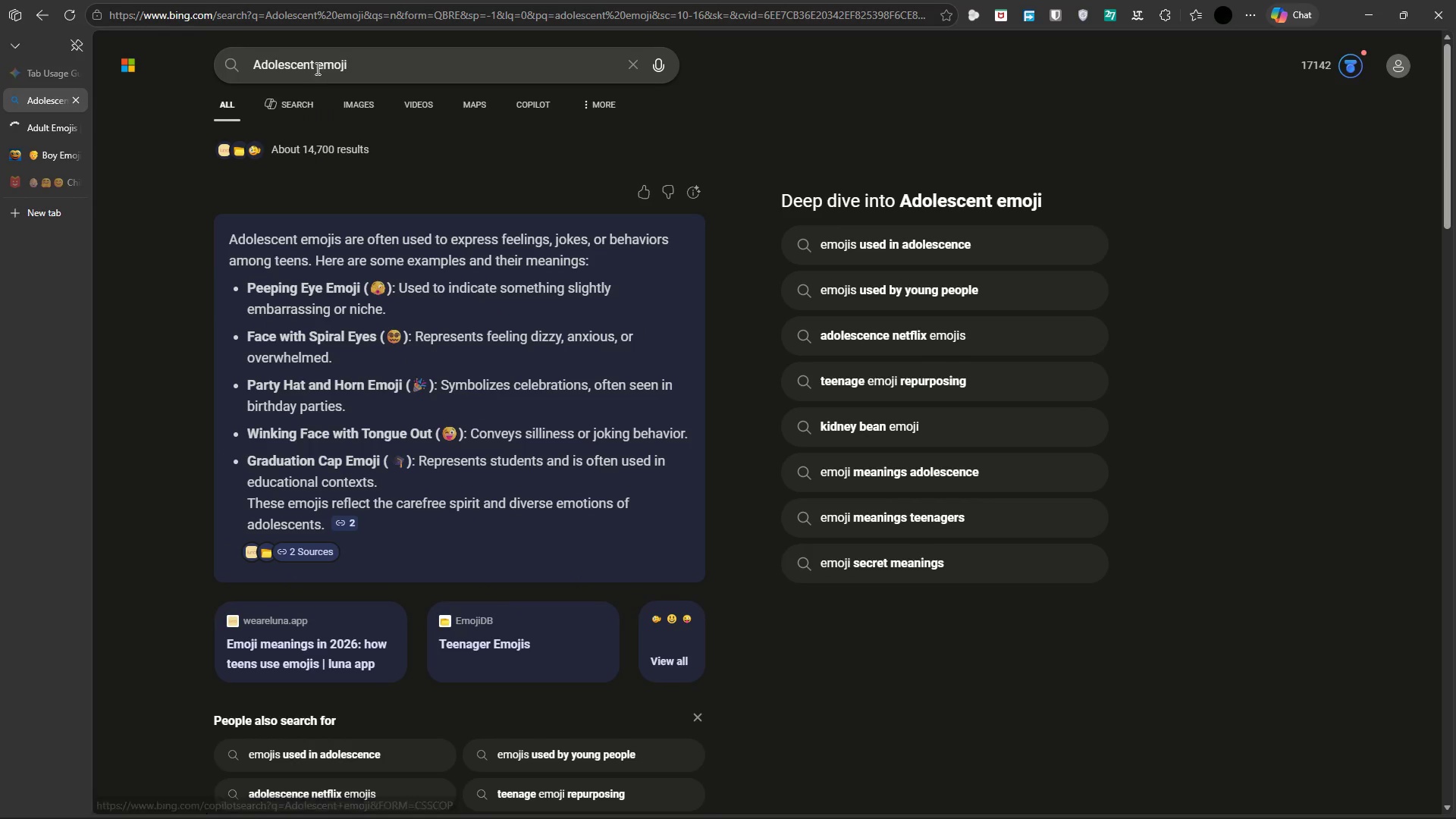 
left_click([313, 64])
 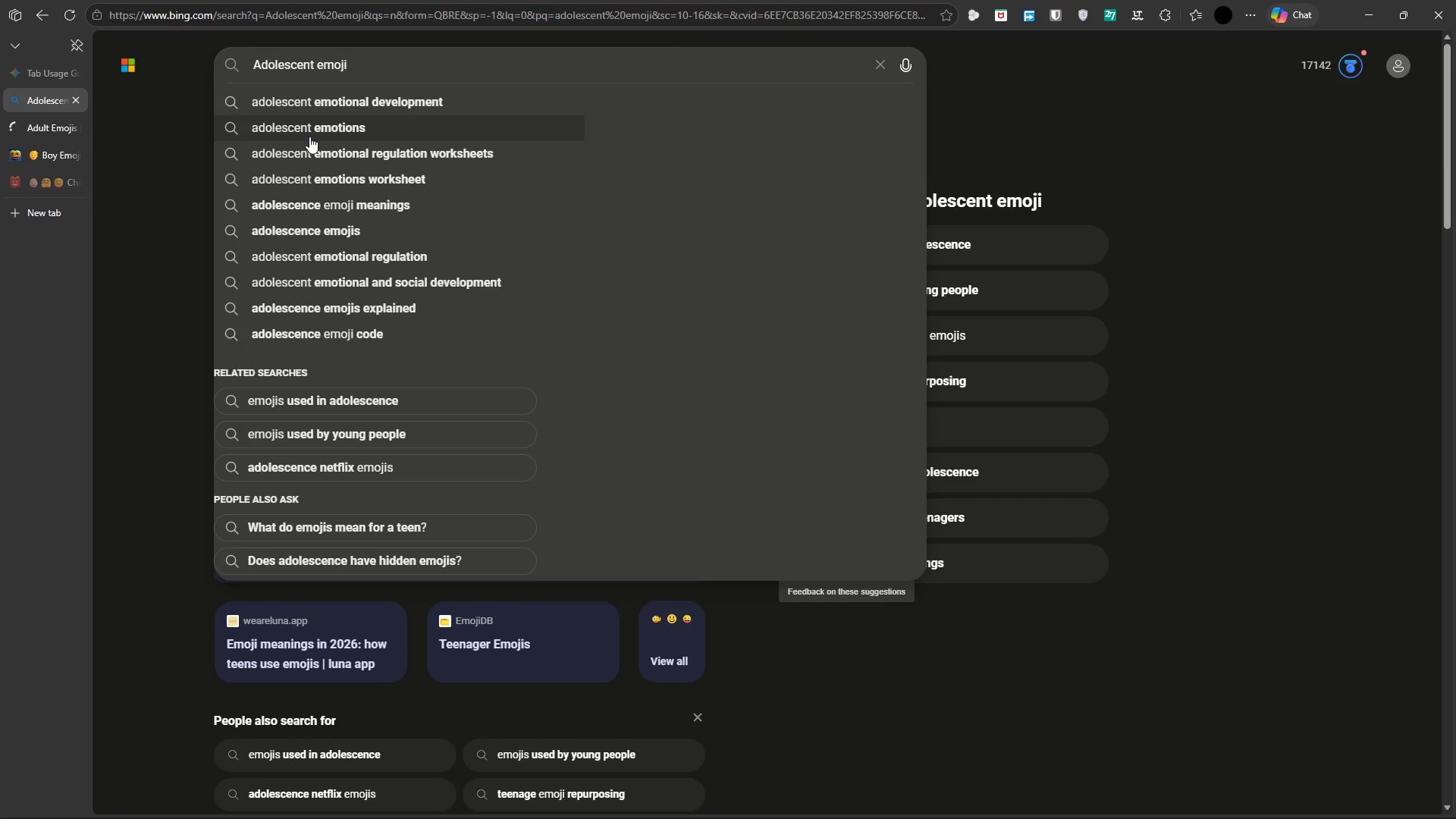 
key(Backspace)
 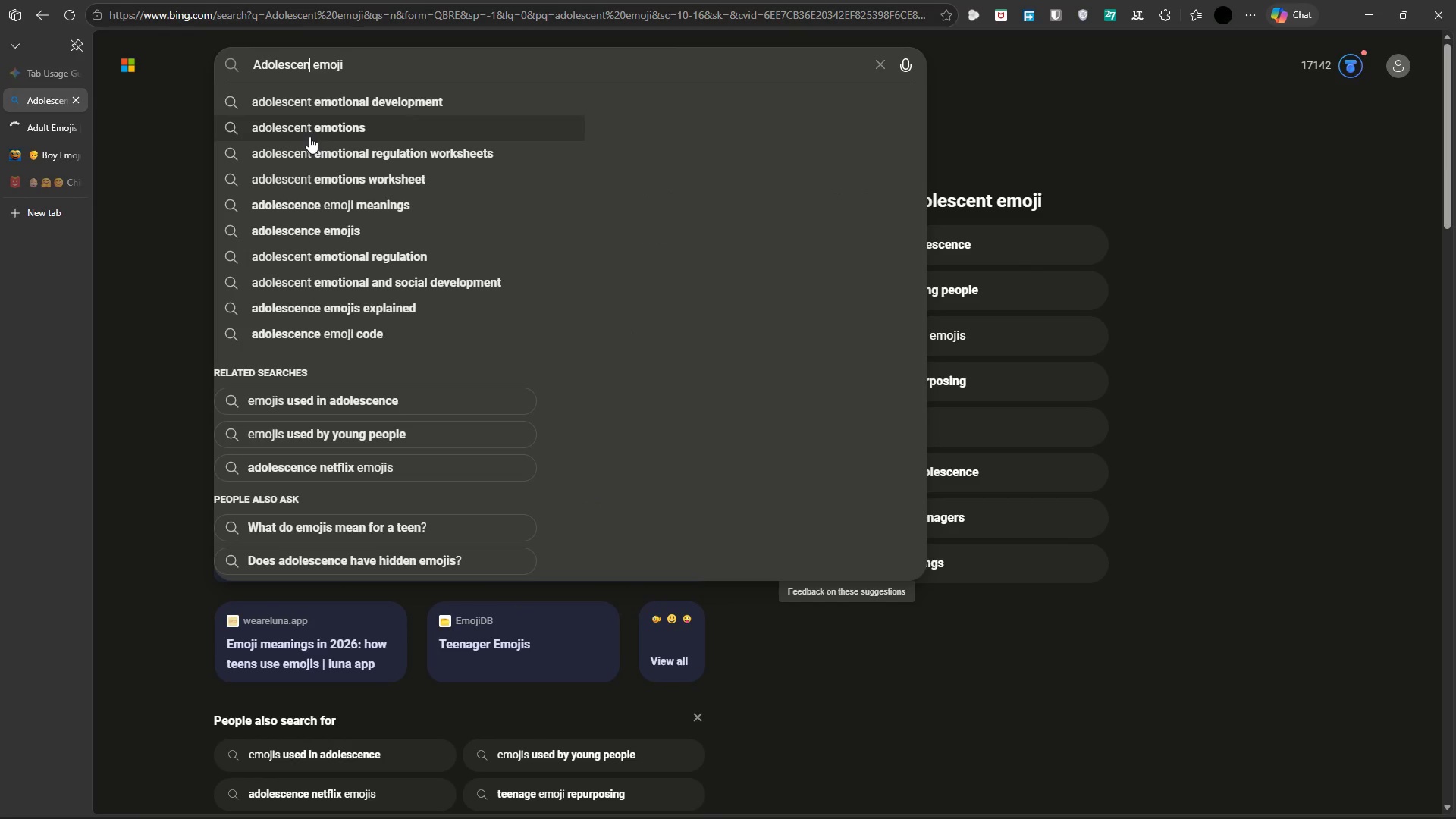 
key(Backspace)
 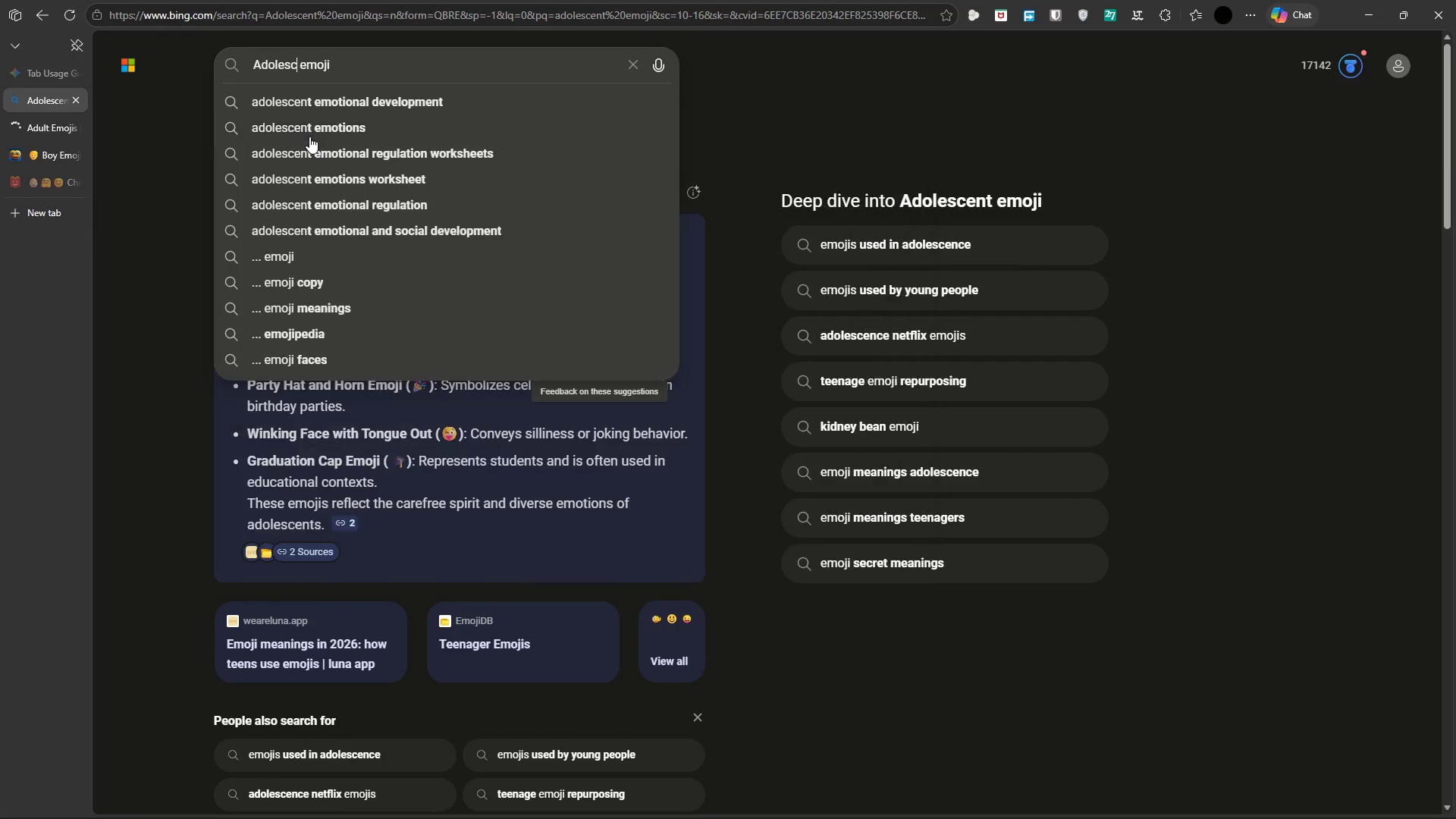 
key(Backspace)
 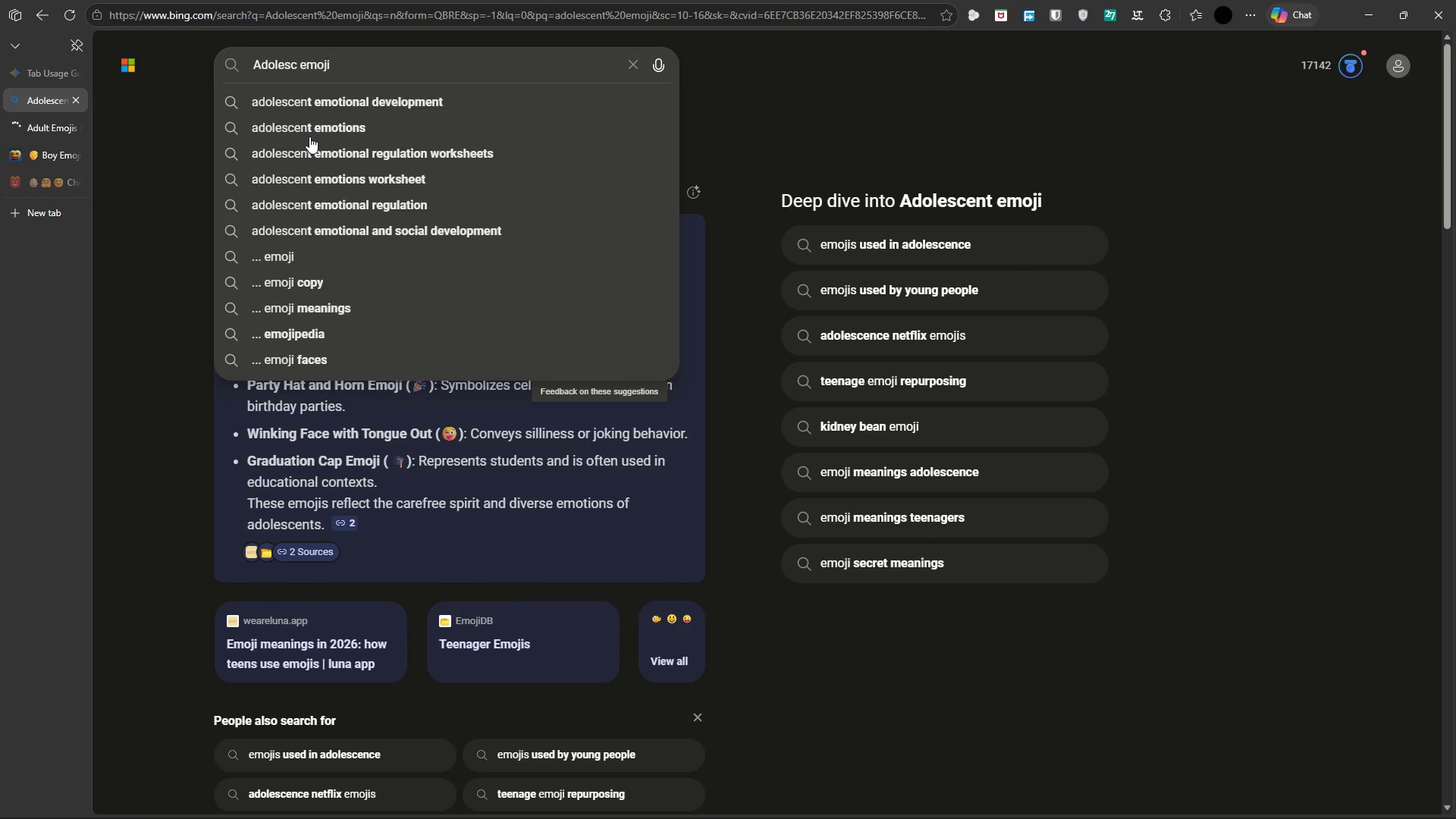 
key(Backspace)
 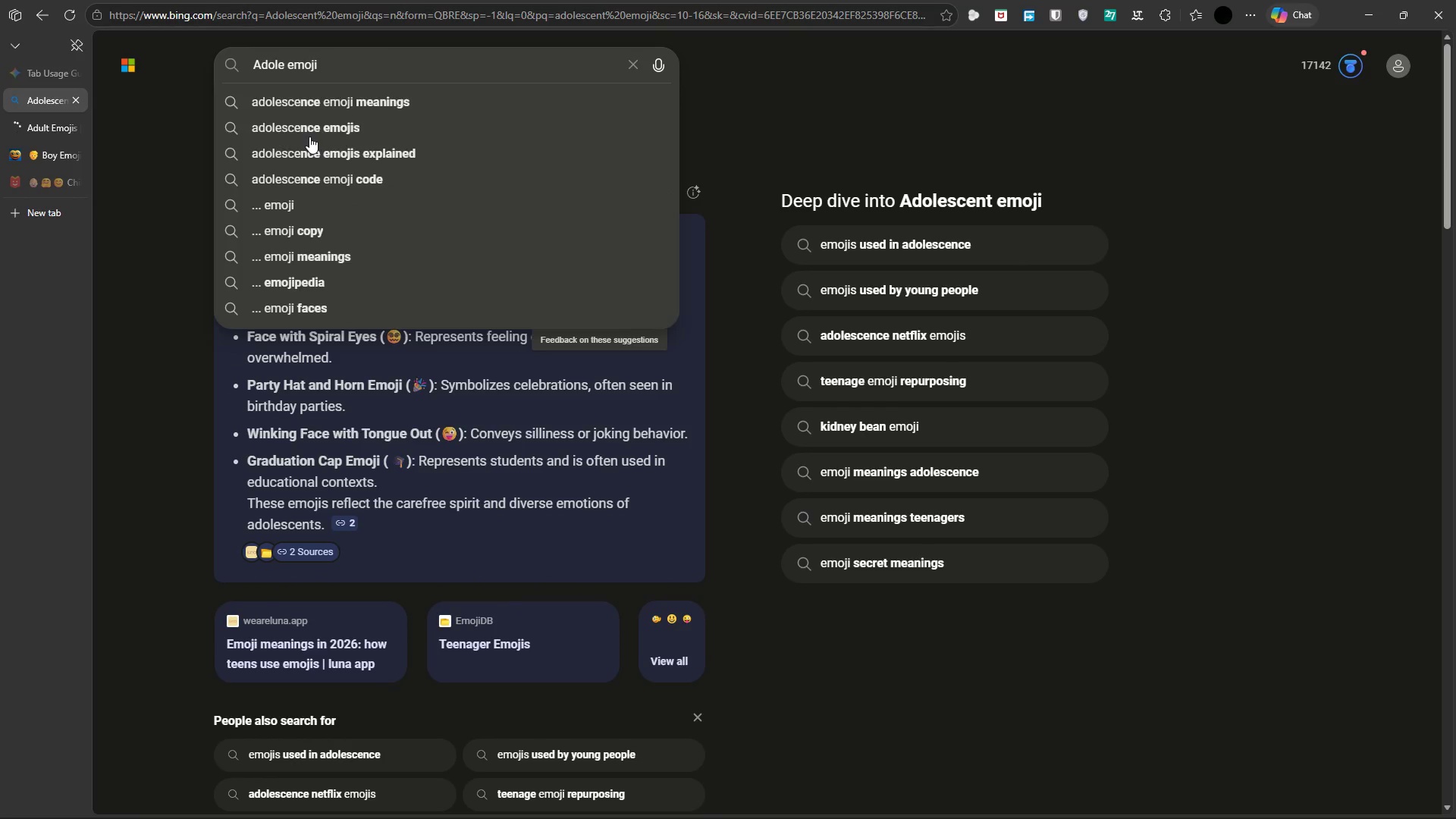 
key(Backspace)
 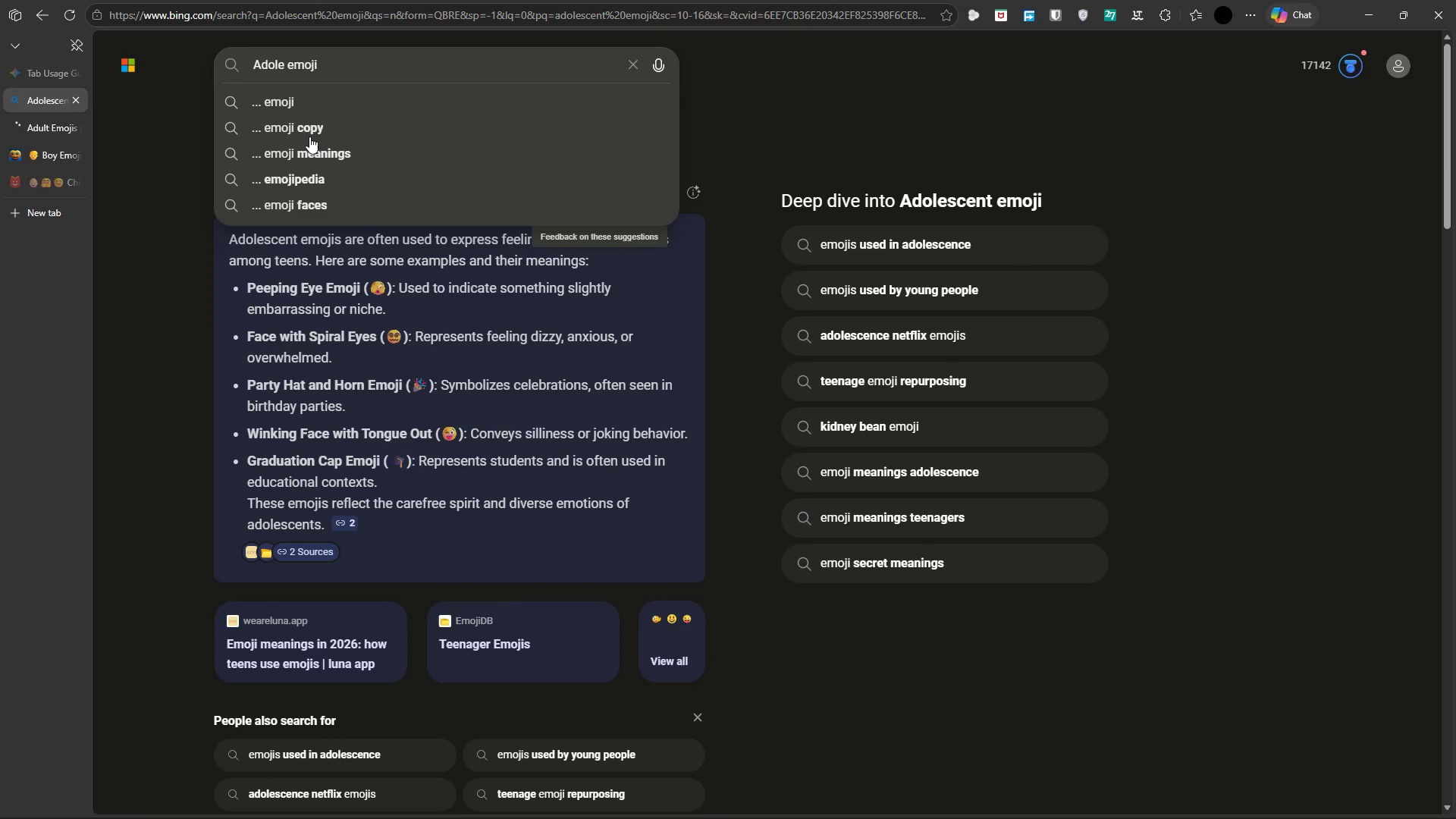 
key(Backspace)
 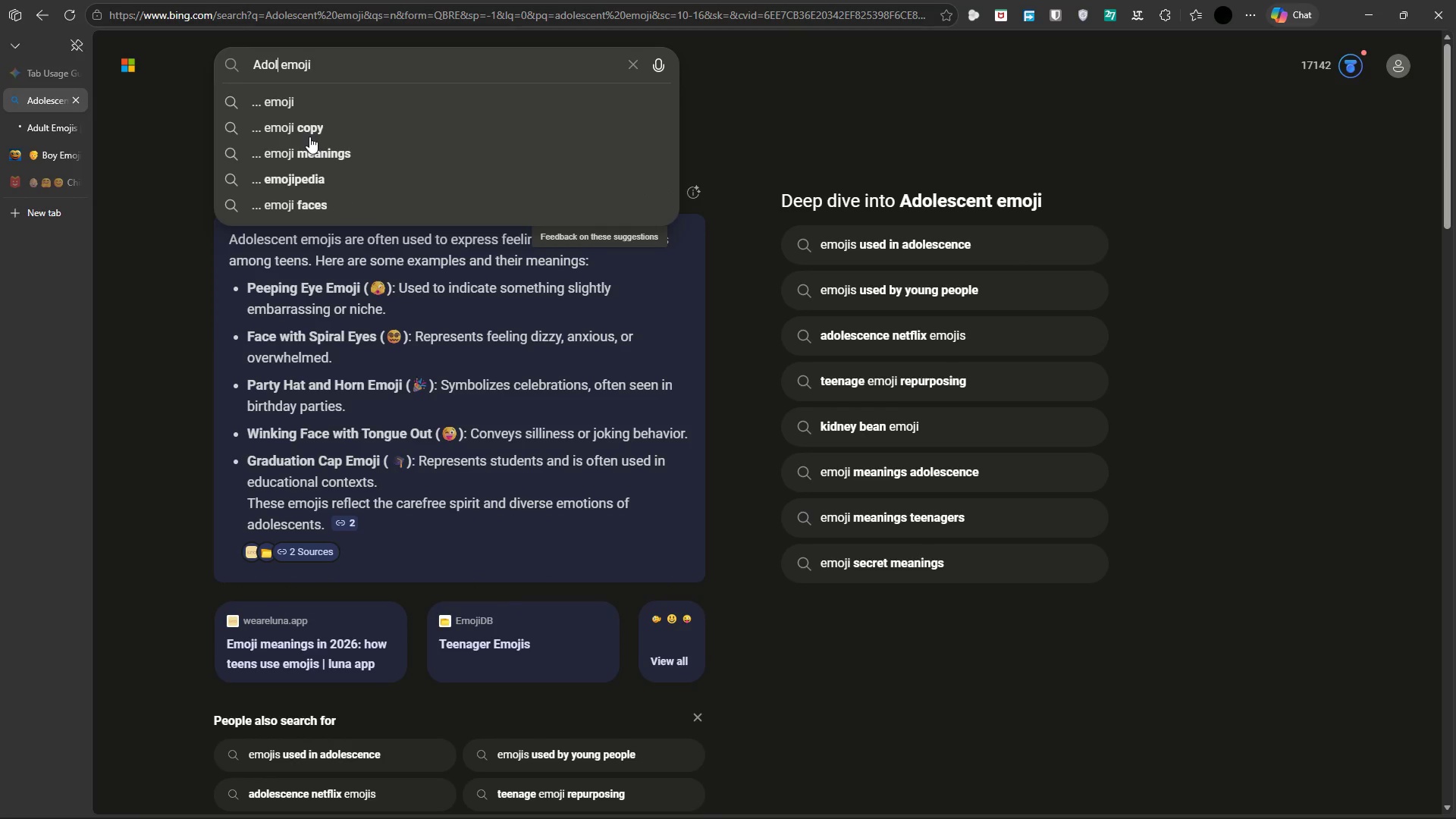 
key(Backspace)
 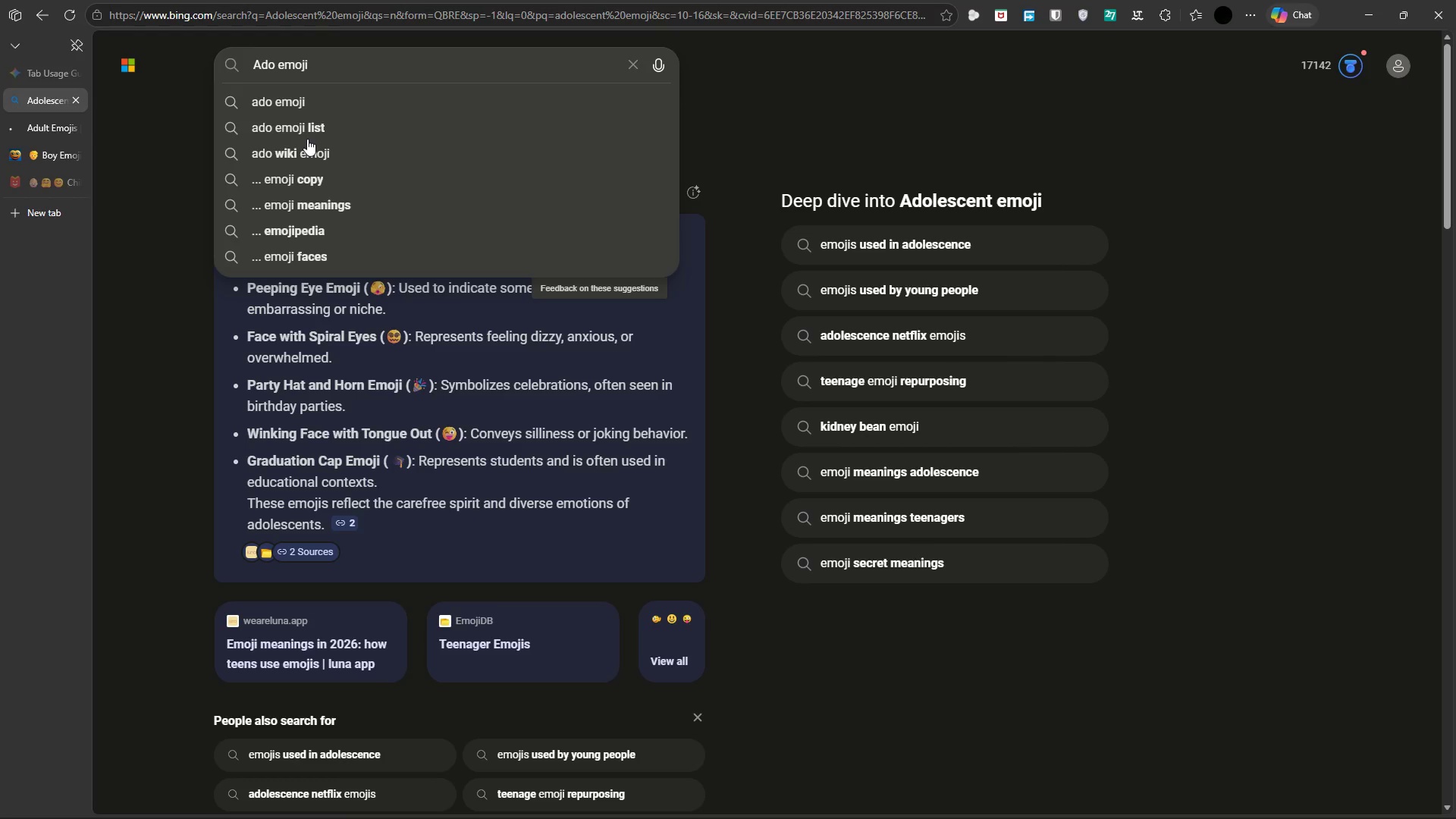 
key(Backspace)
 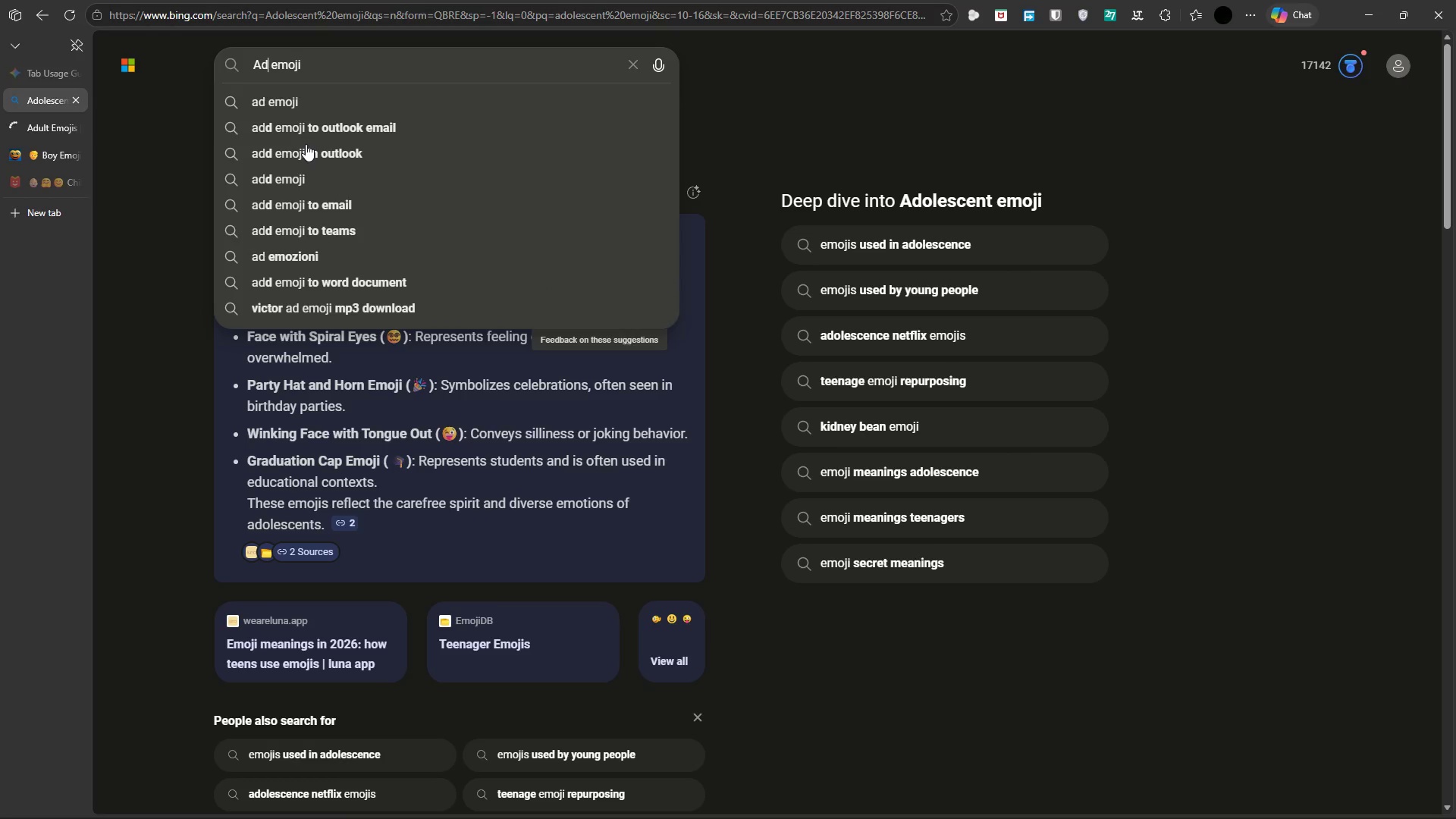 
type(ult)
 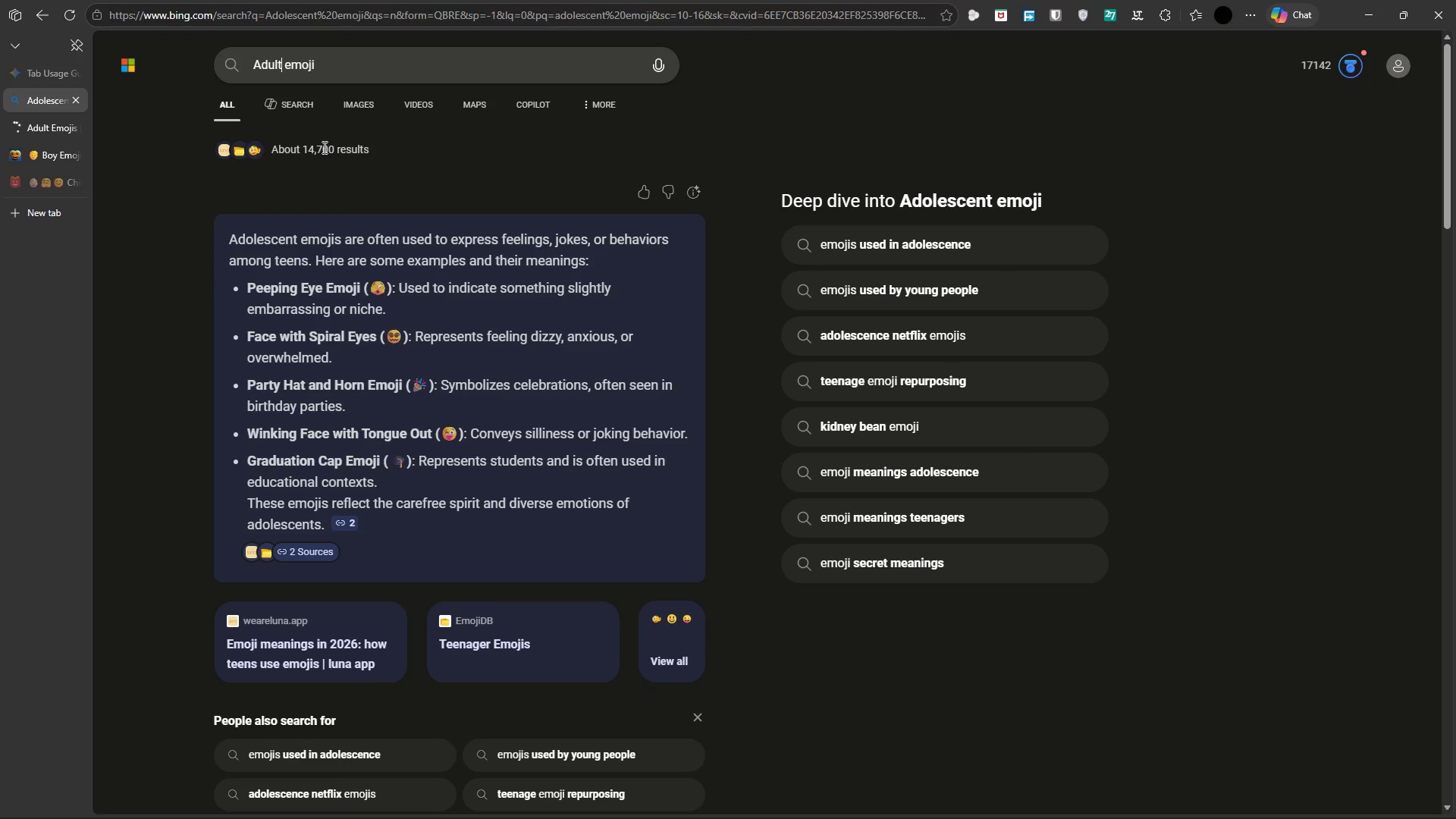 
key(Enter)
 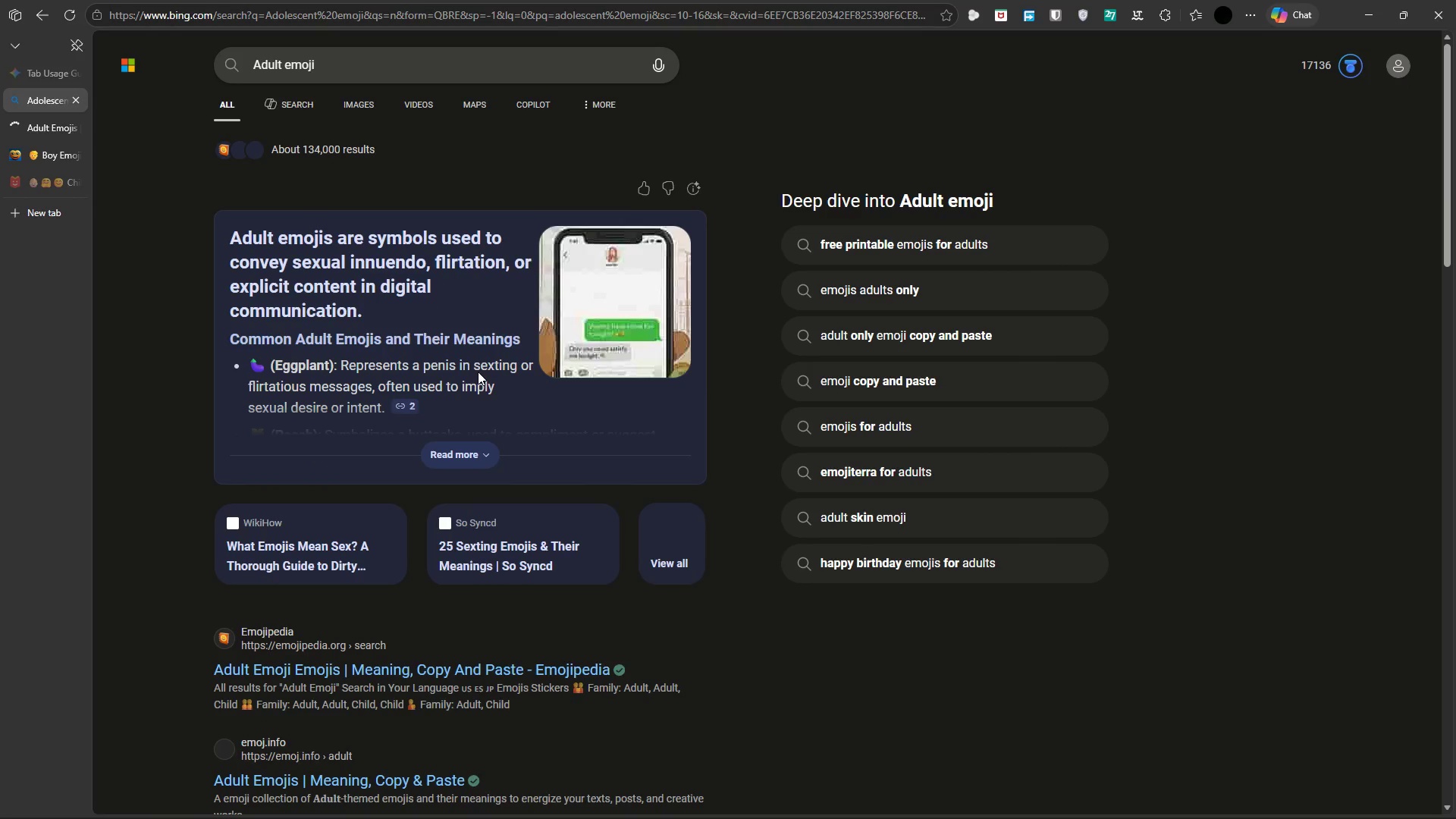 
scroll: coordinate [474, 363], scroll_direction: down, amount: 6.0
 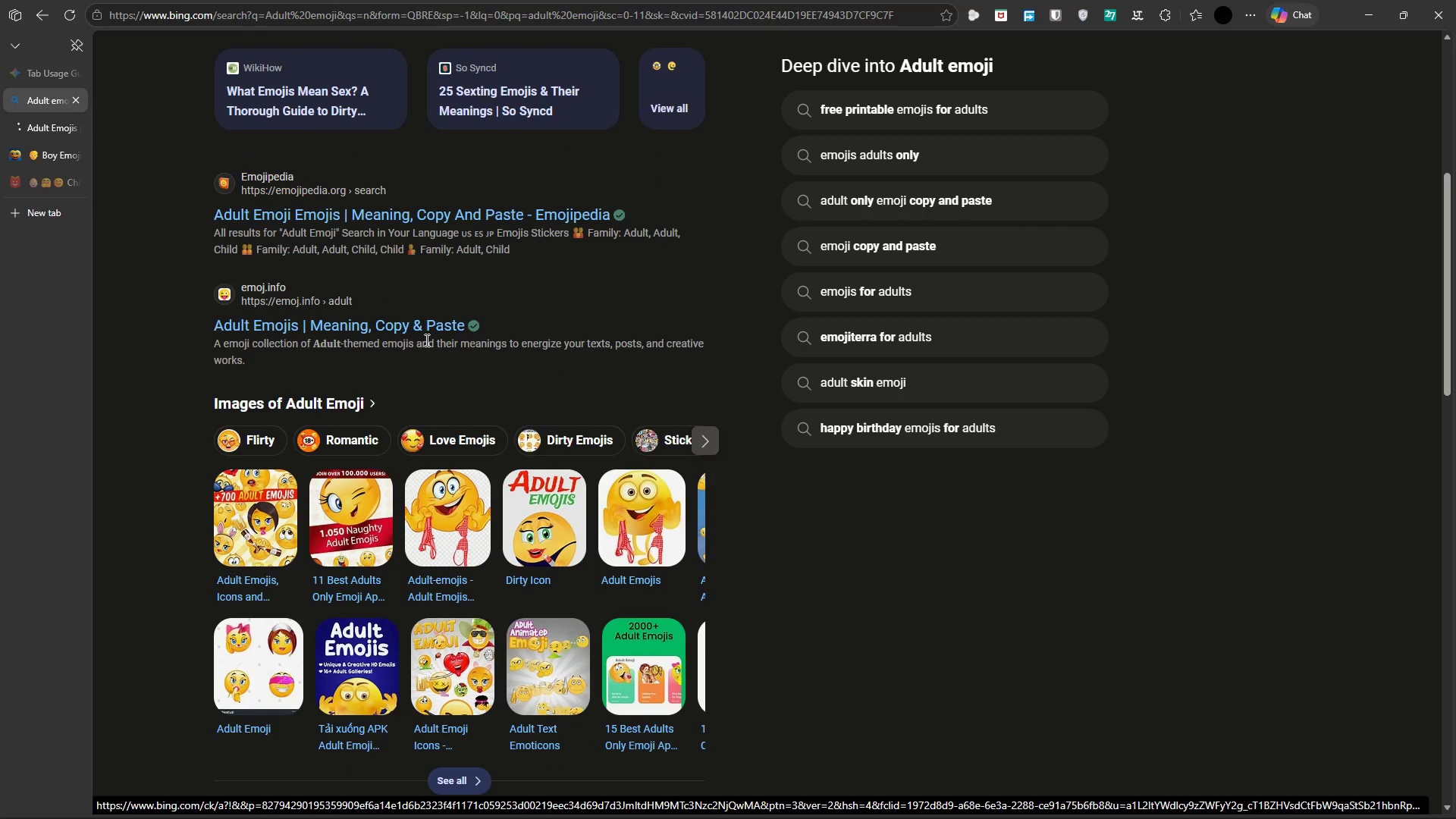 
left_click([397, 322])
 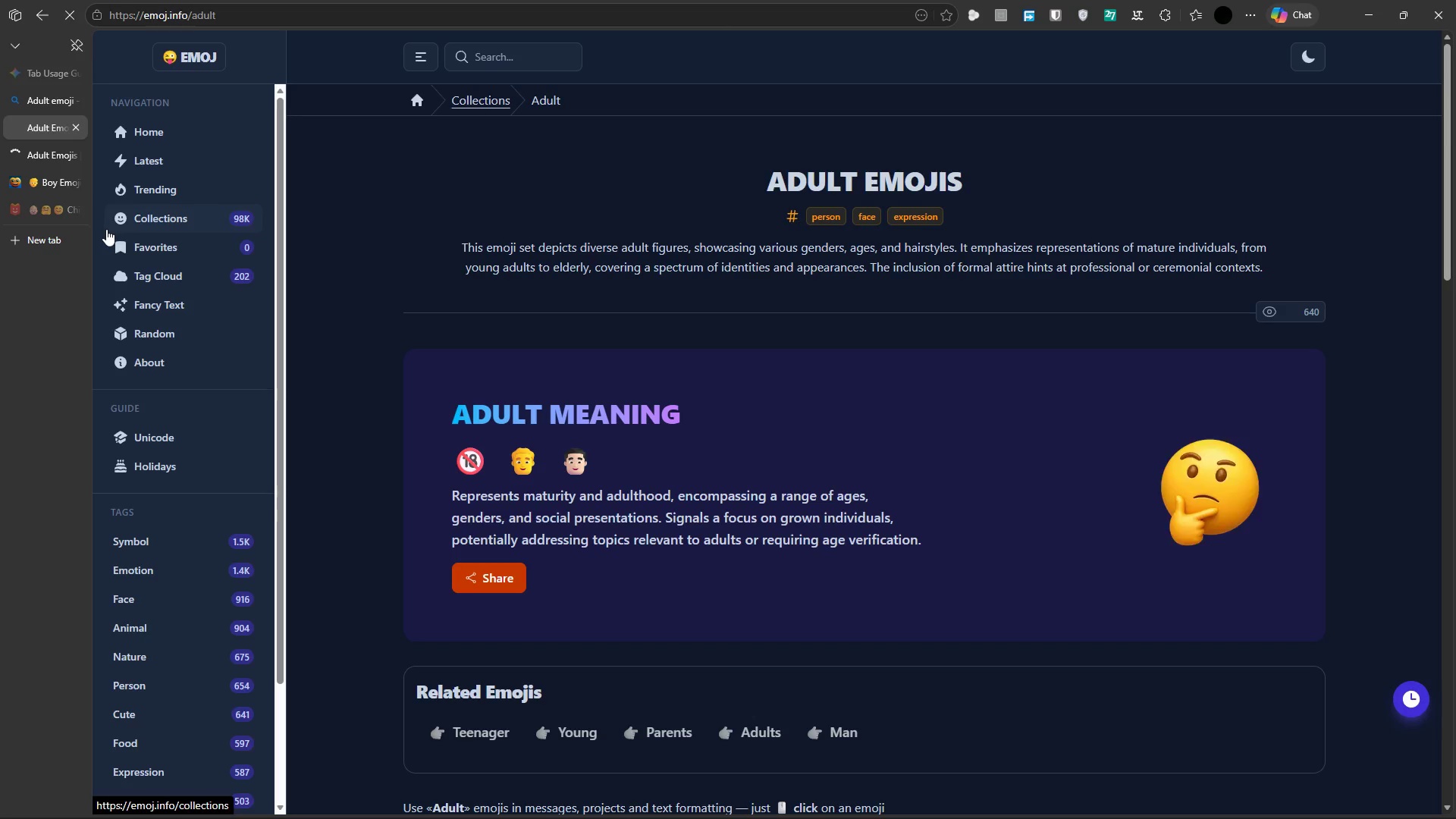 
wait(7.44)
 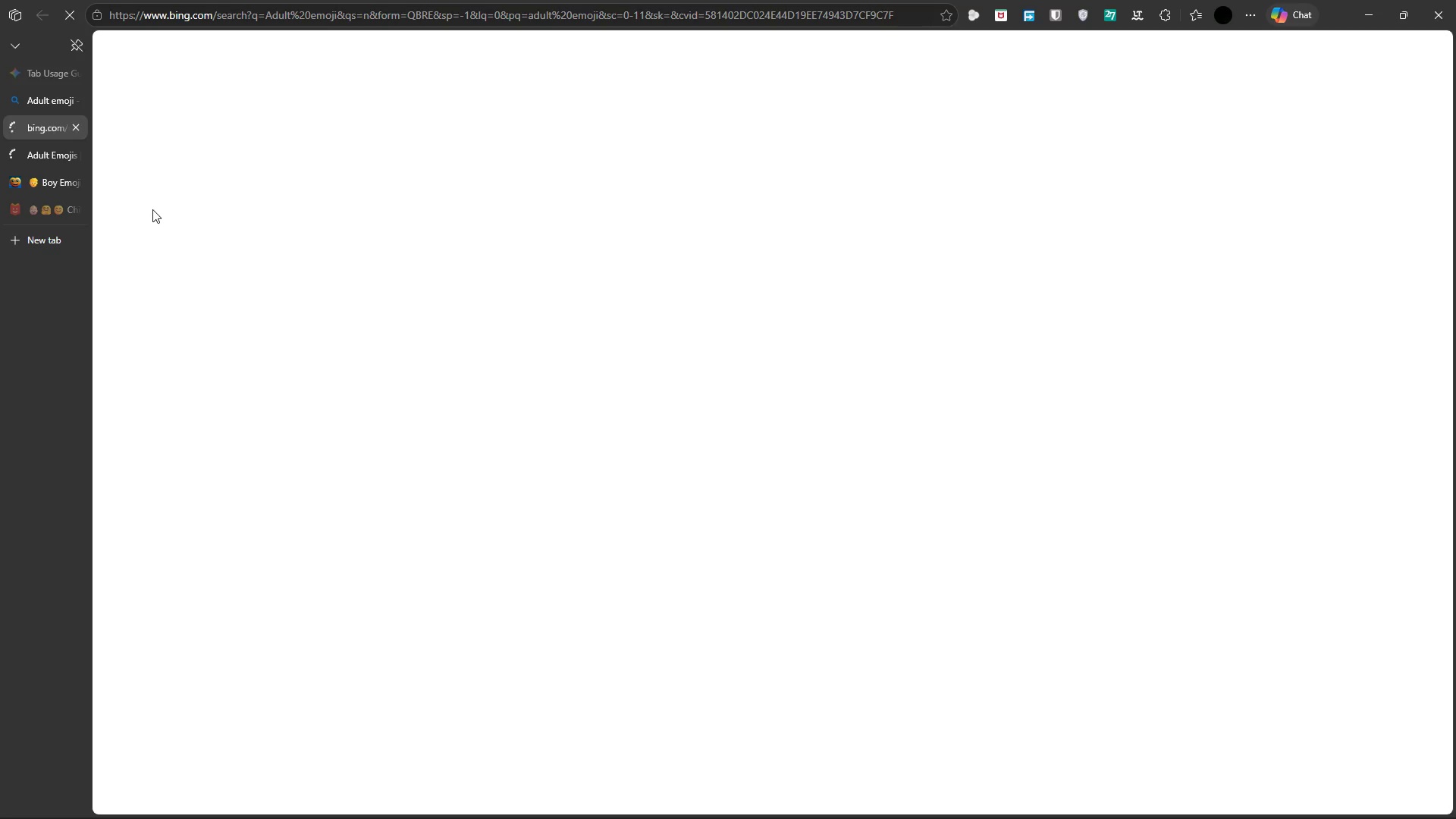 
scroll: coordinate [858, 513], scroll_direction: down, amount: 15.0
 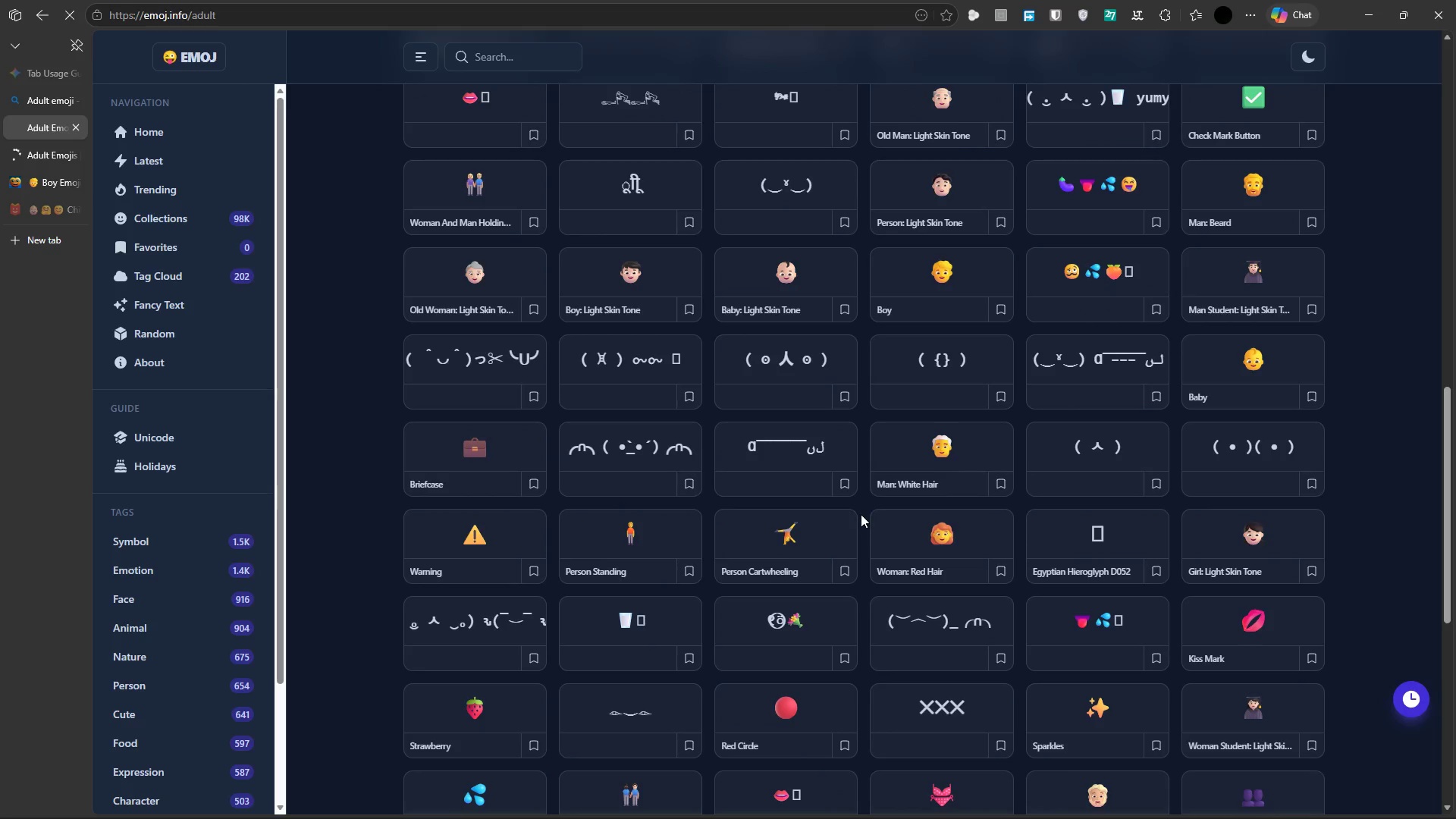 
scroll: coordinate [843, 450], scroll_direction: up, amount: 16.0
 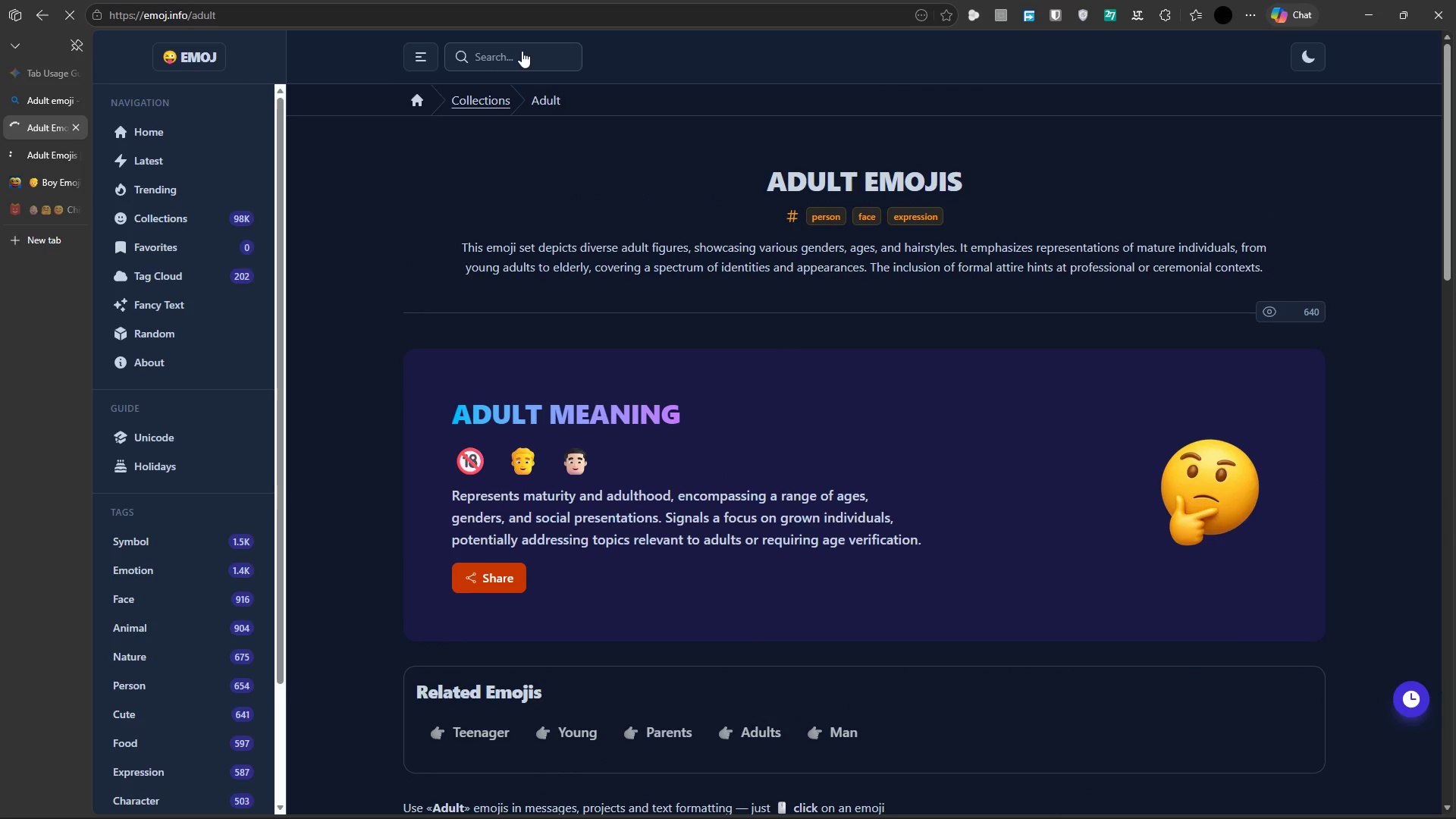 
scroll: coordinate [693, 149], scroll_direction: down, amount: 20.0
 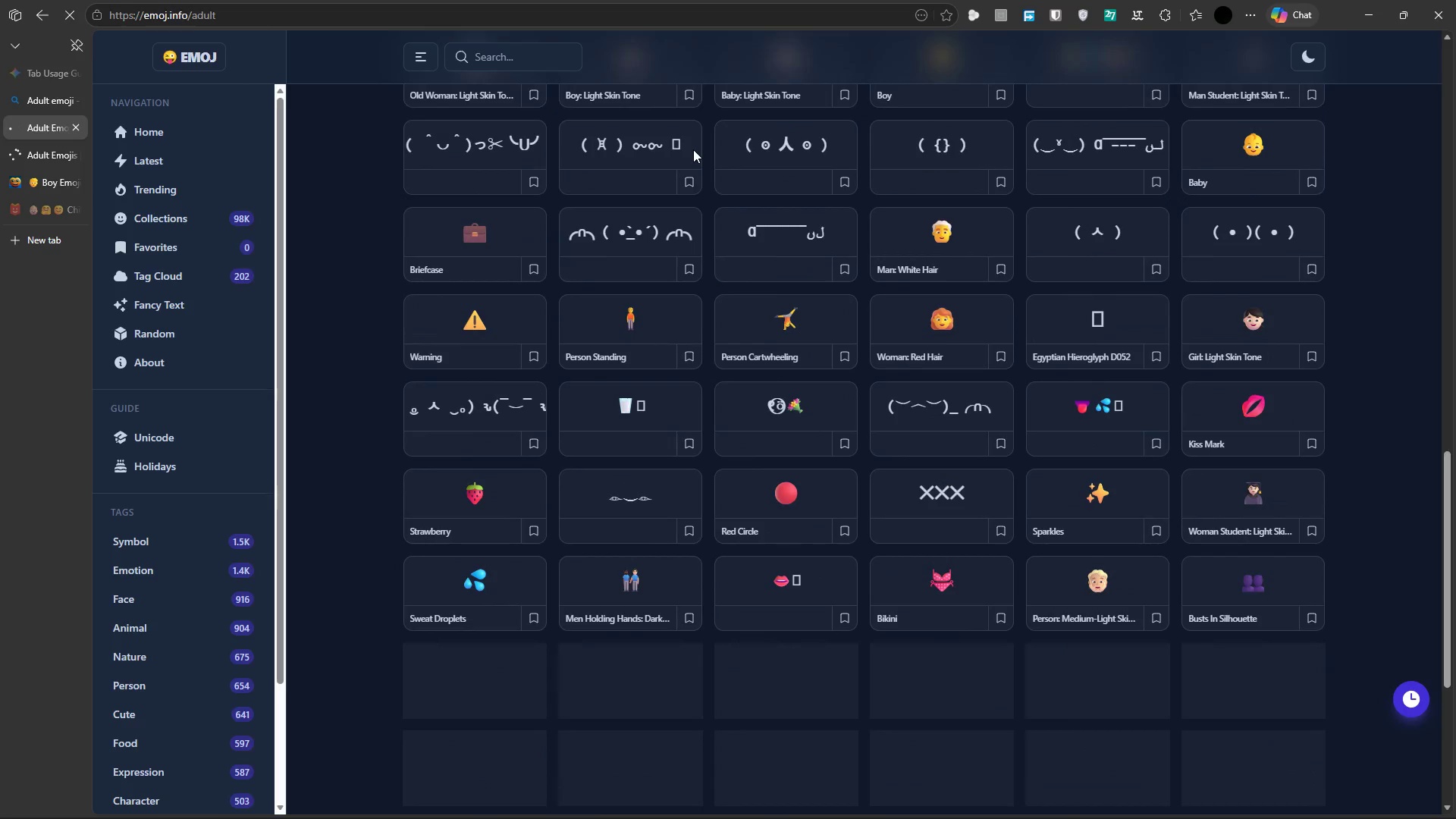 
scroll: coordinate [711, 147], scroll_direction: up, amount: 13.0
 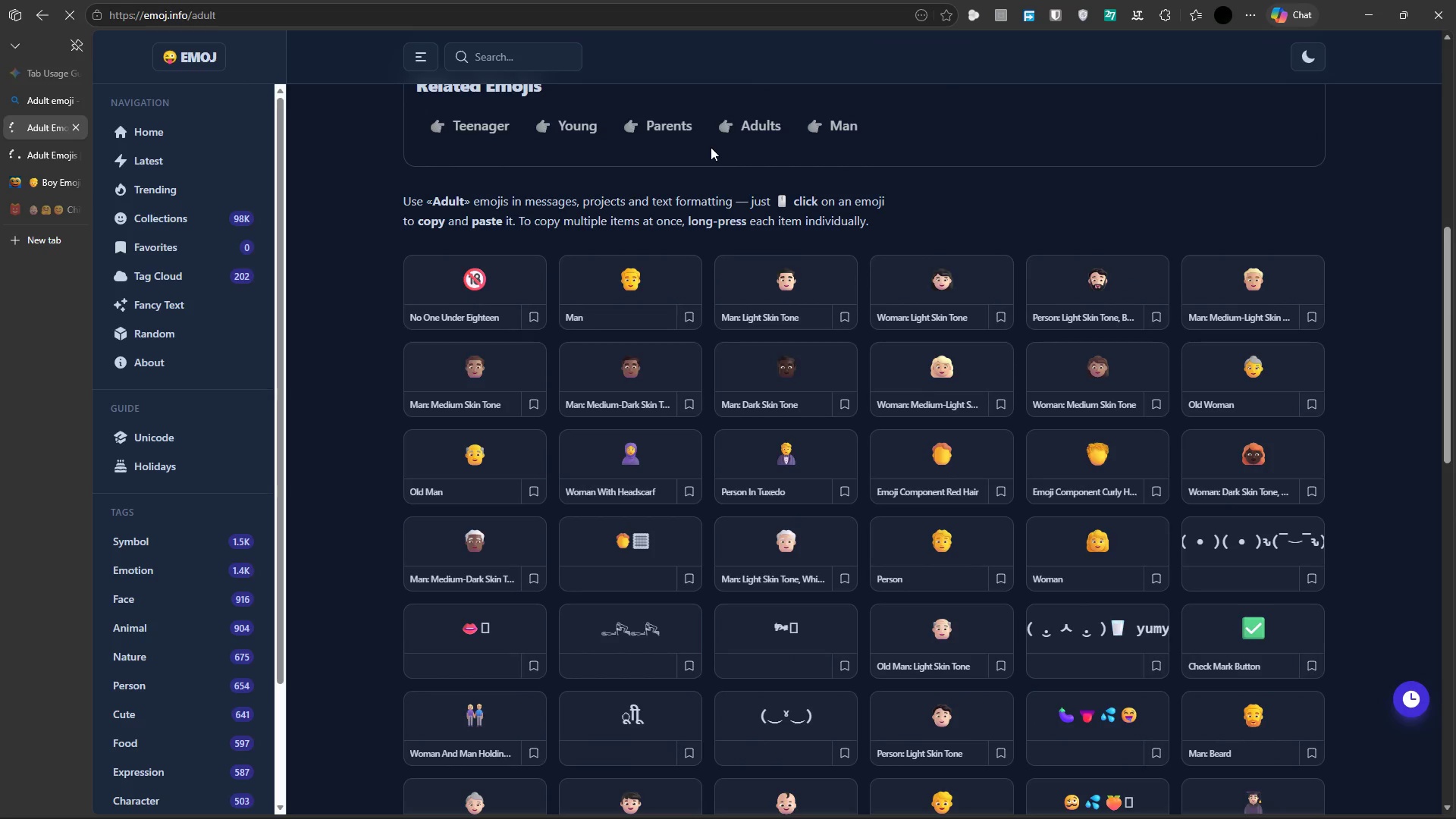 
wait(6.97)
 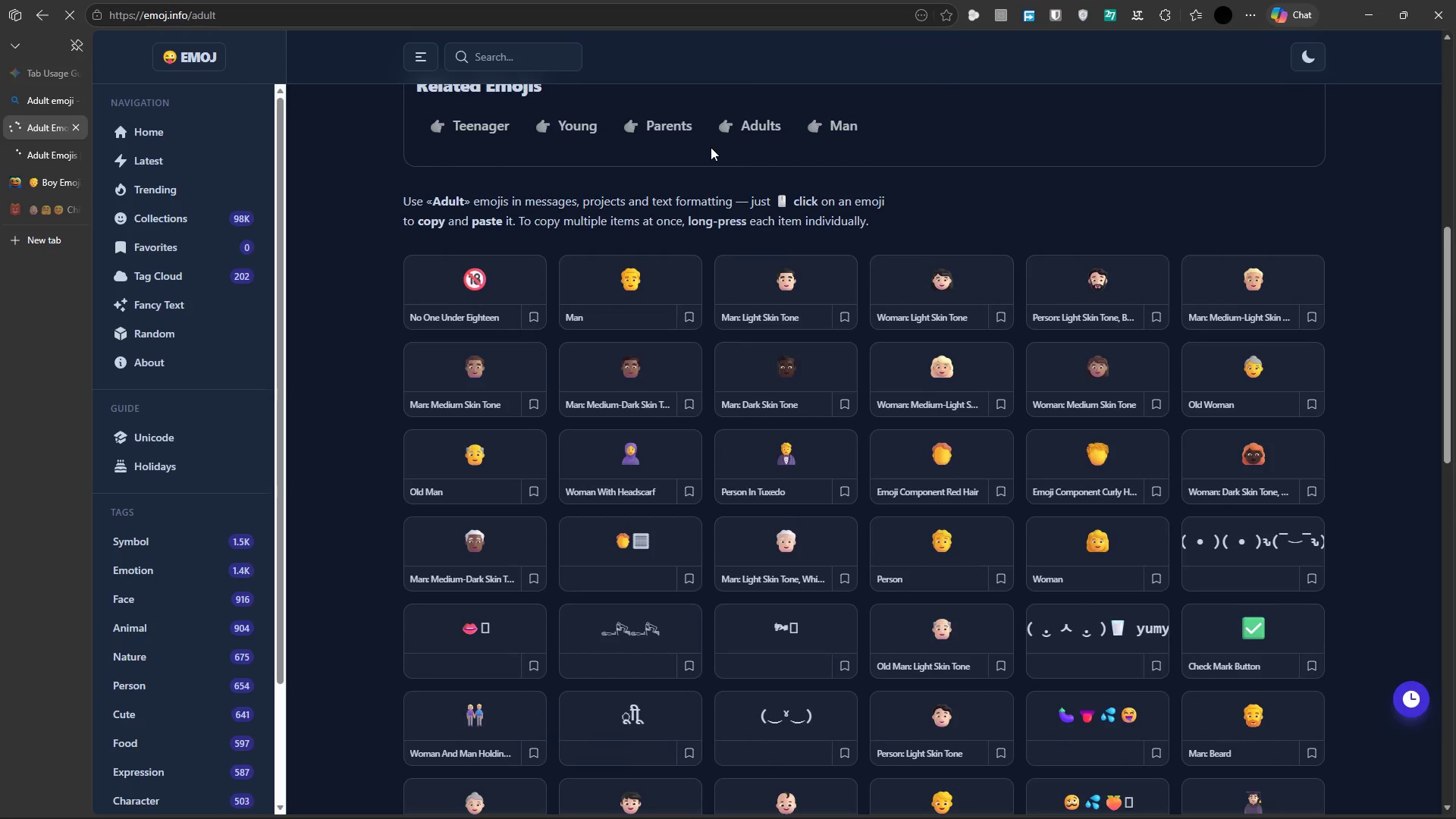 
scroll: coordinate [711, 147], scroll_direction: up, amount: 5.0
 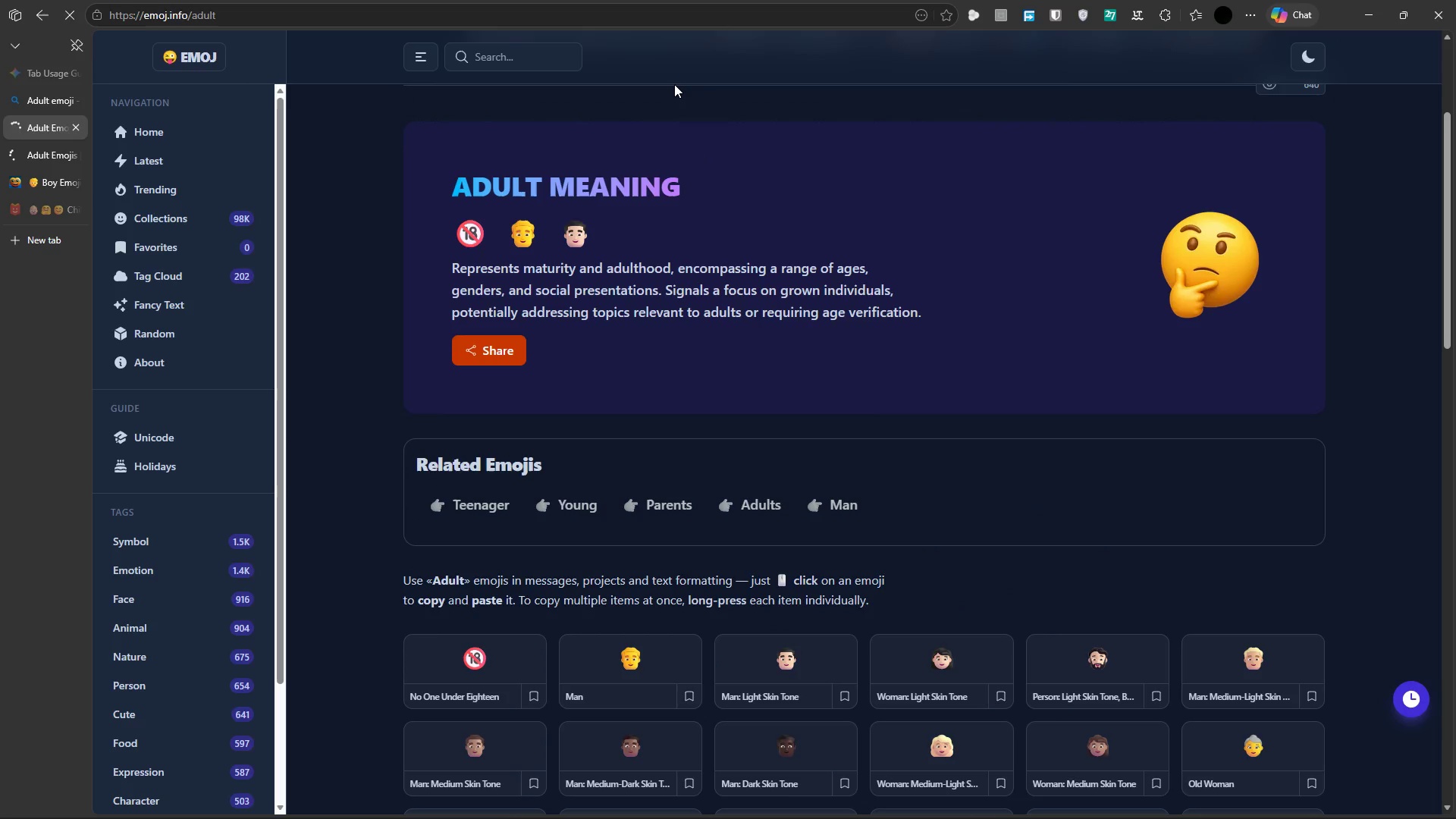 
wait(13.3)
 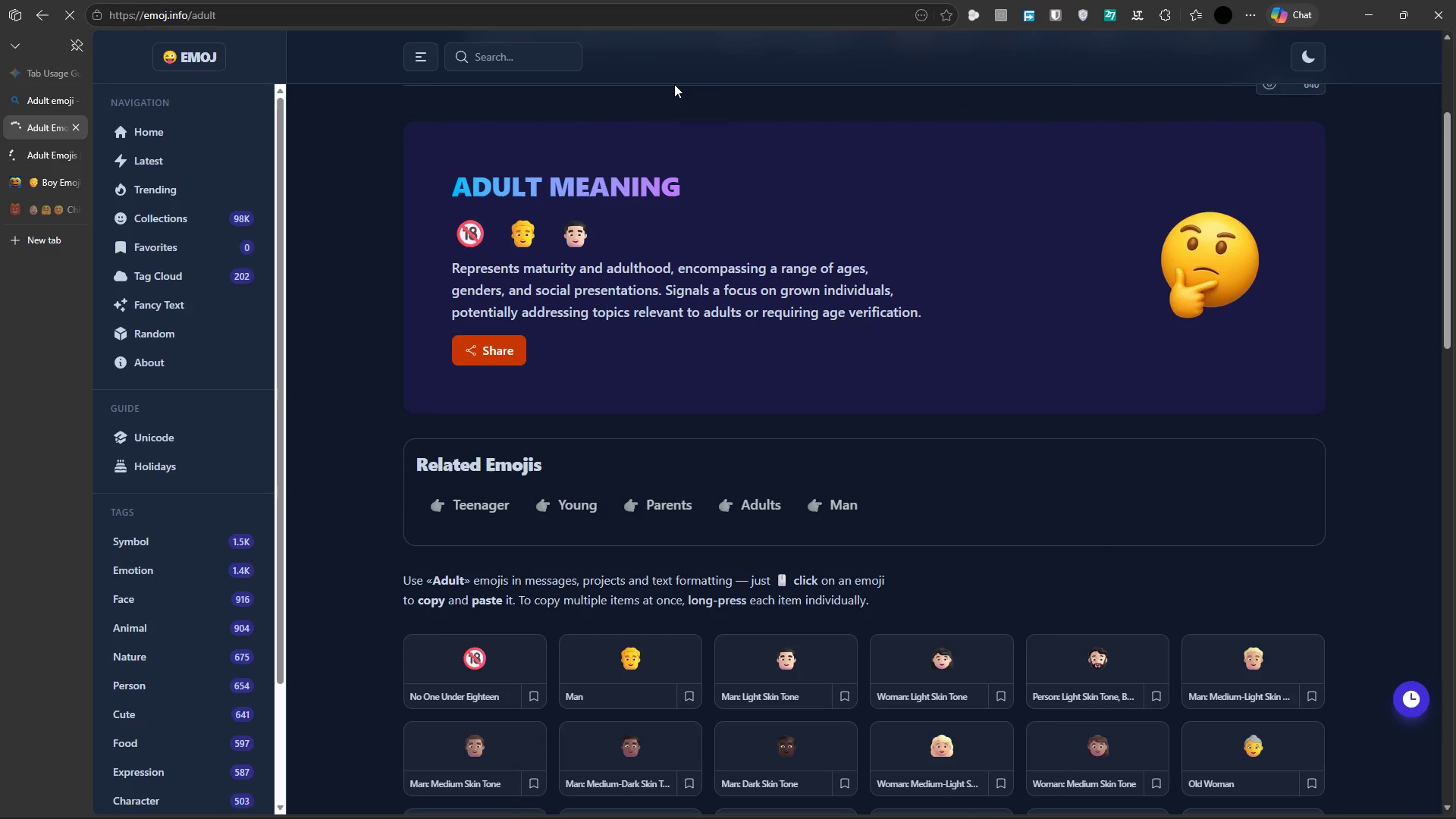 
left_click([1370, 11])
 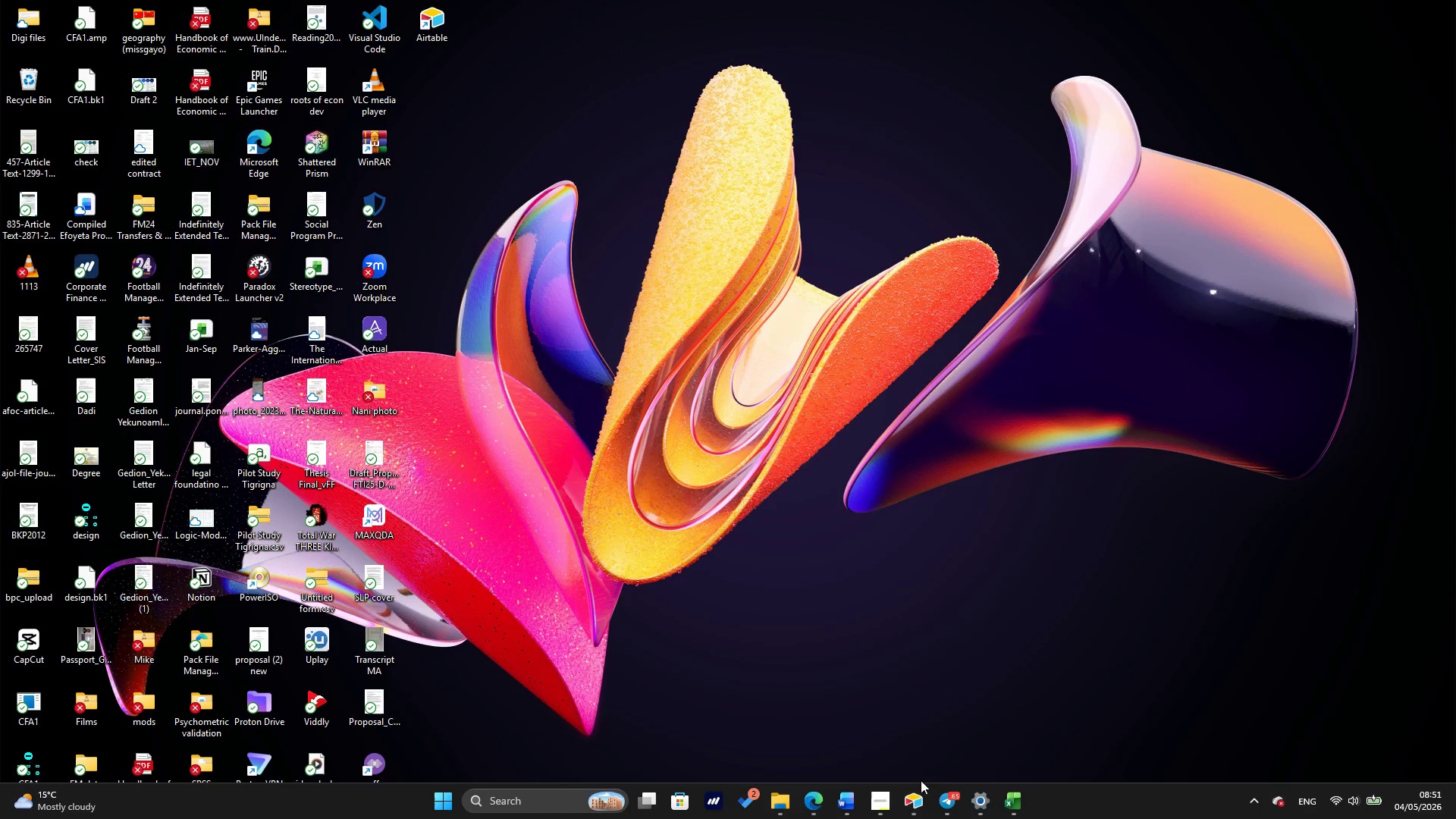 
left_click([922, 796])
 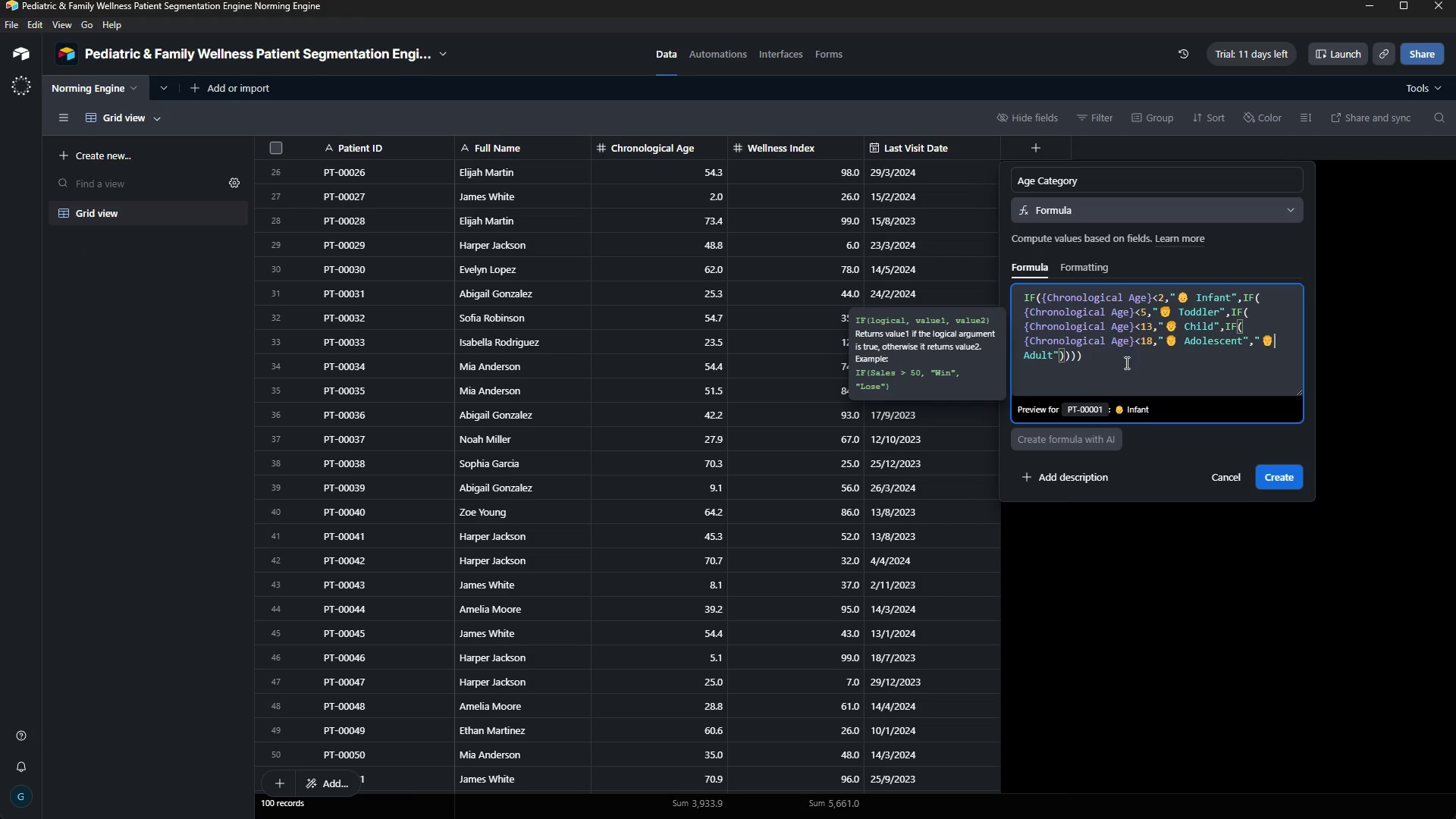 
left_click([1024, 356])
 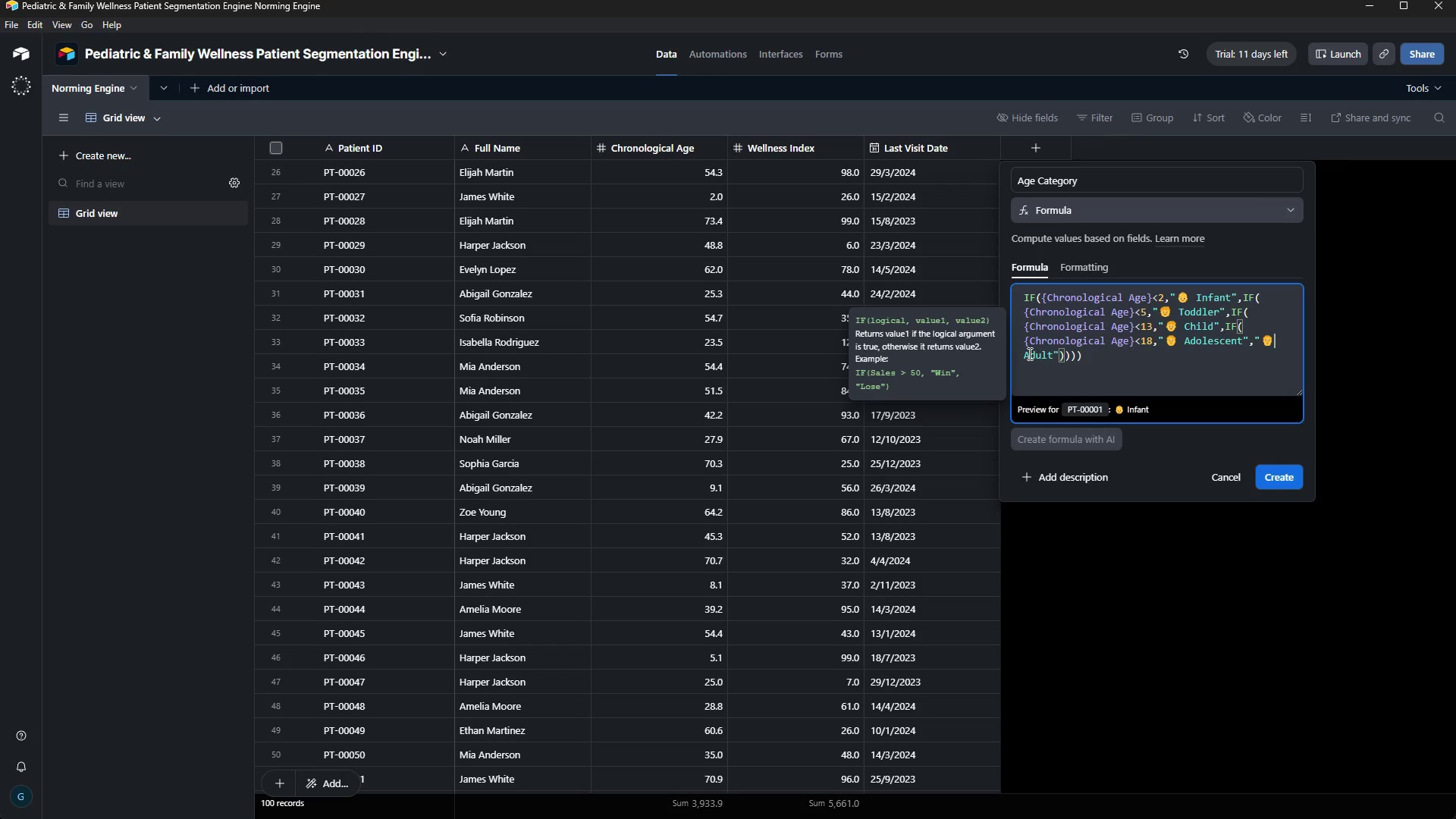 
left_click([1025, 357])
 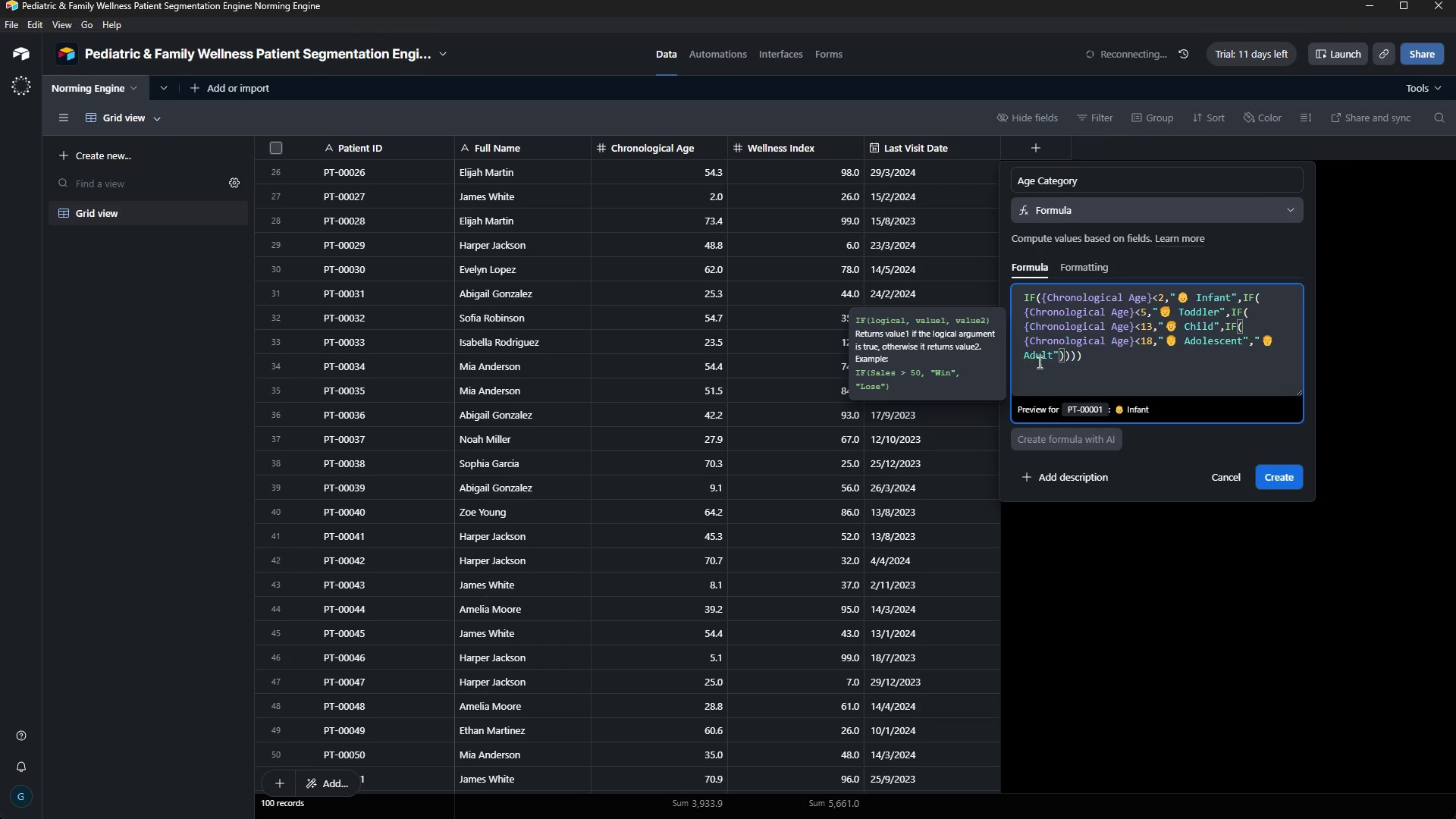 
key(Backspace)
 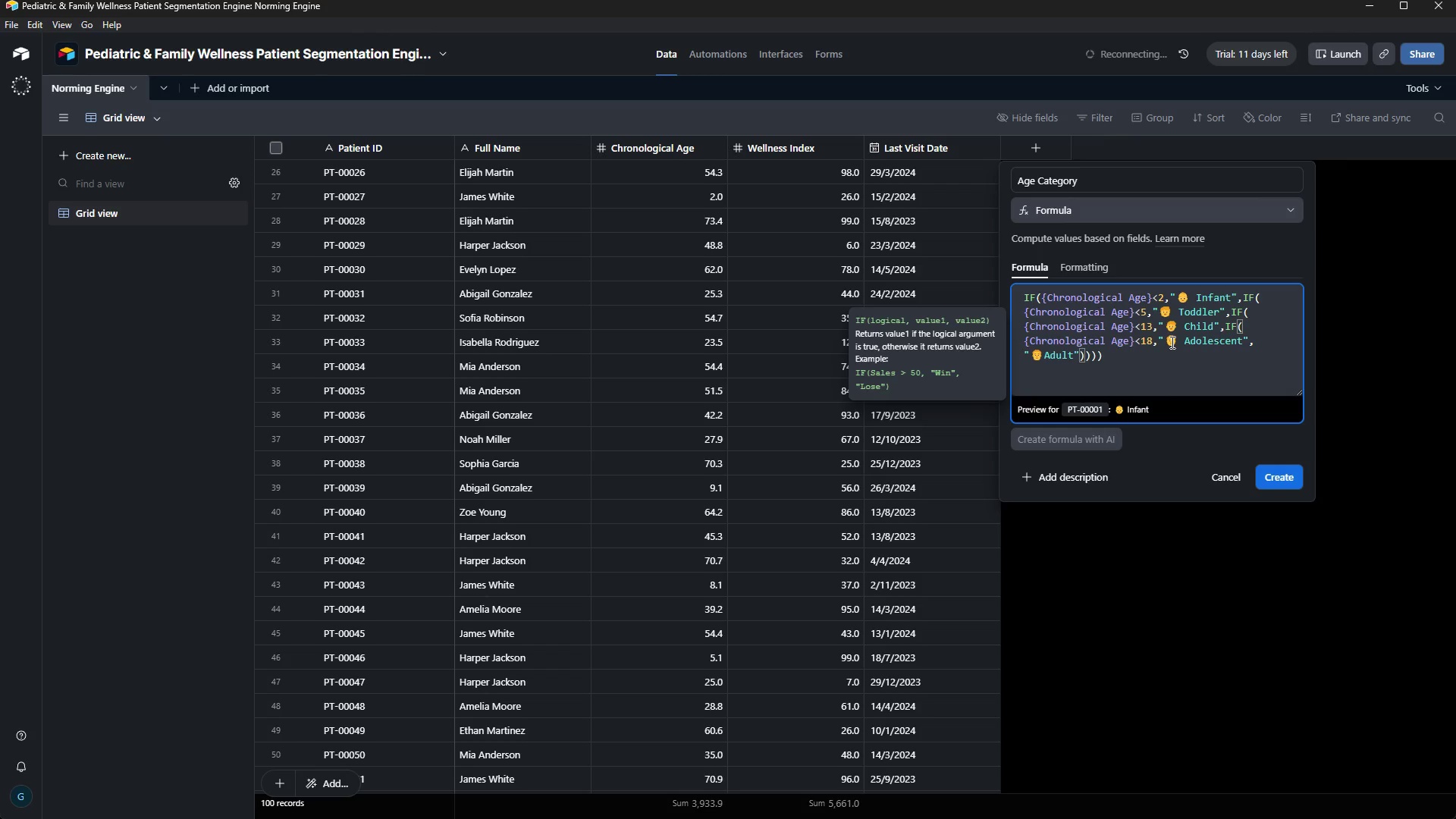 
key(Space)
 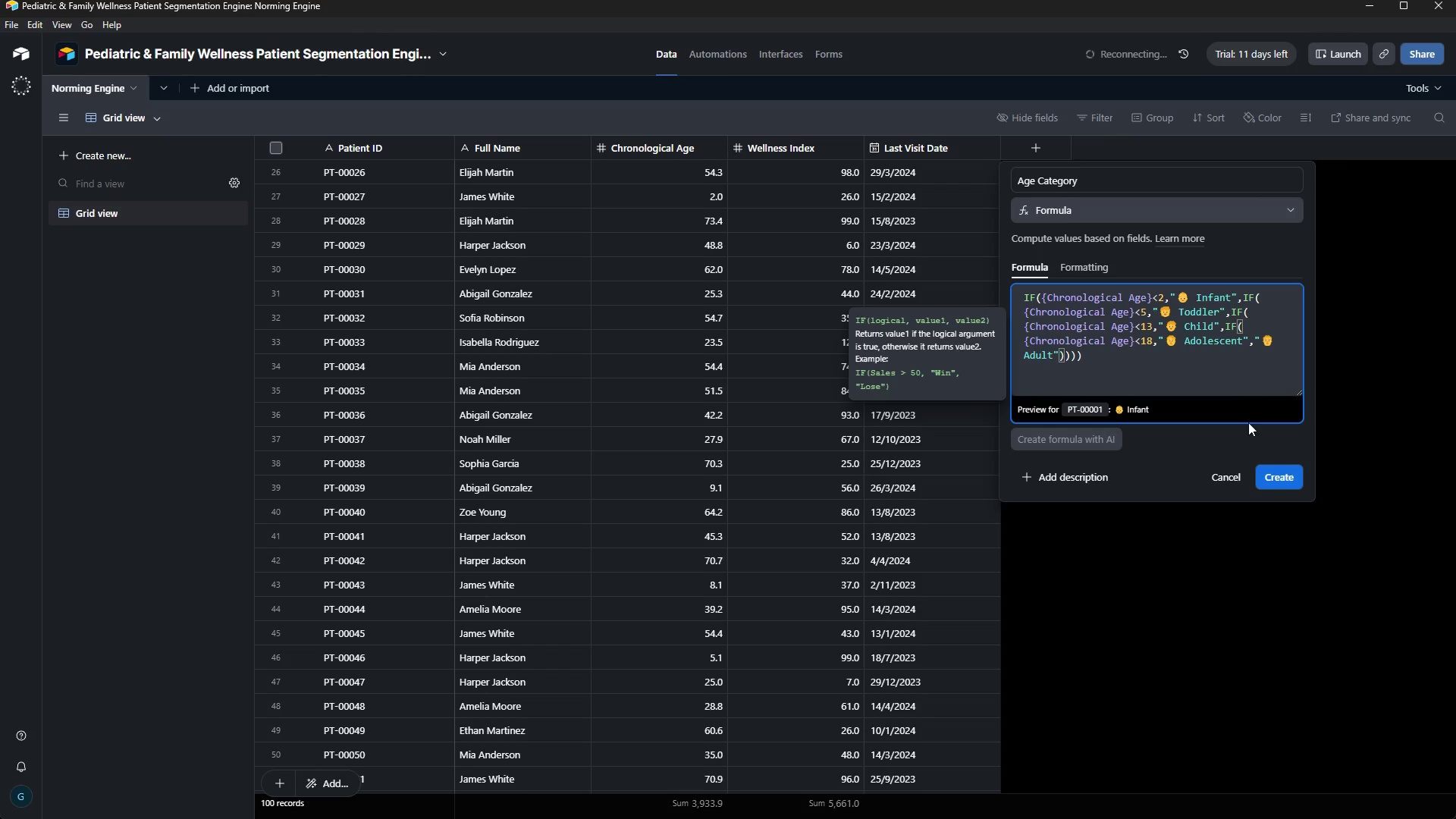 
left_click([1277, 472])
 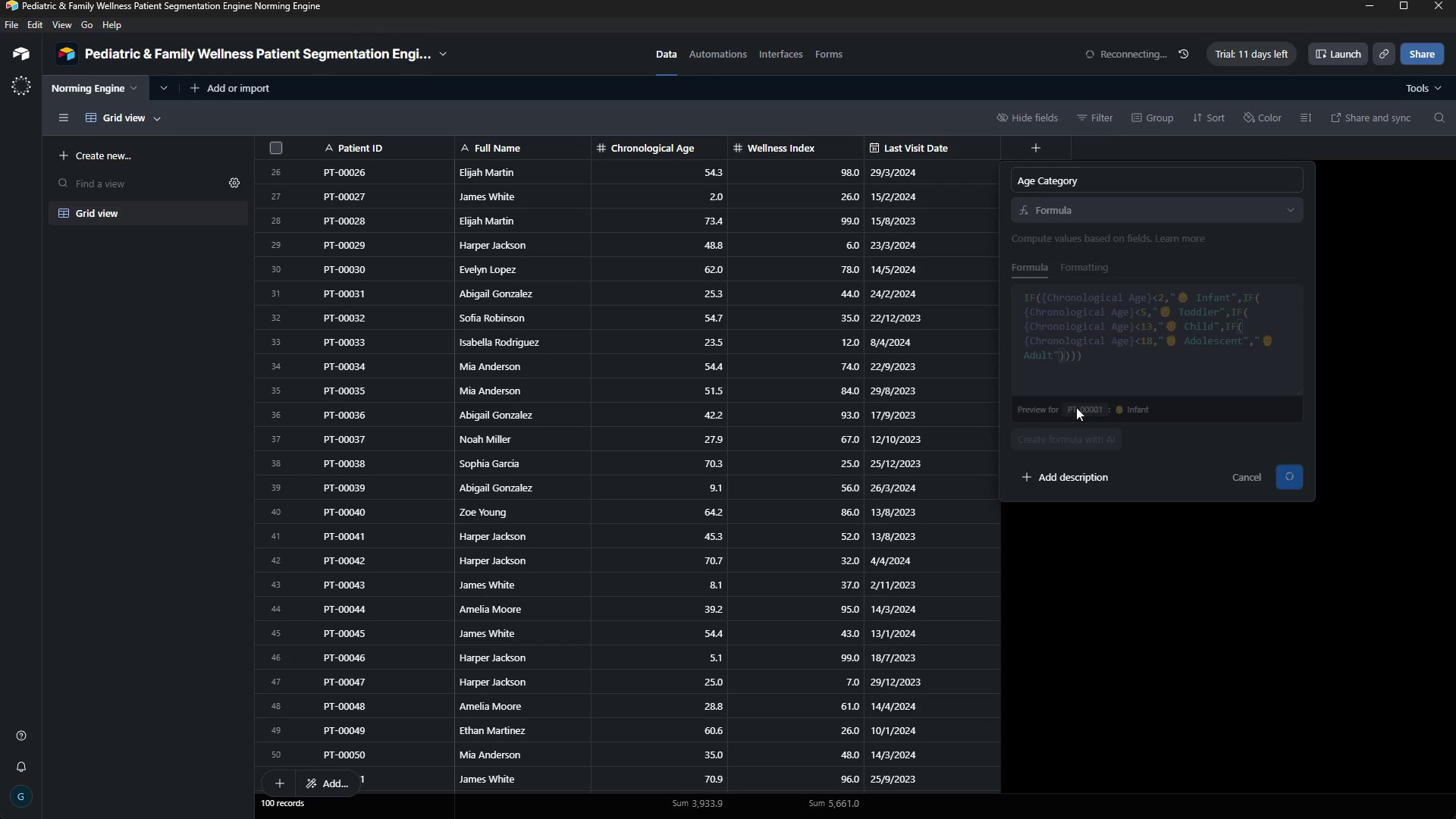 
scroll: coordinate [1059, 258], scroll_direction: up, amount: 61.0
 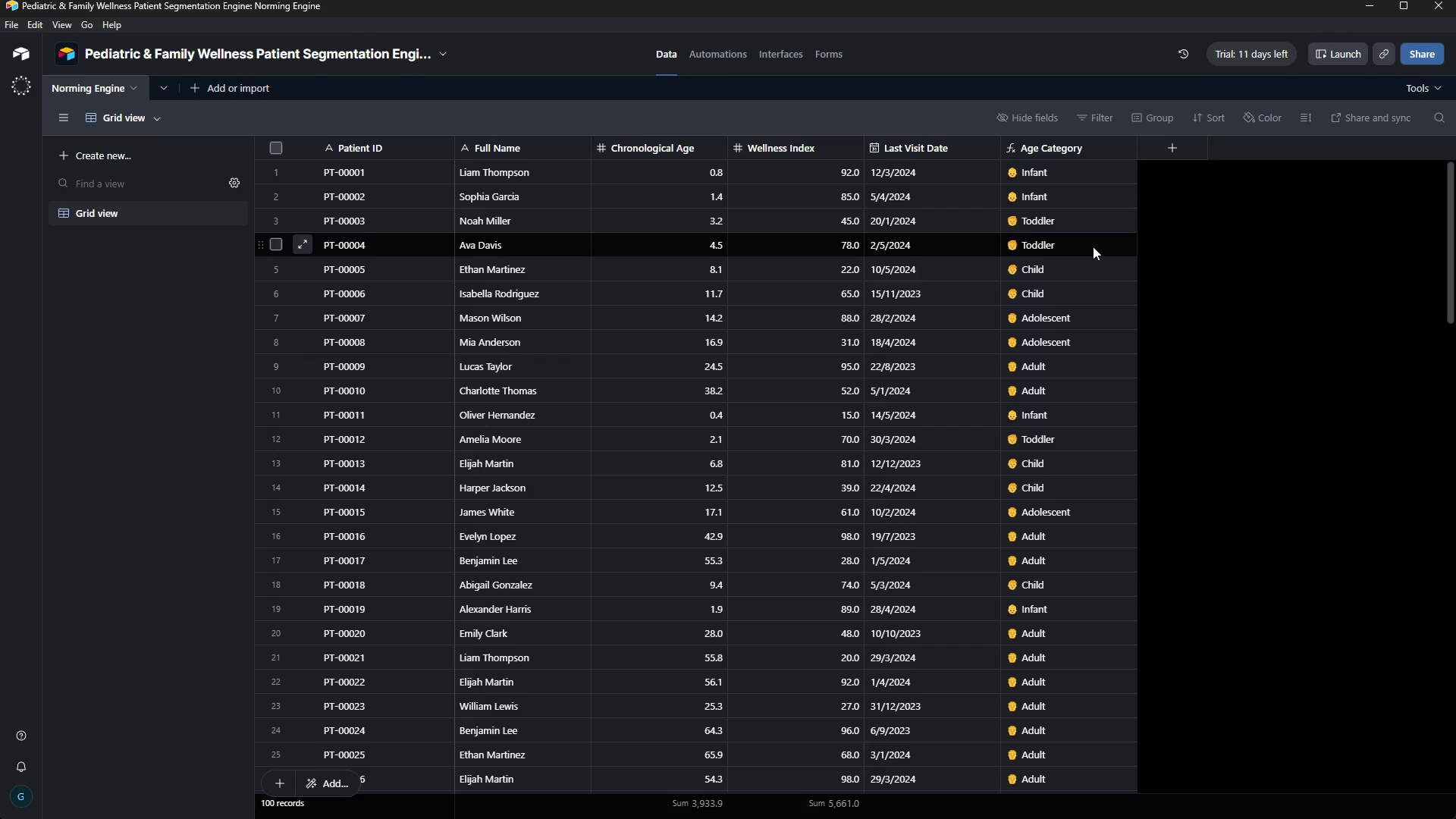 
wait(22.85)
 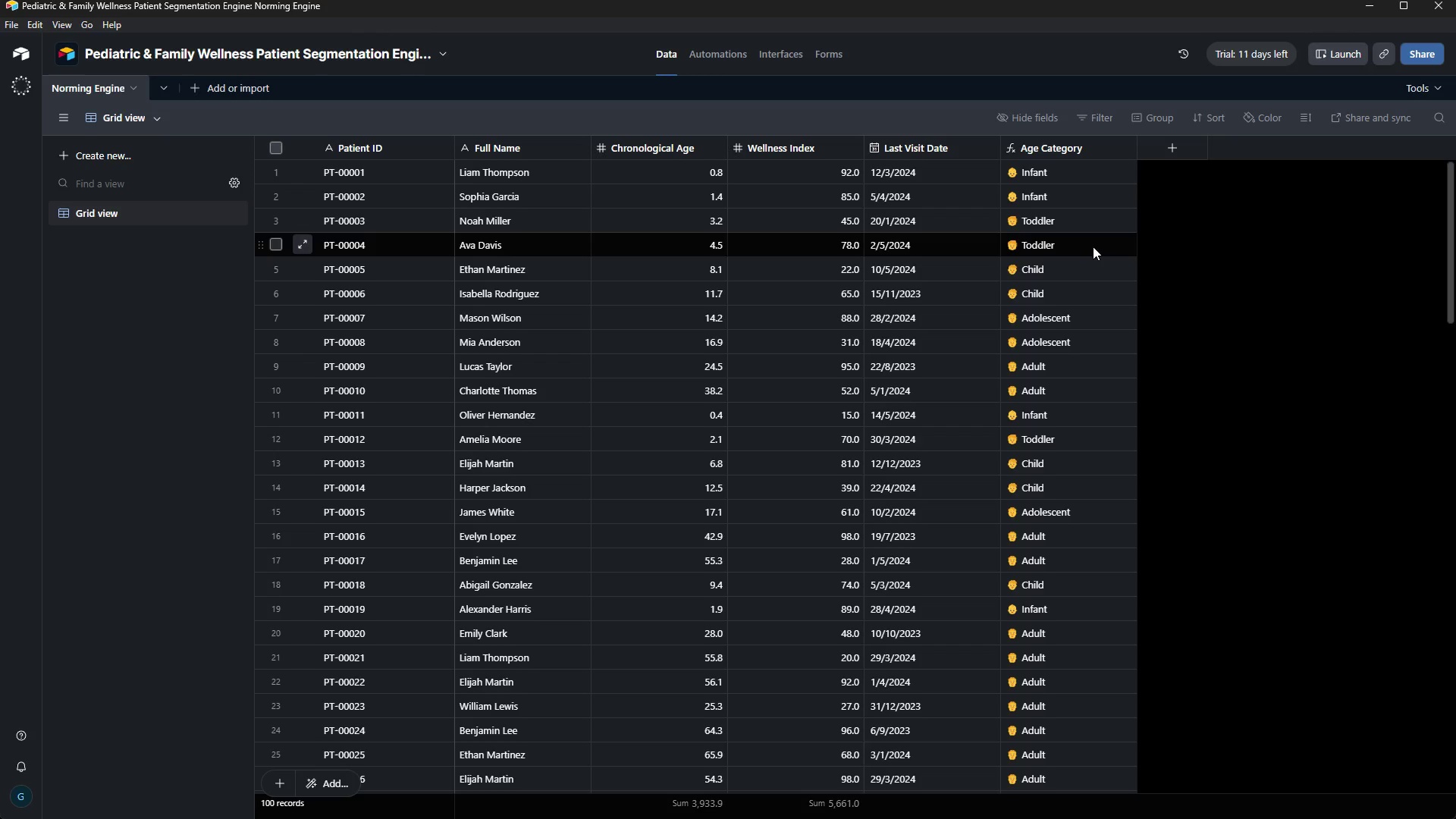 
left_click([1172, 152])
 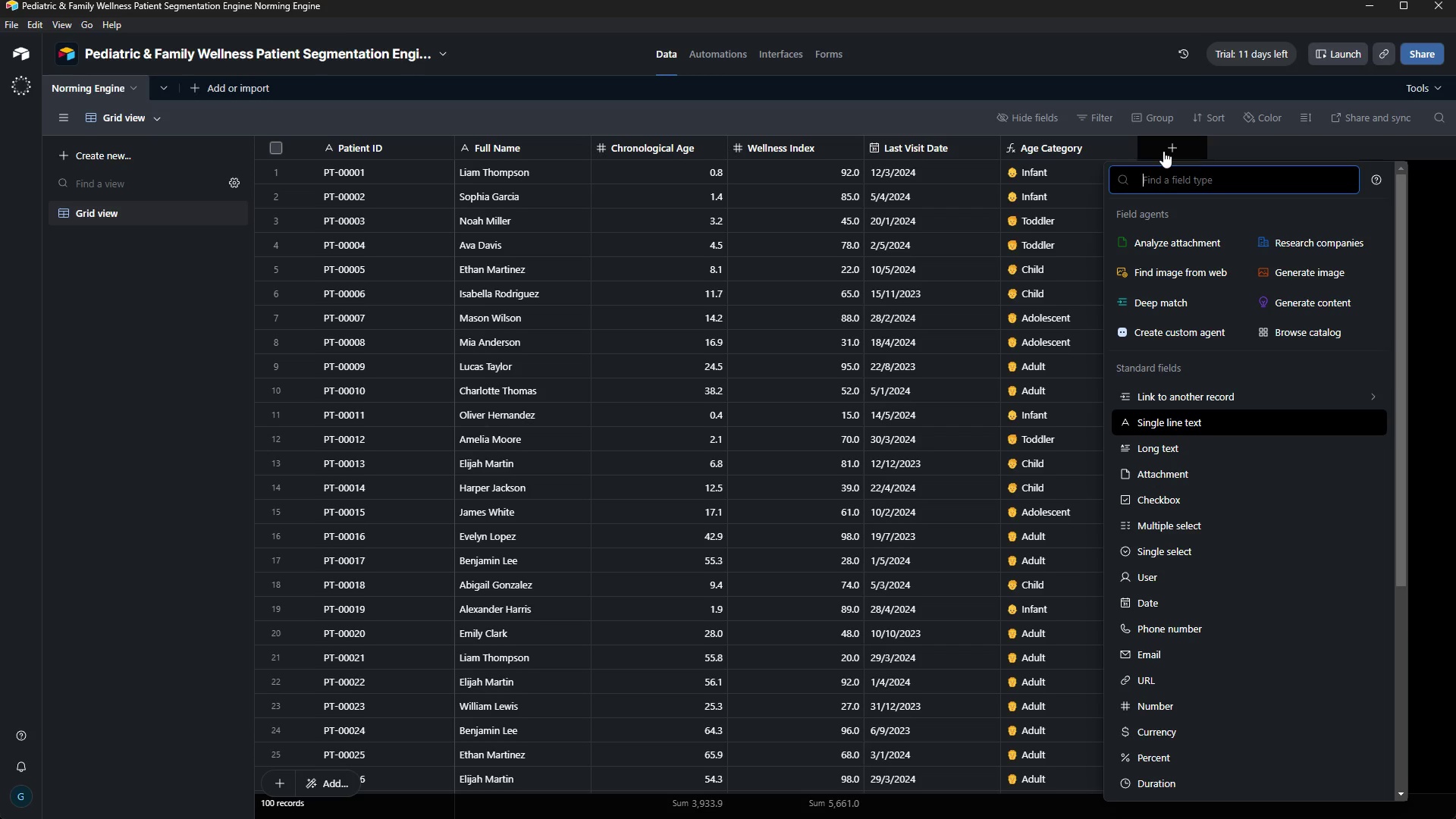 
type(FO)
 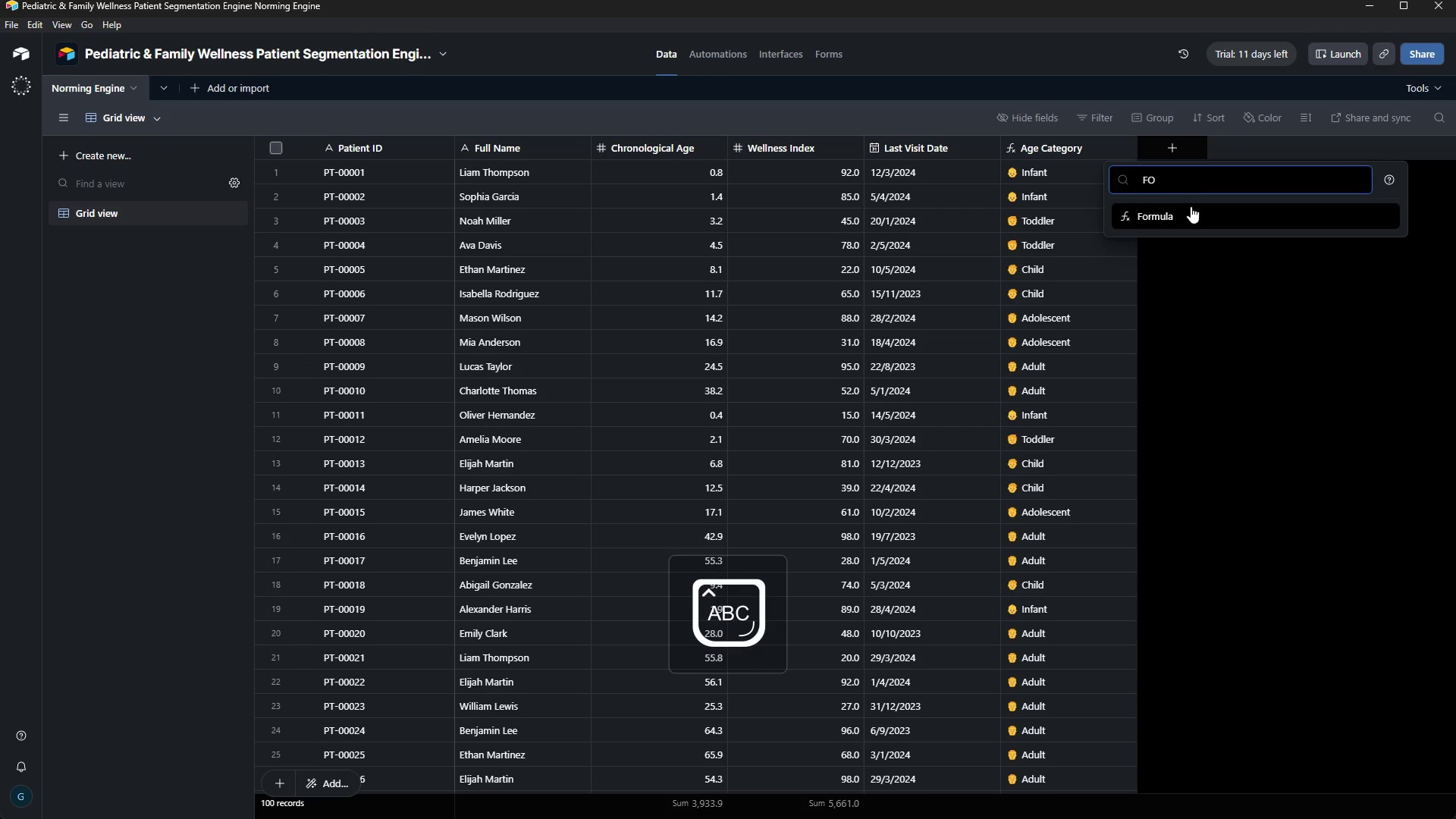 
left_click_drag(start_coordinate=[1191, 206], to_coordinate=[1191, 210])
 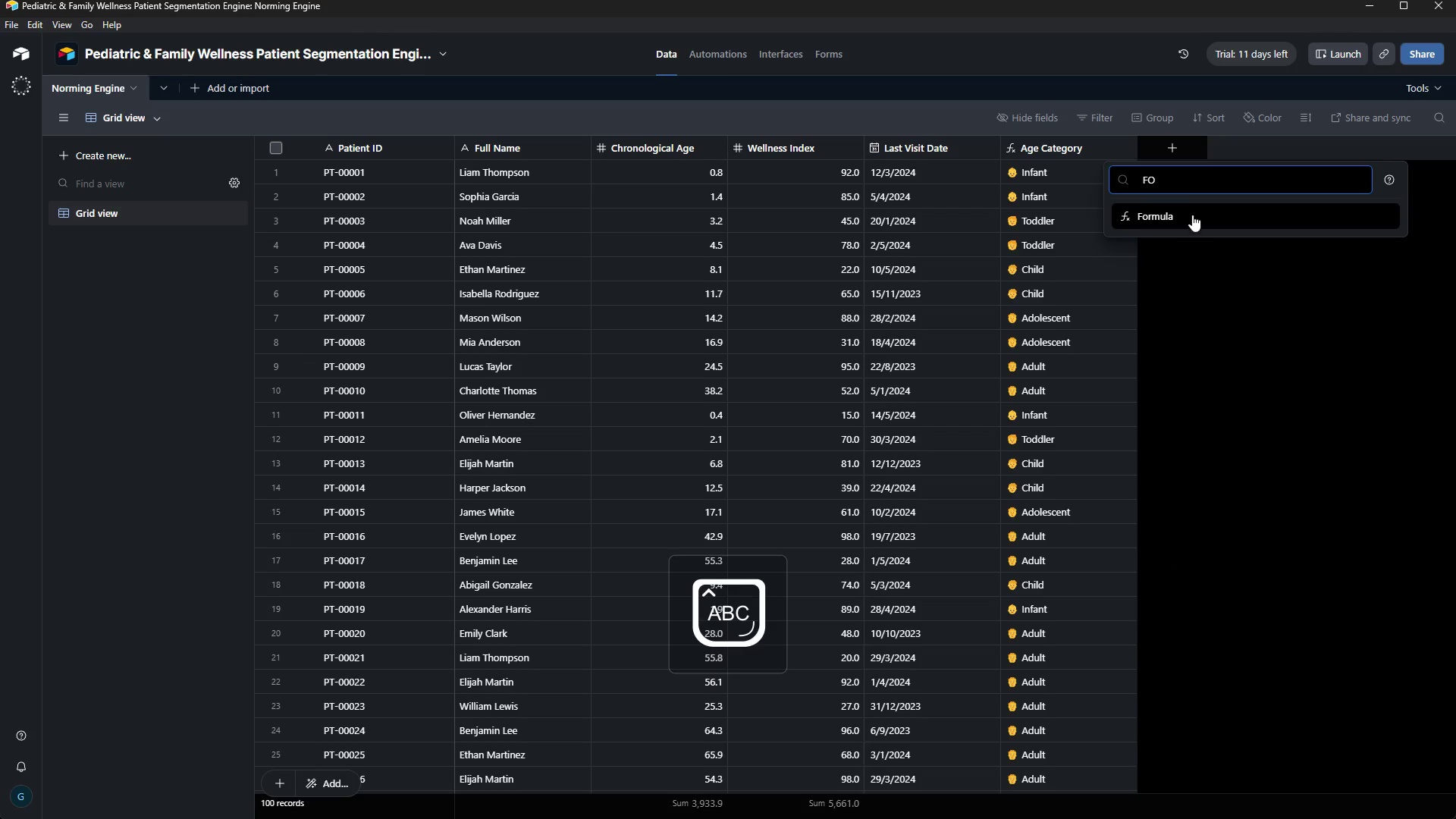 
left_click([1192, 215])
 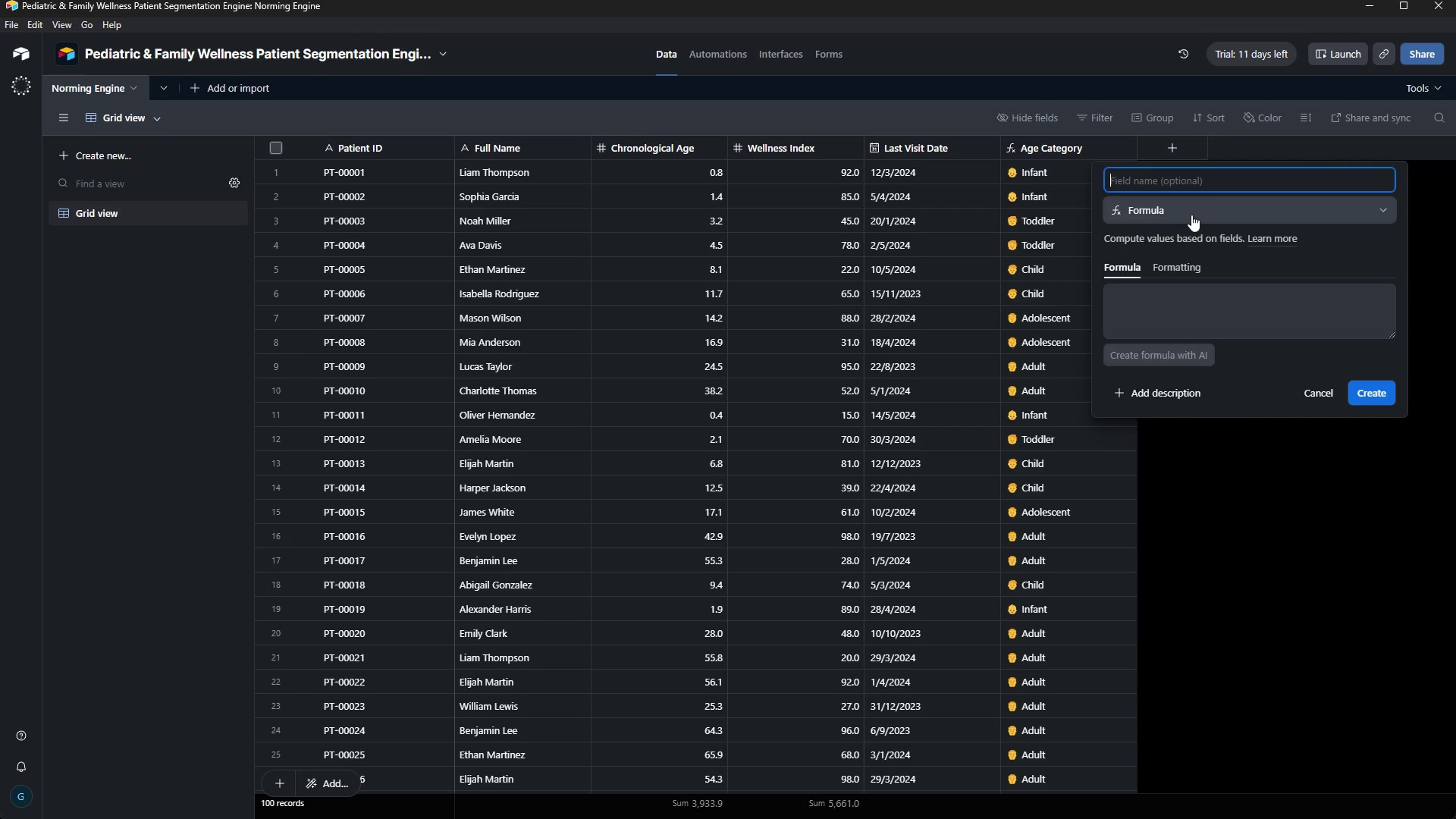 
type(r)
key(Backspace)
type(Risk Tier)
 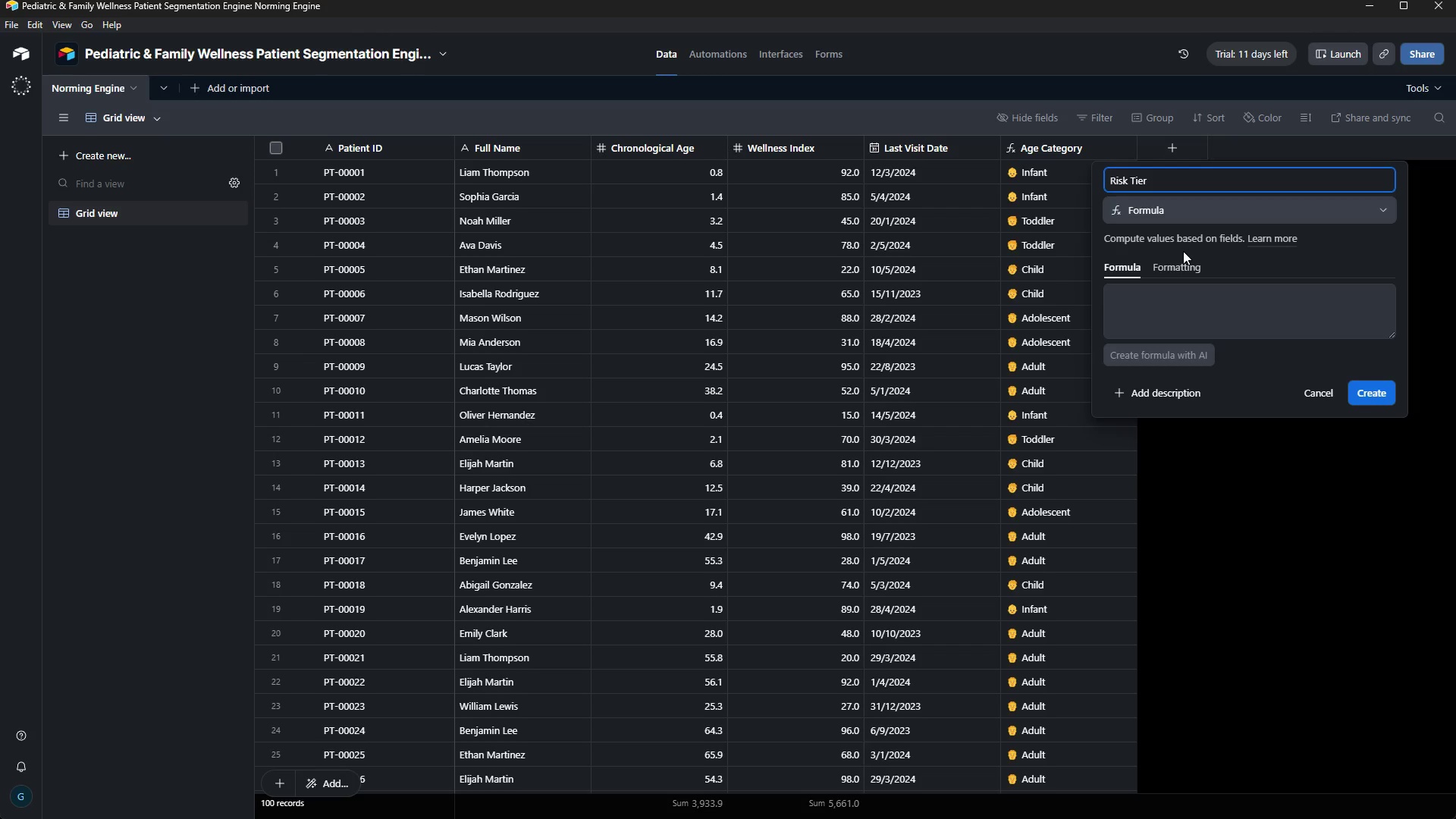 
wait(9.2)
 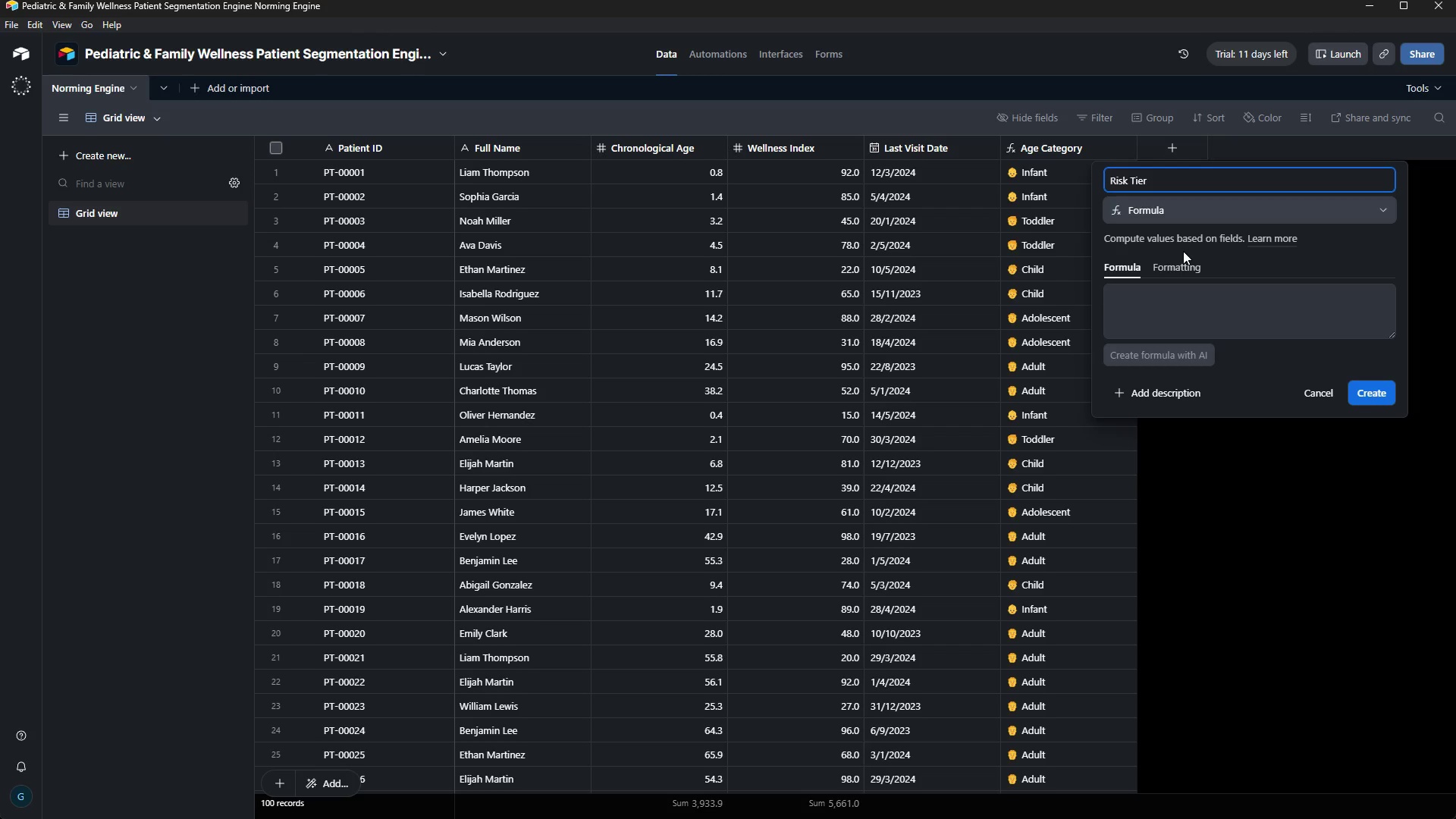 
left_click([1226, 297])
 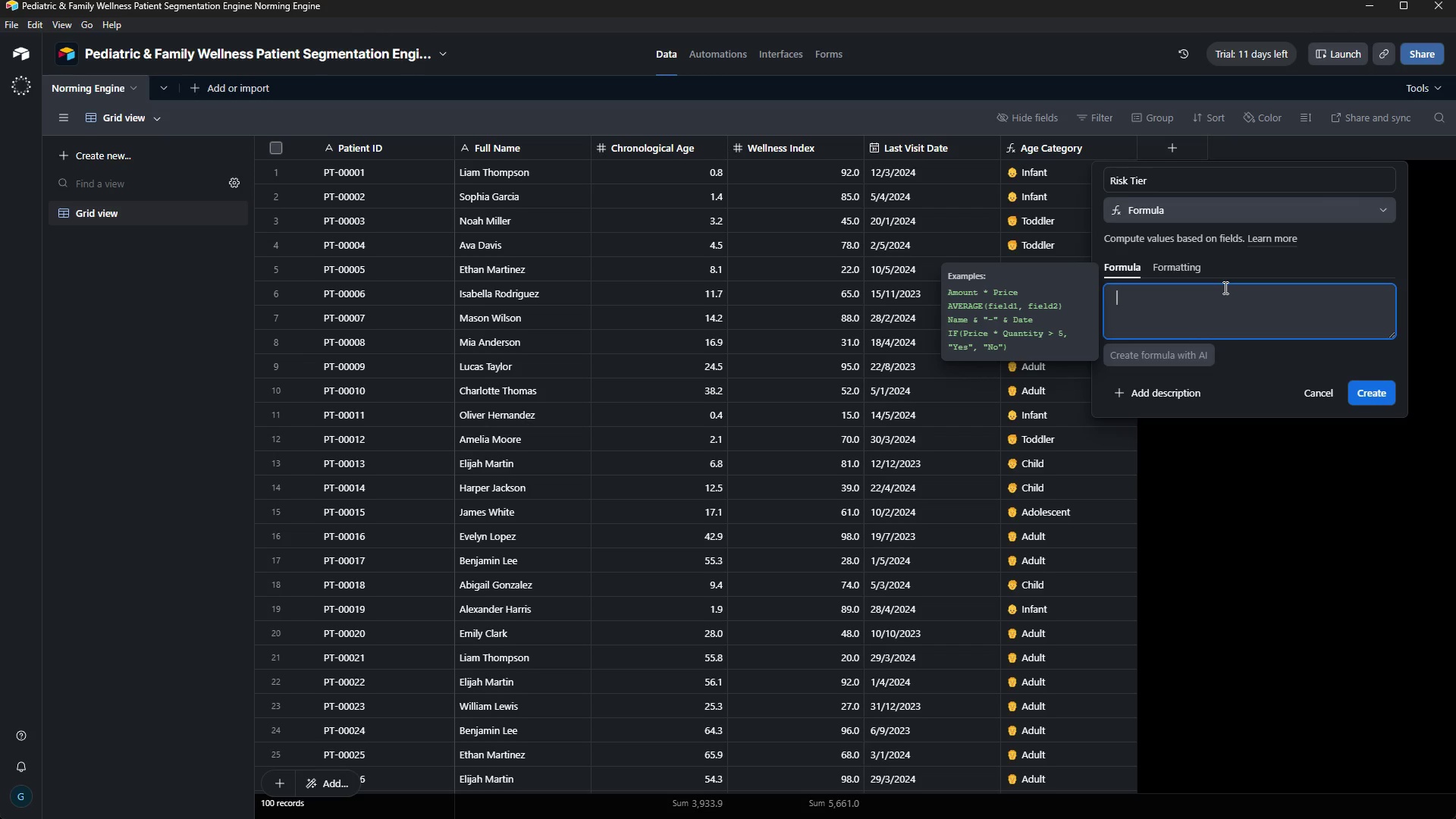 
type(IF()
 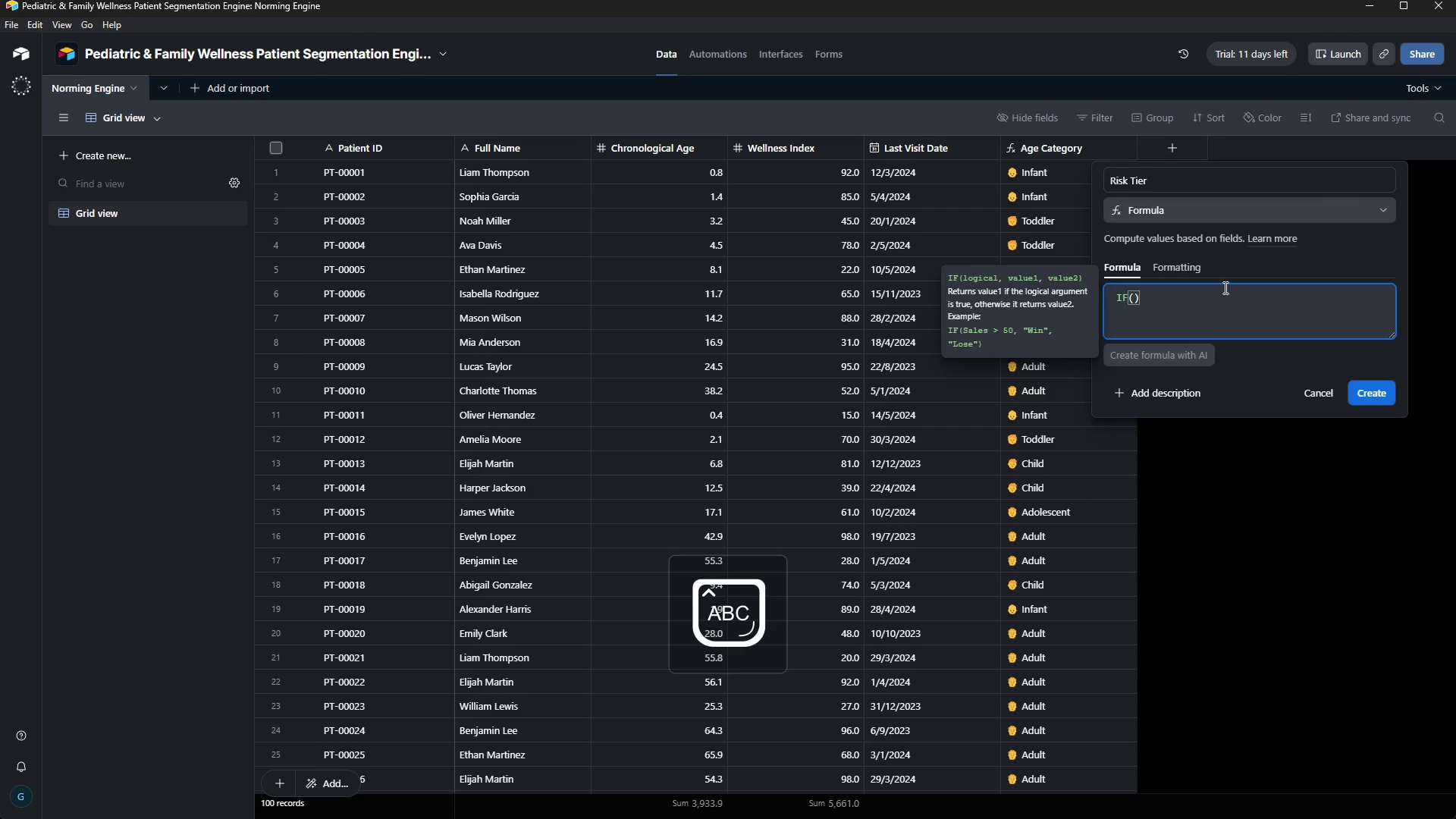 
type({Wellness Index)
 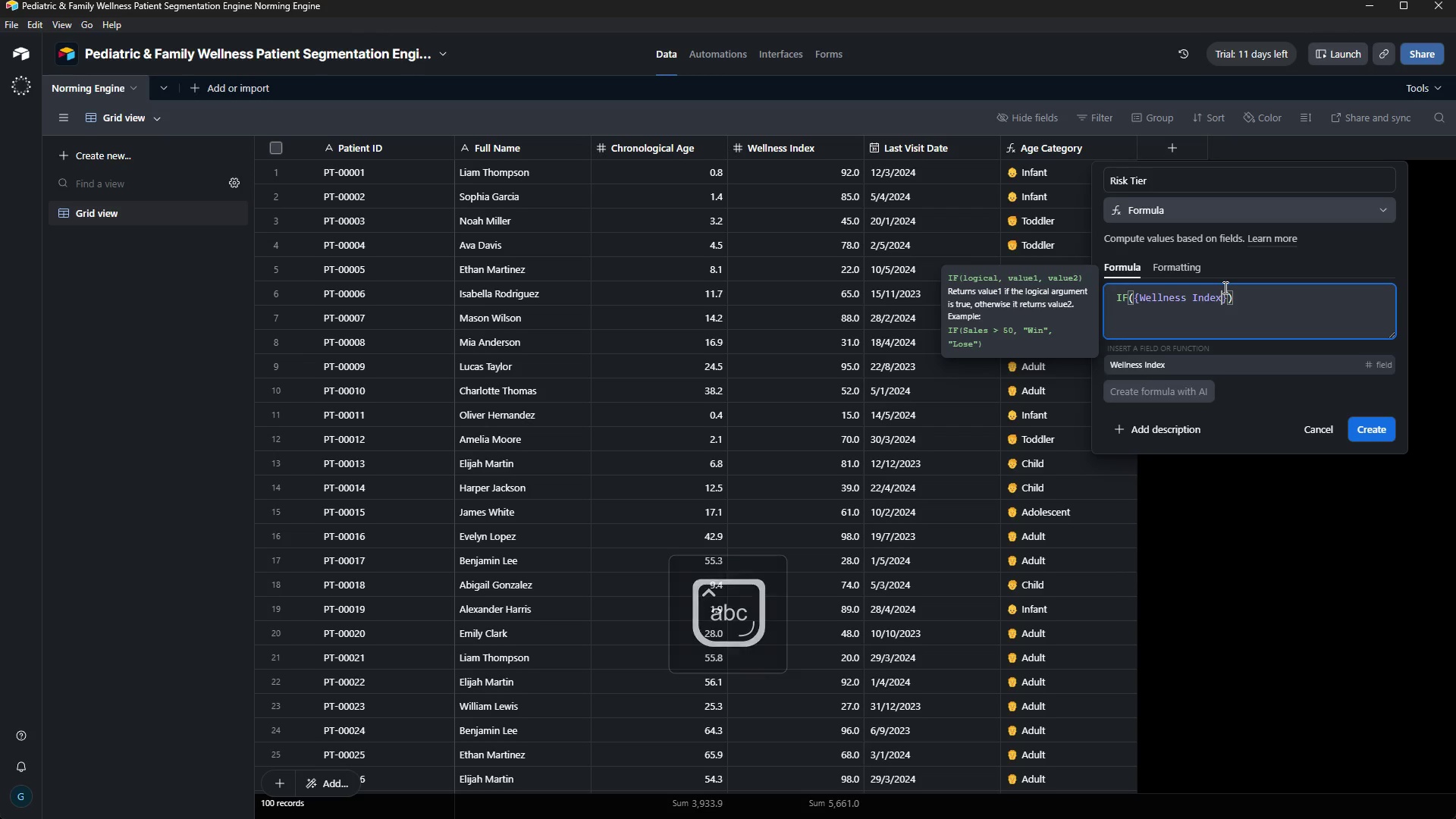 
key(ArrowRight)
 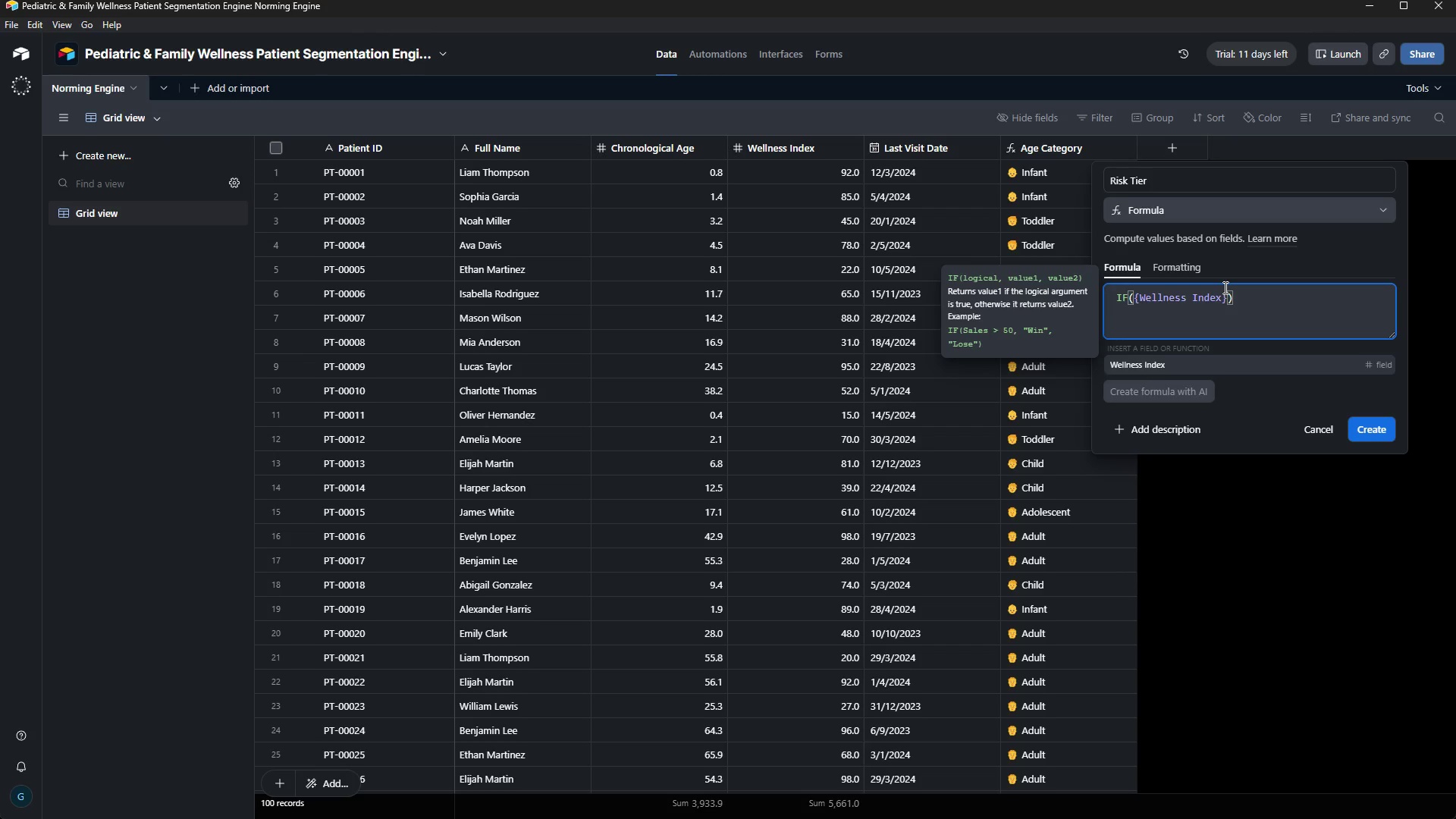 
type(<40,")
 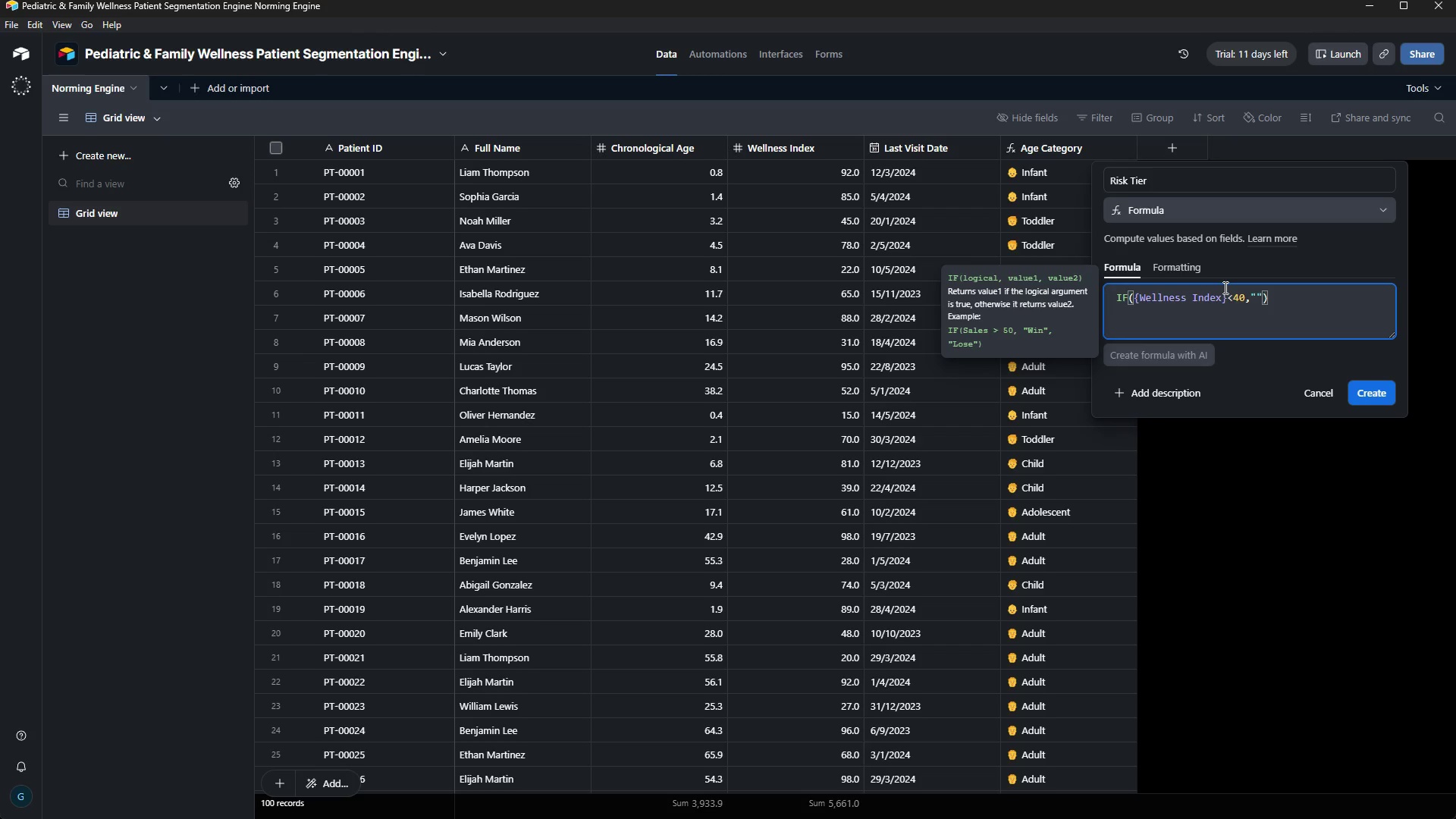 
wait(6.84)
 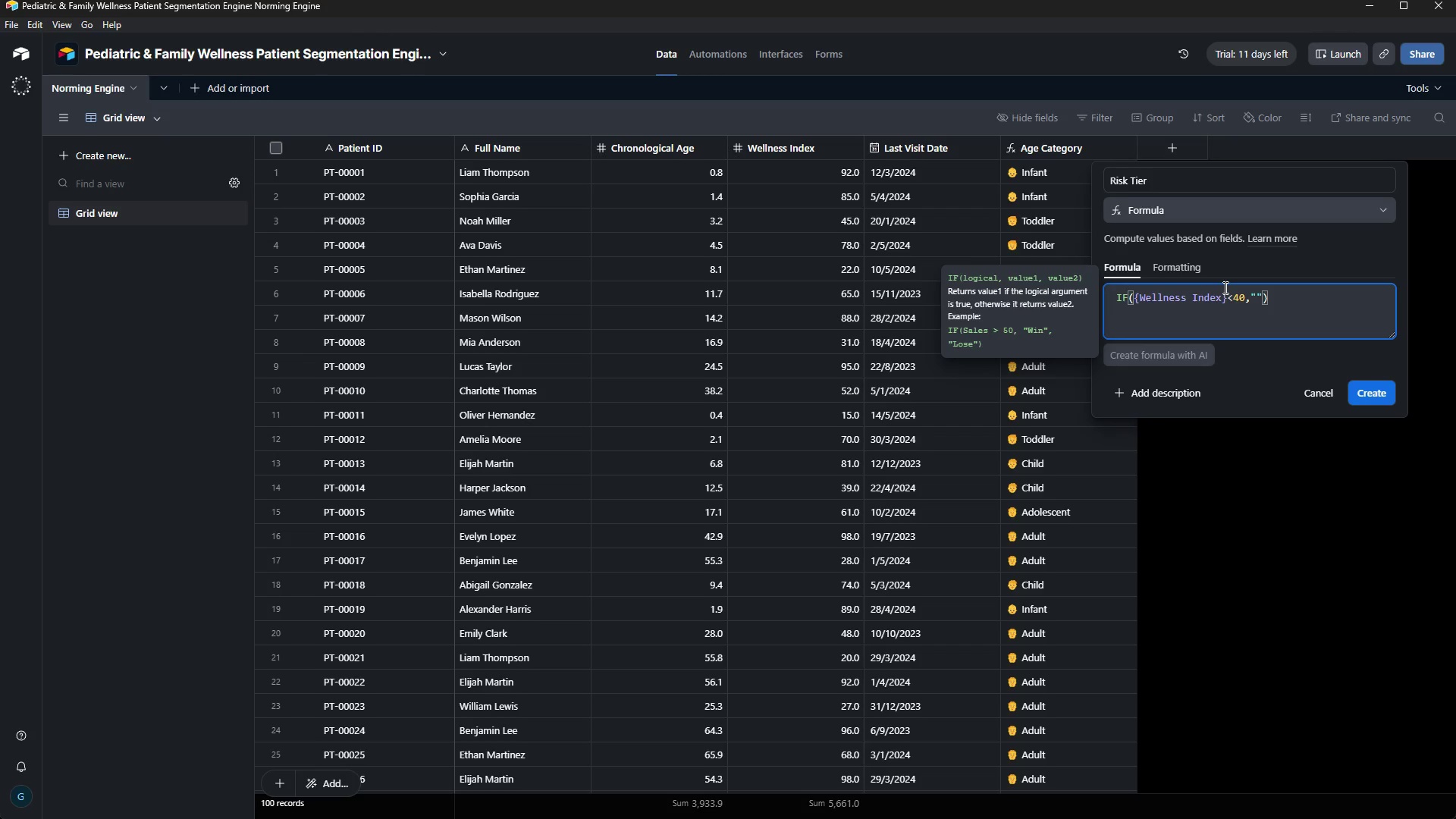 
type(Urgent Inter)
 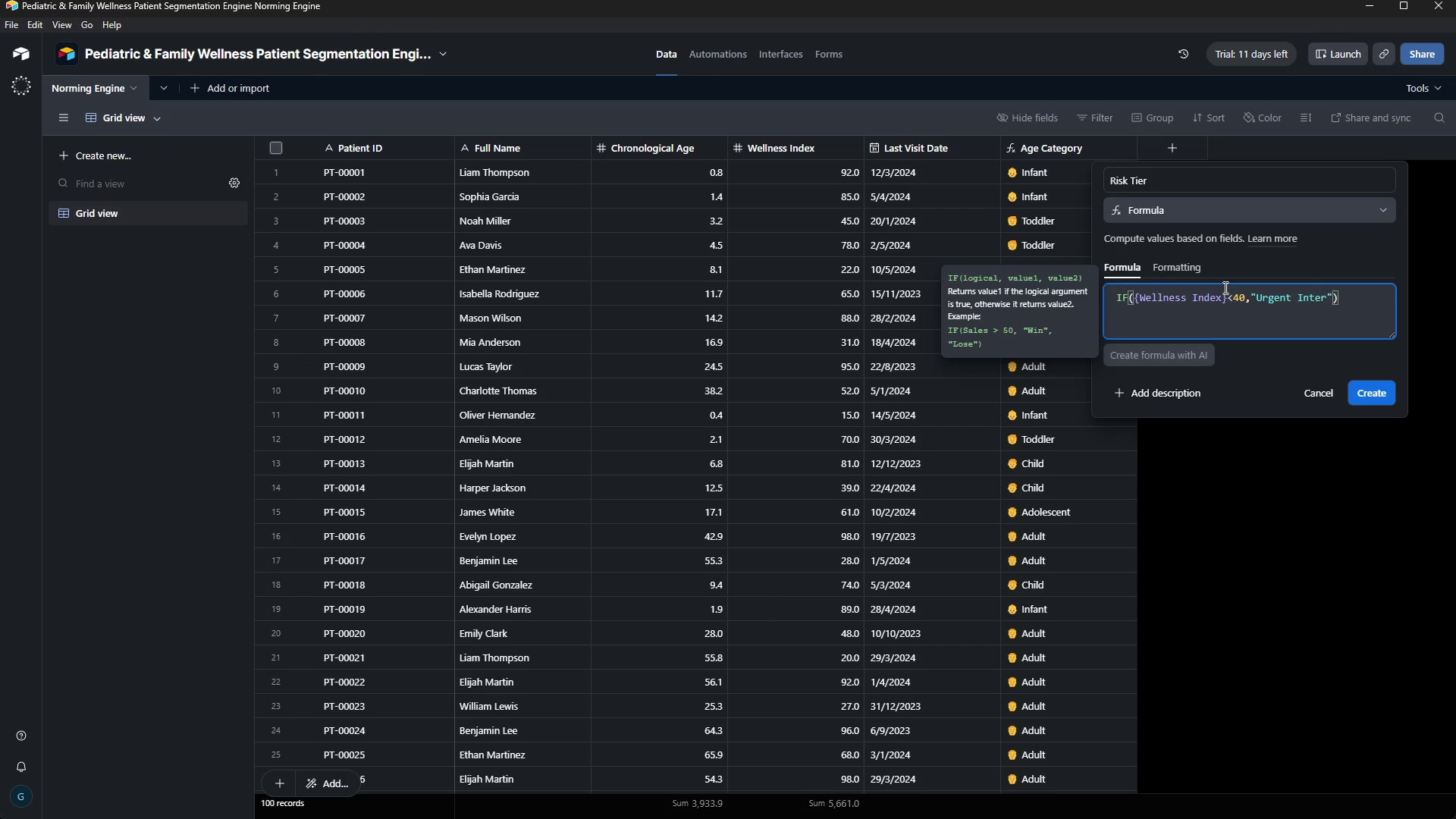 
type(vention)
 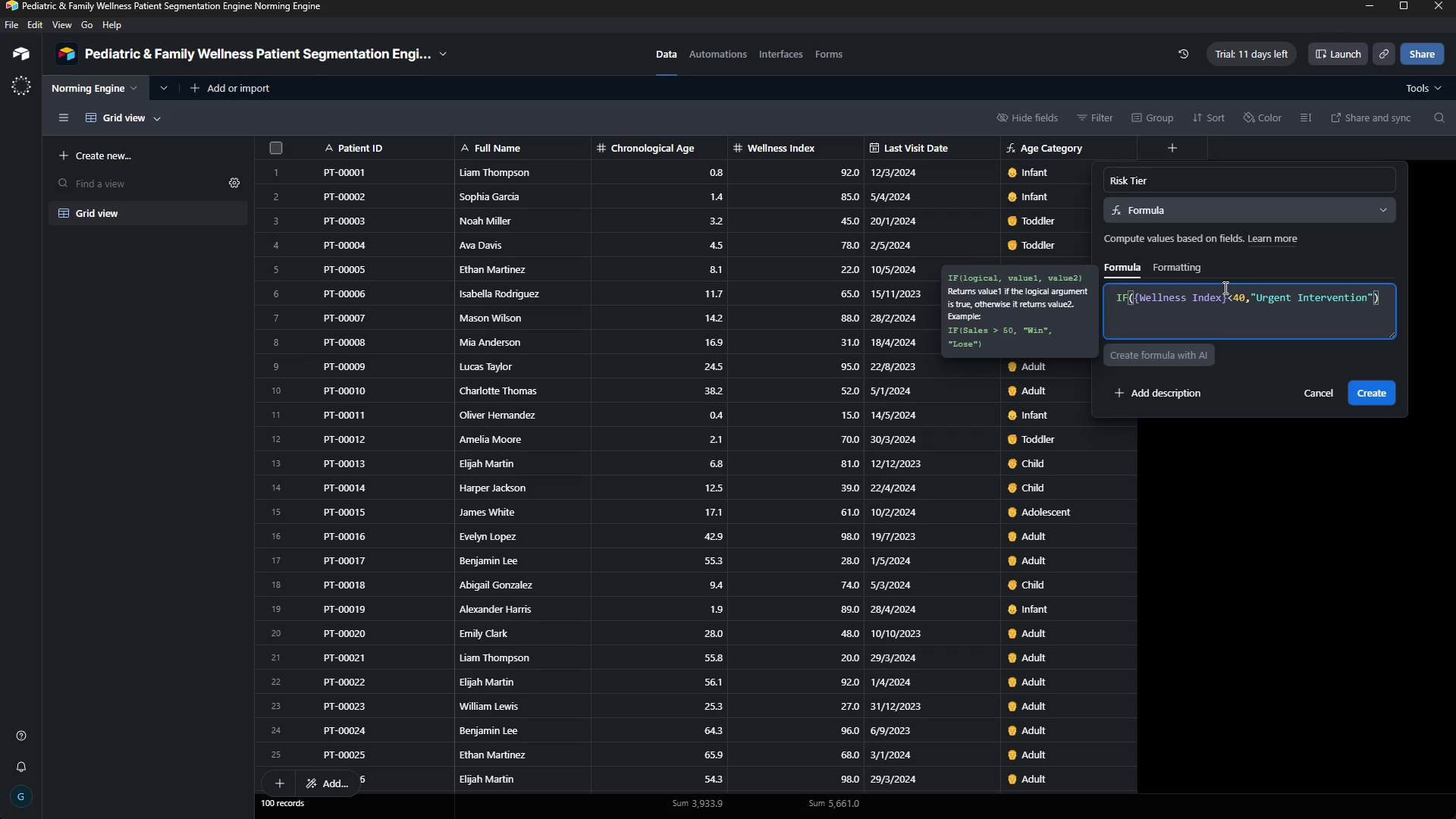 
wait(7.69)
 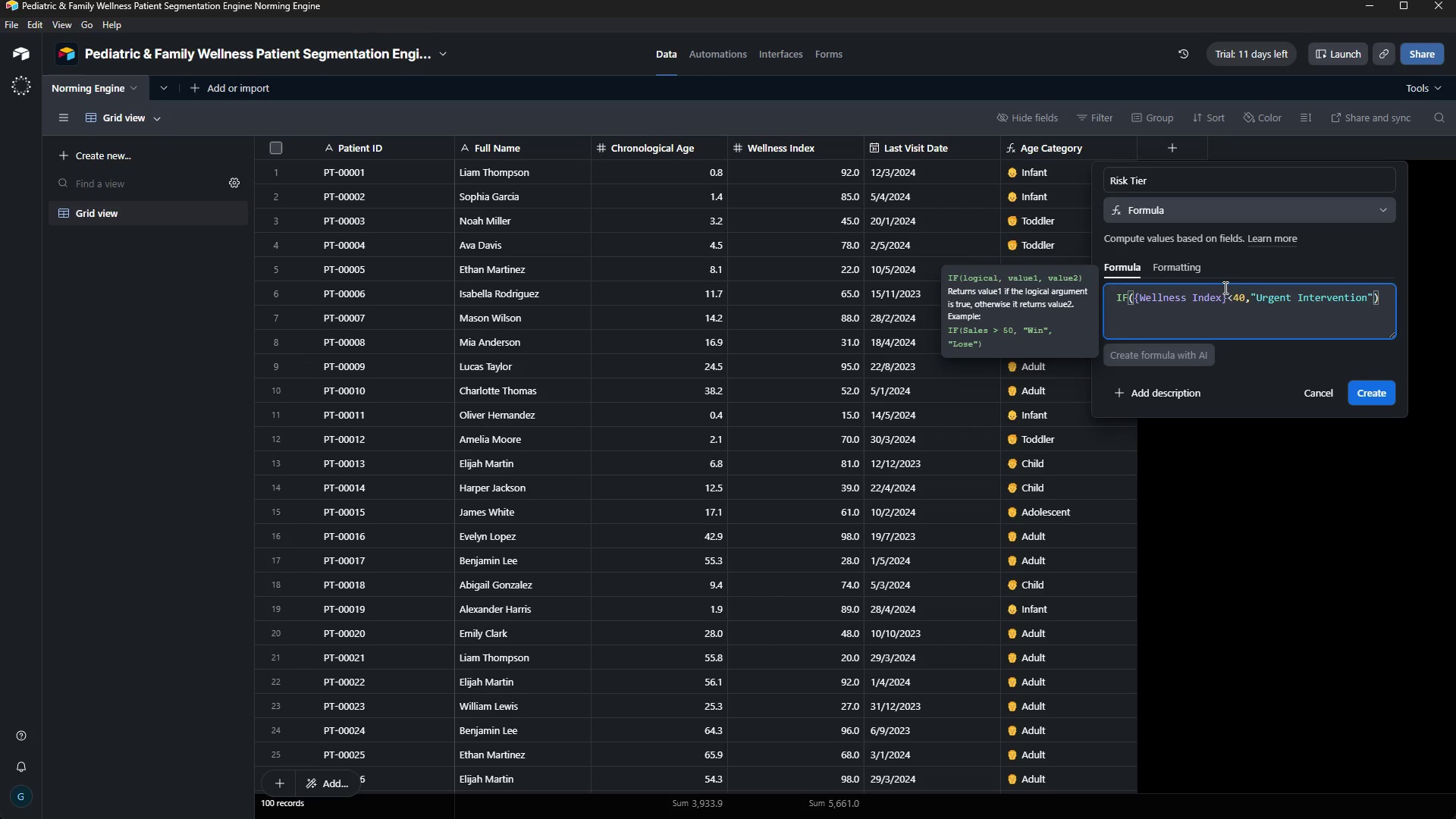 
key(ArrowRight)
 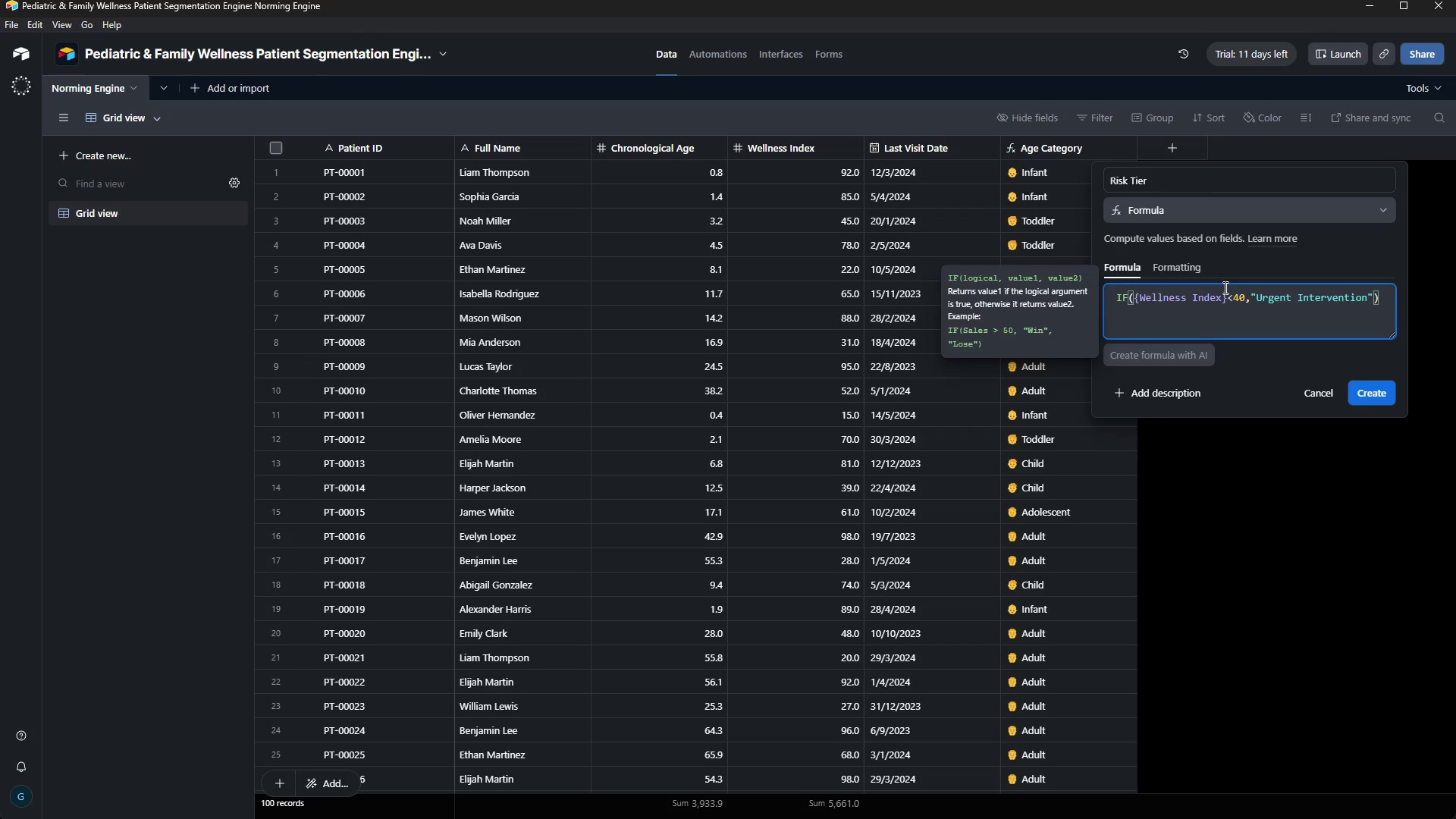 
key(Comma)
 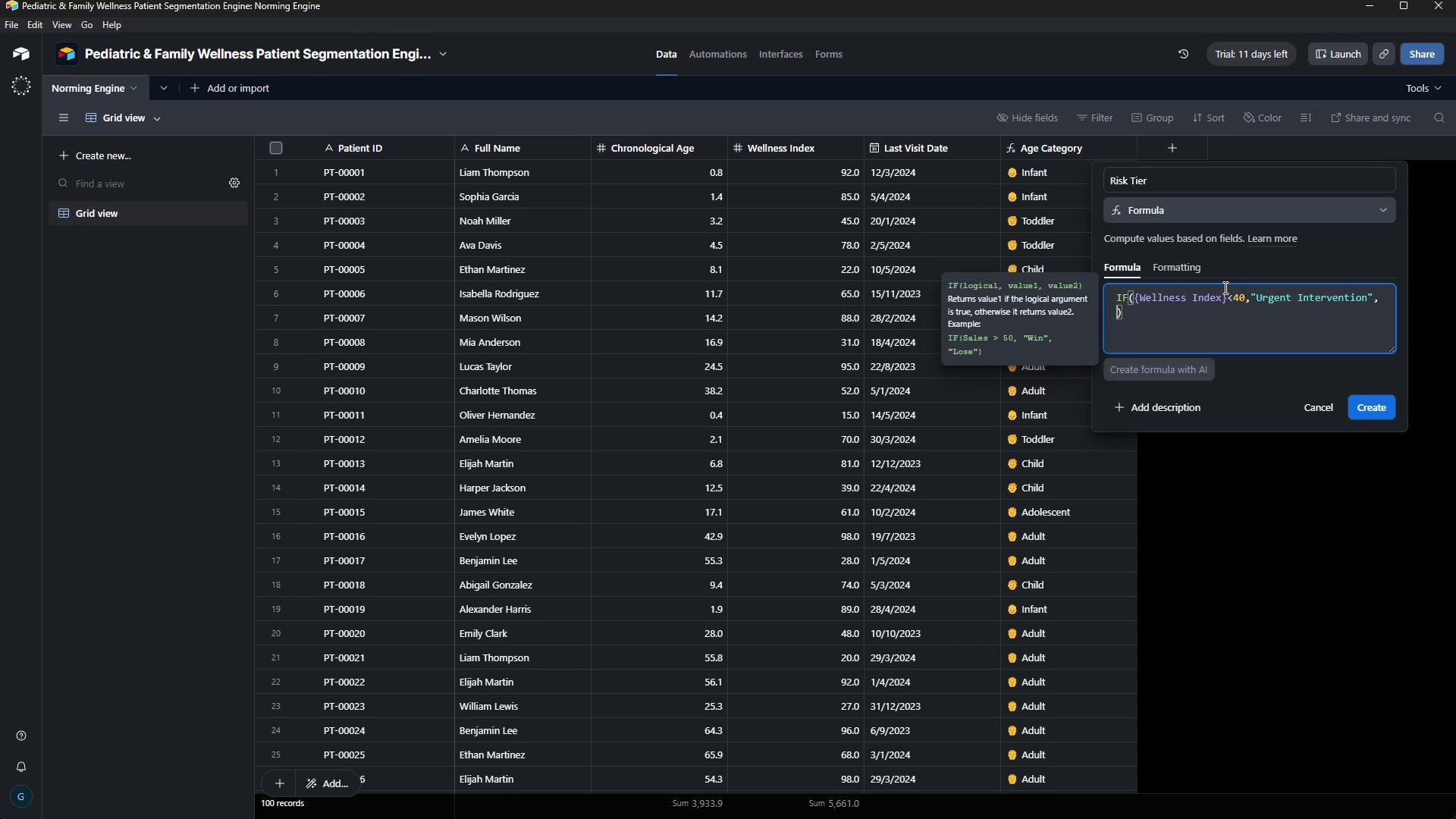 
type(IF({Wellness Index)
 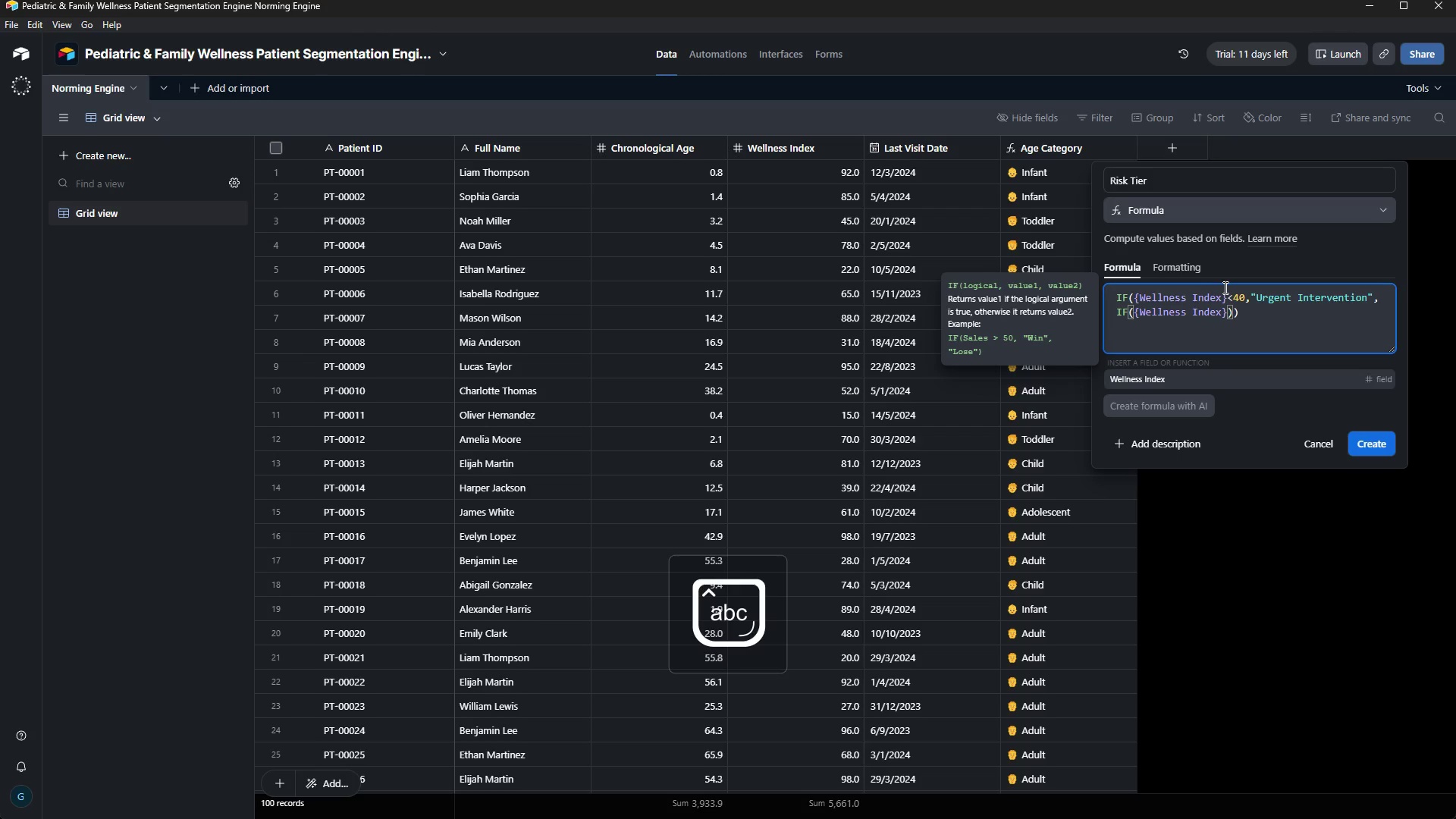 
key(ArrowRight)
 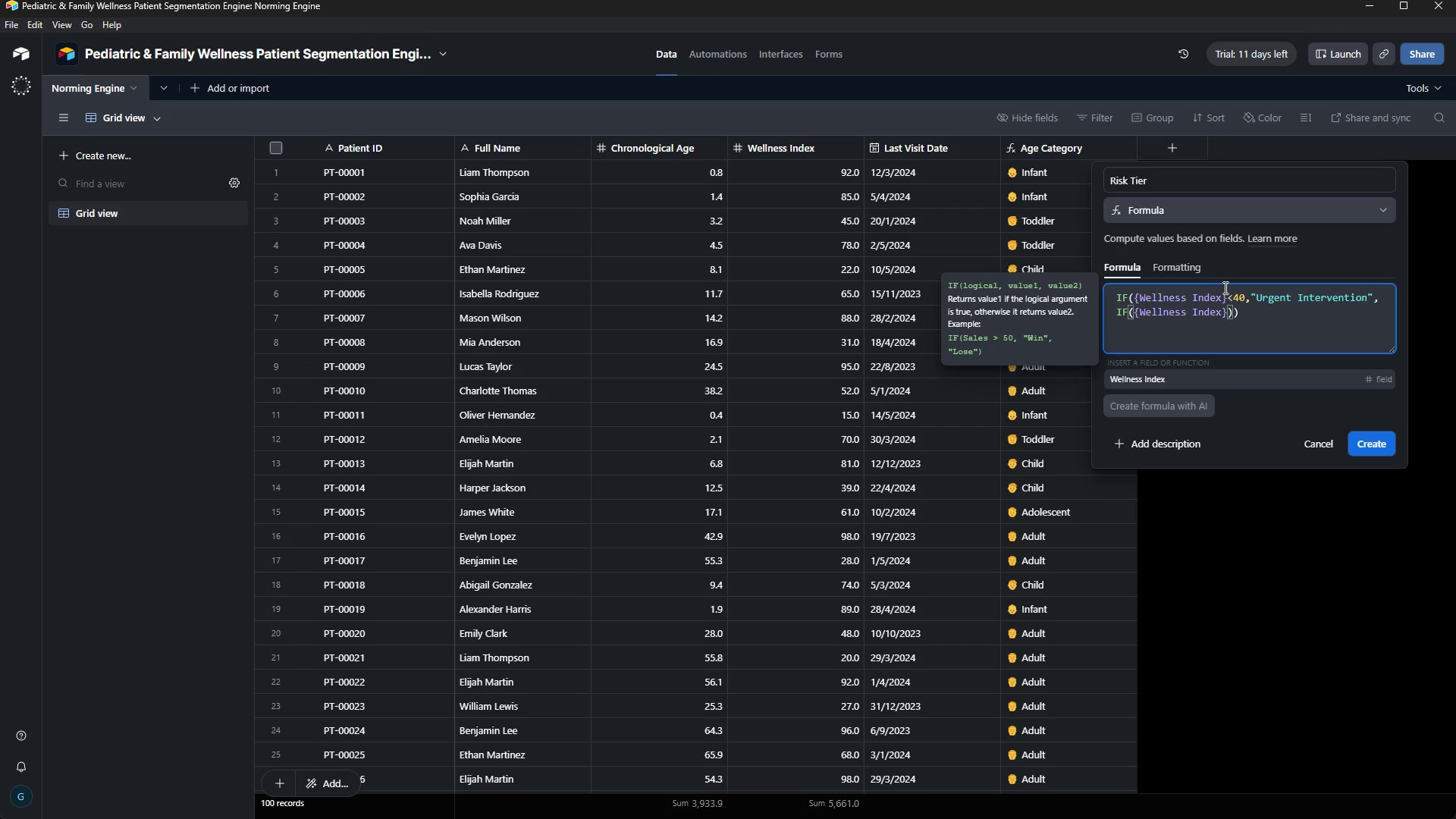 
key(Shift+M)
 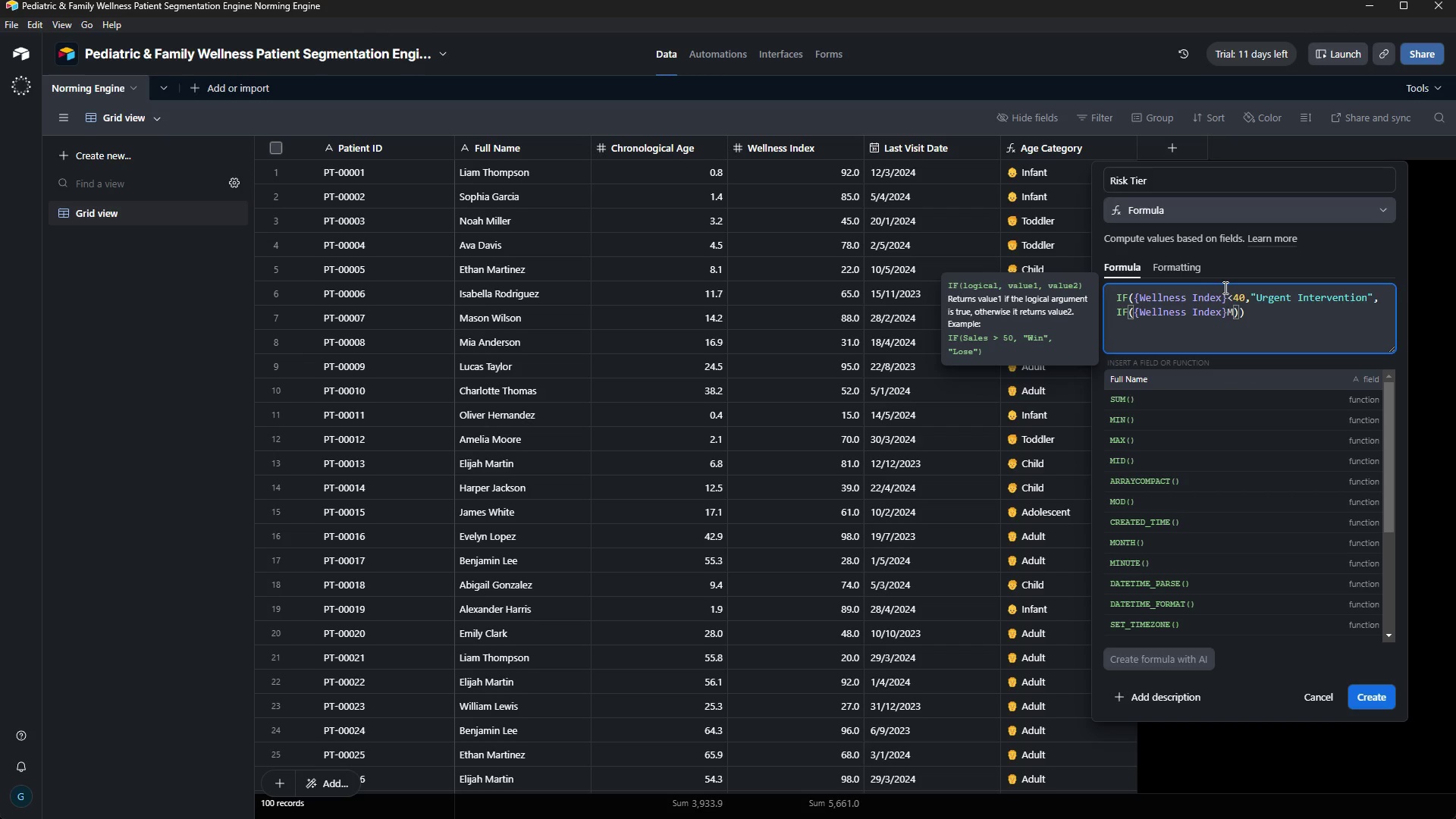 
key(Backspace)
 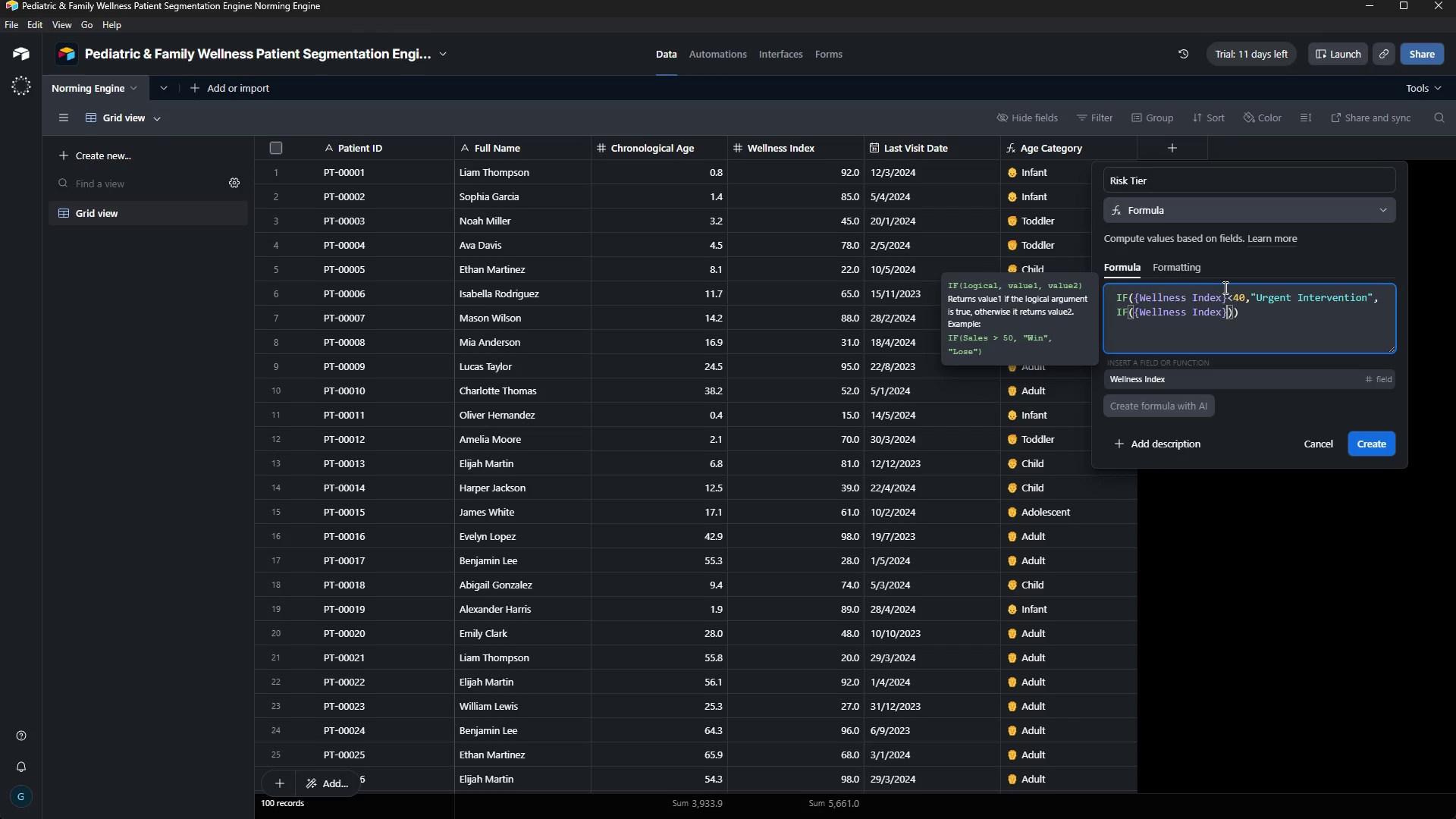 
key(Shift+Comma)
 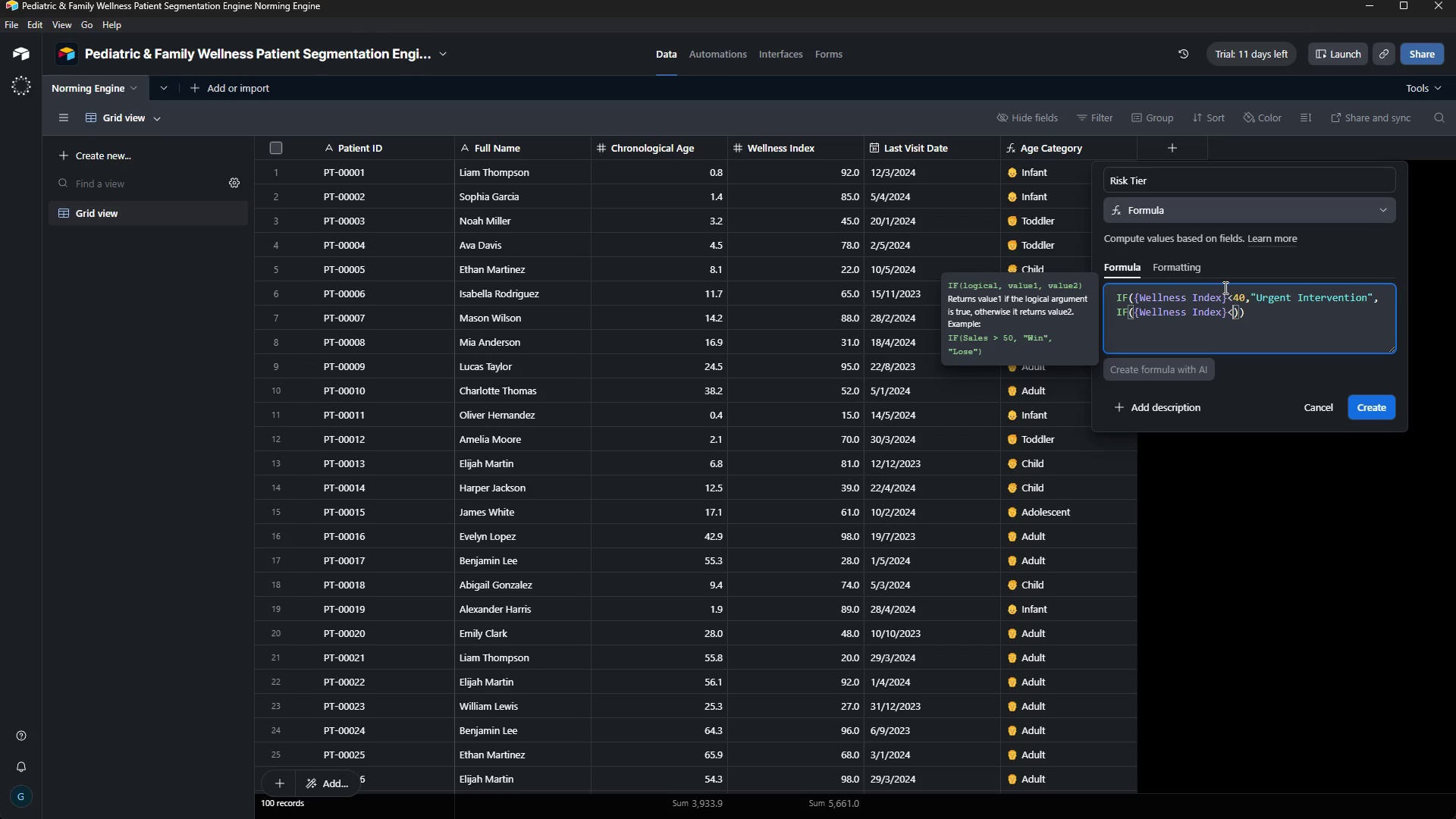 
wait(5.69)
 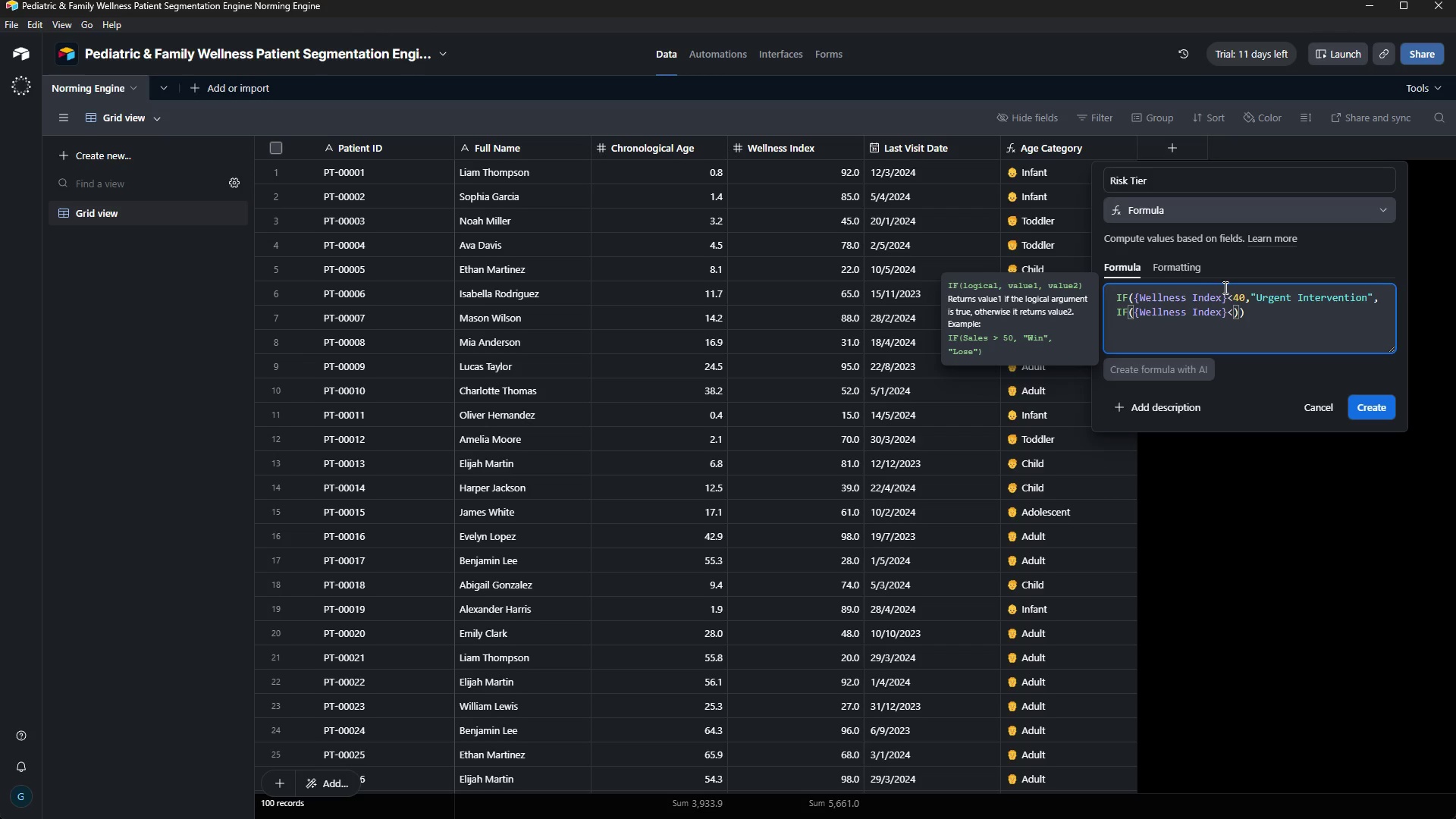 
type(75,"Mon)
 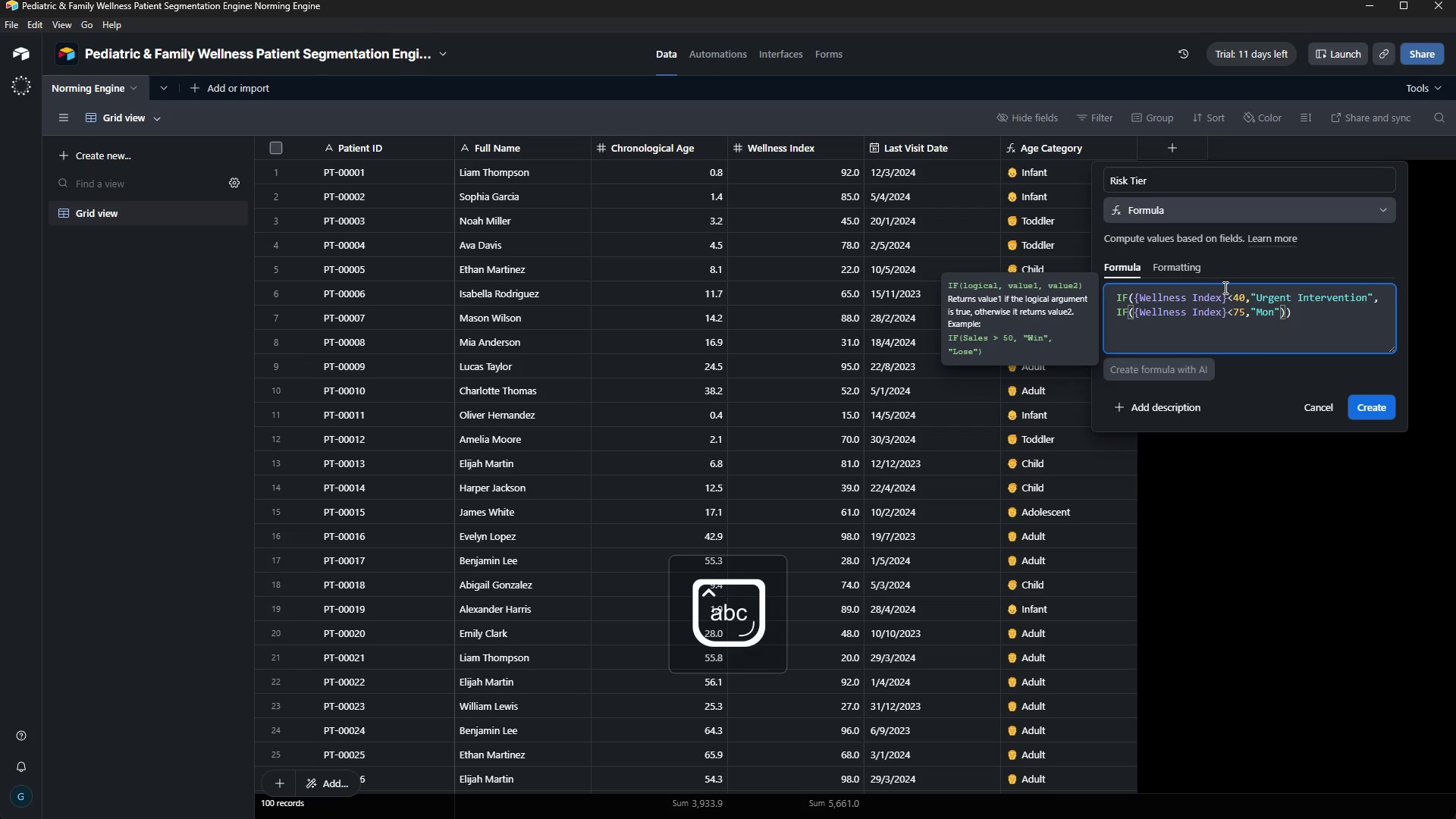 
type(itoring)
 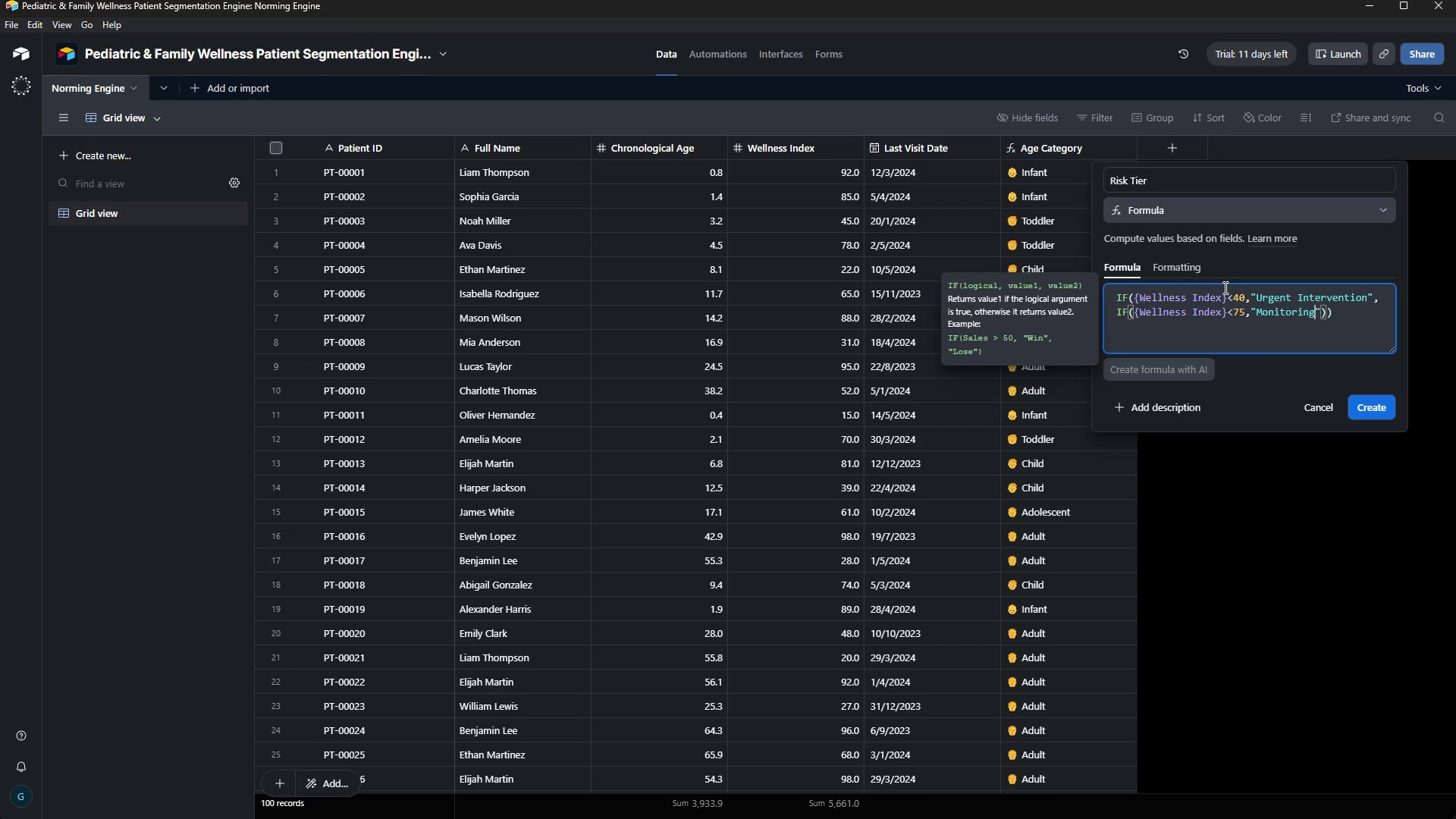 
wait(8.12)
 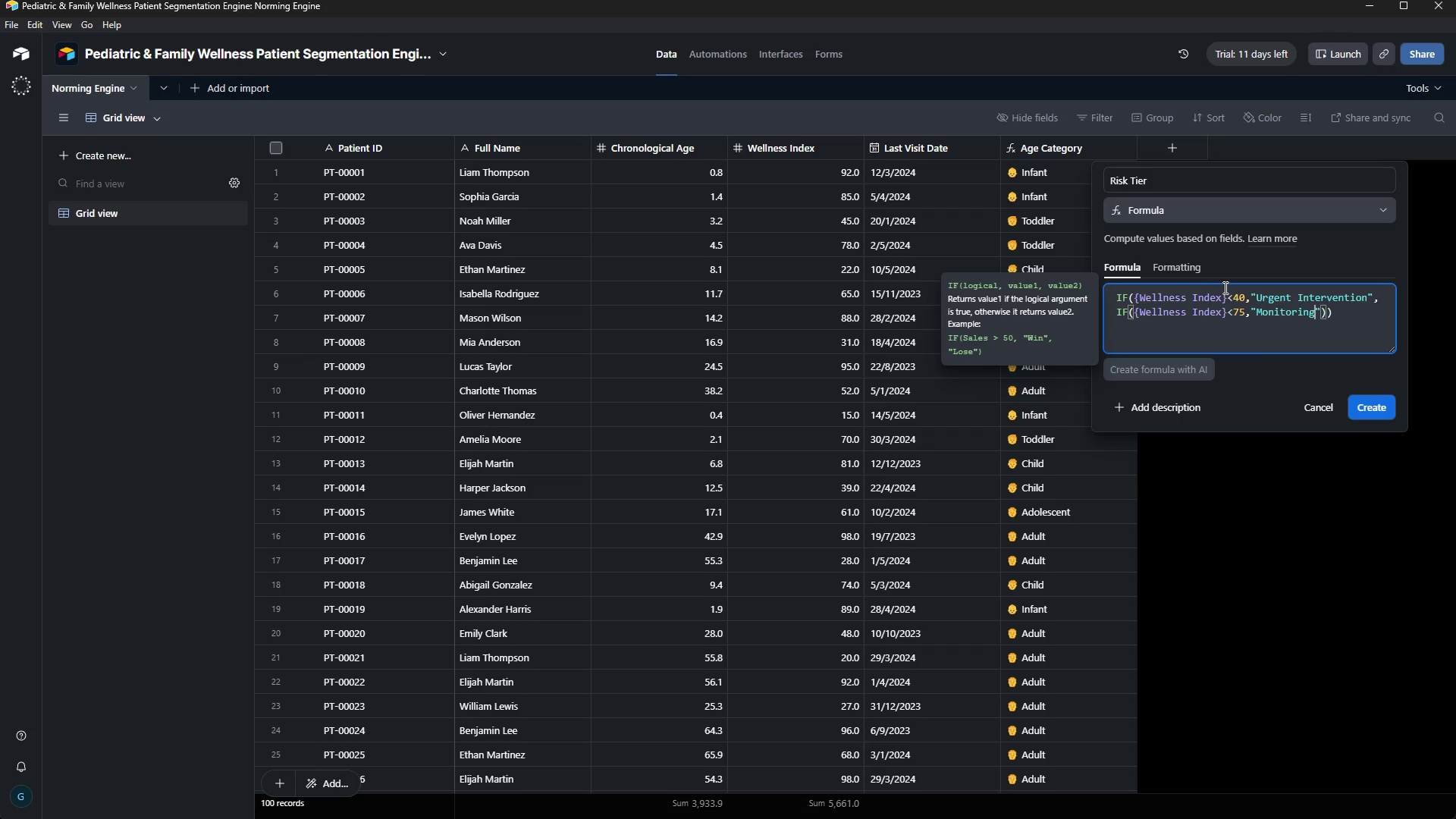 
key(ArrowRight)
 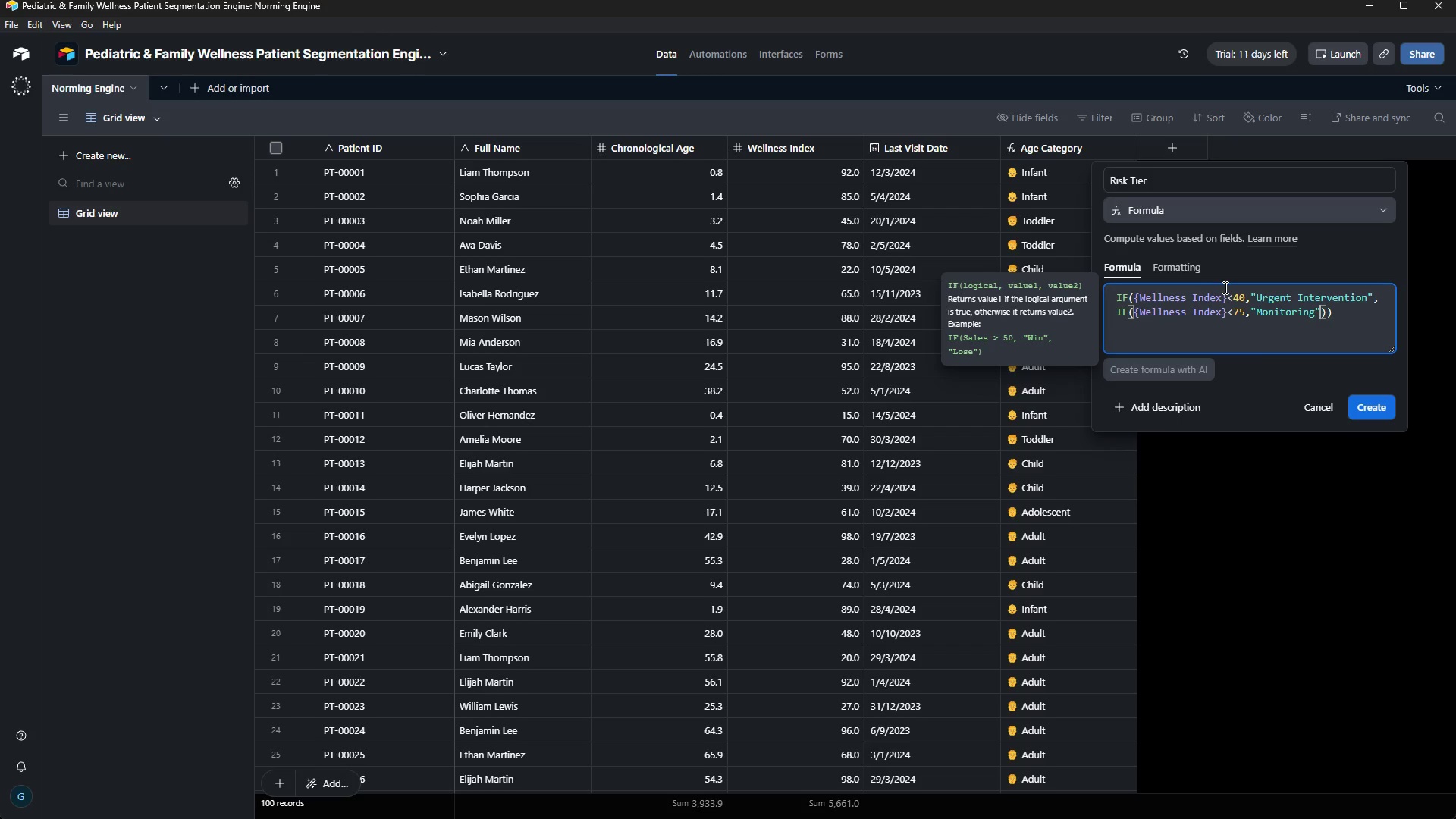 
key(Comma)
 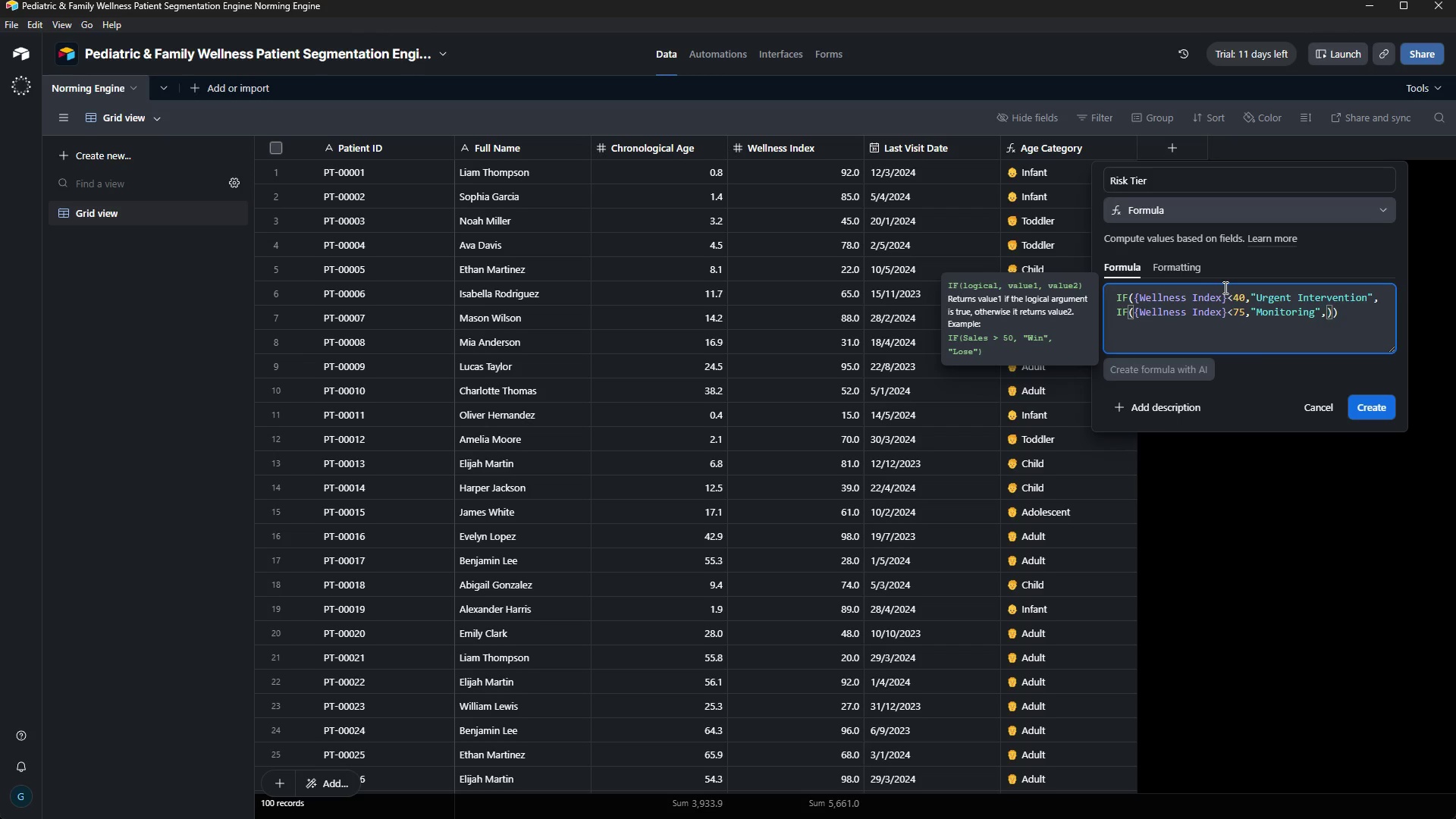 
type("Routine)
 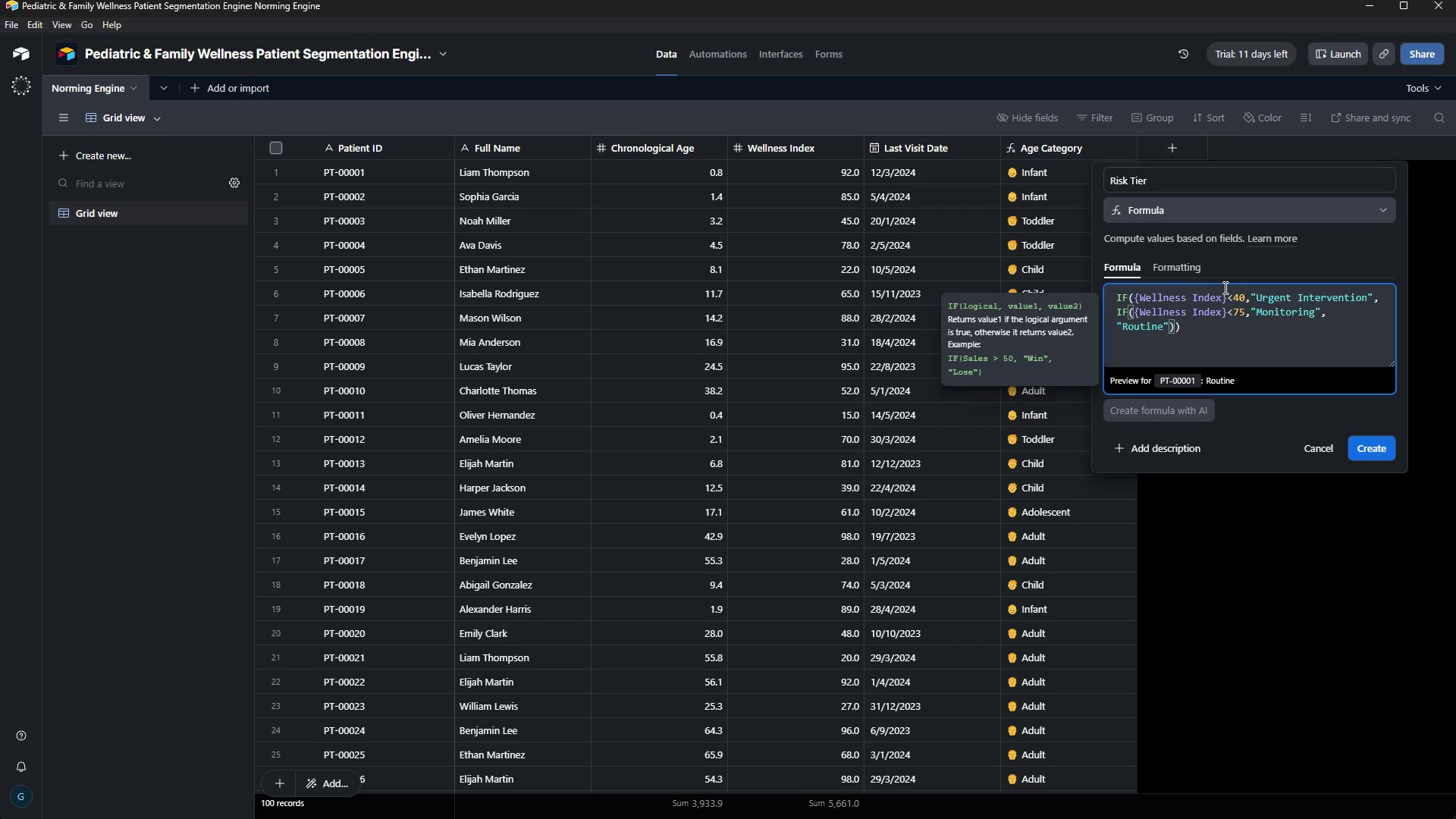 
key(ArrowRight)
 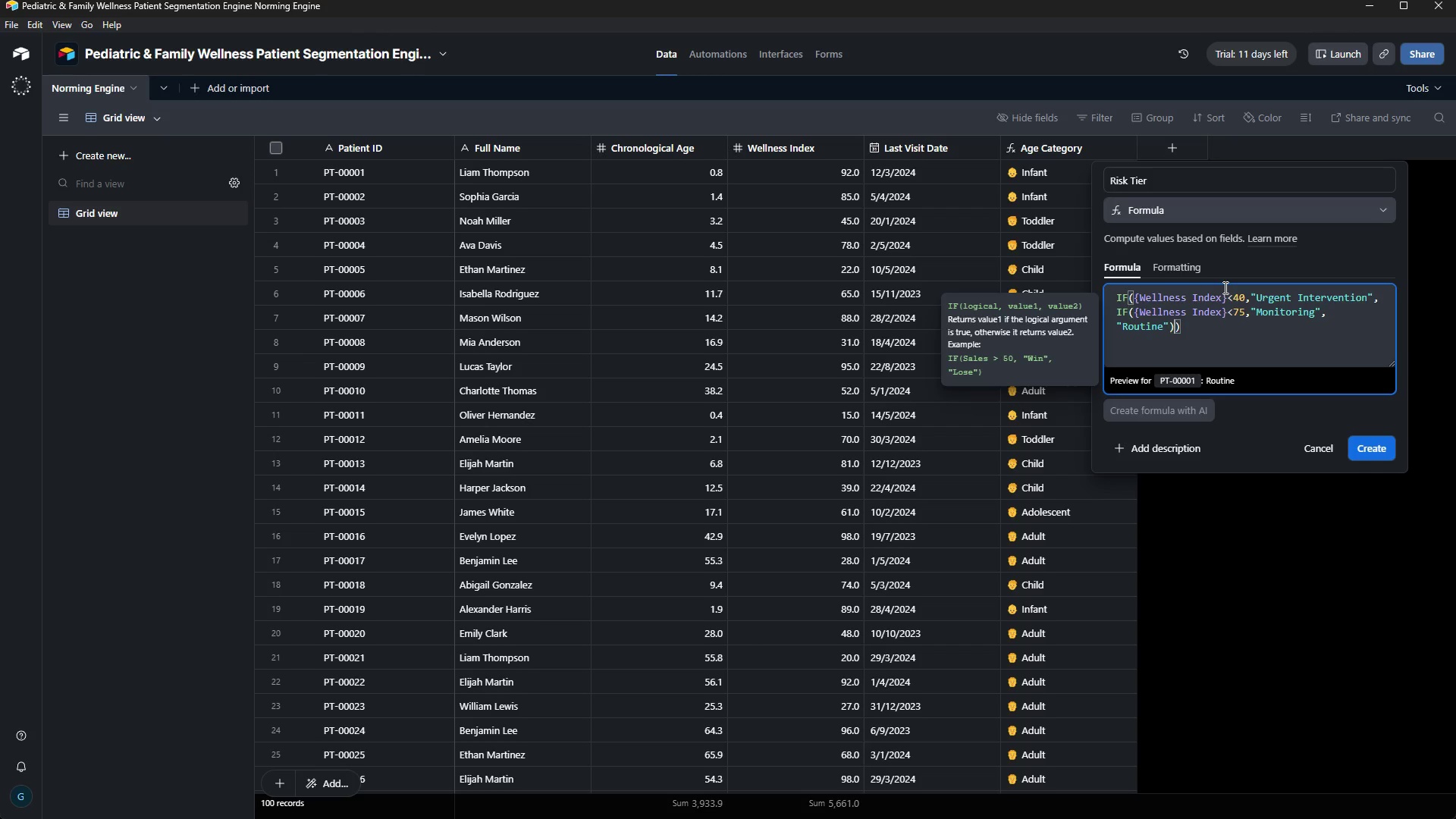 
key(ArrowRight)
 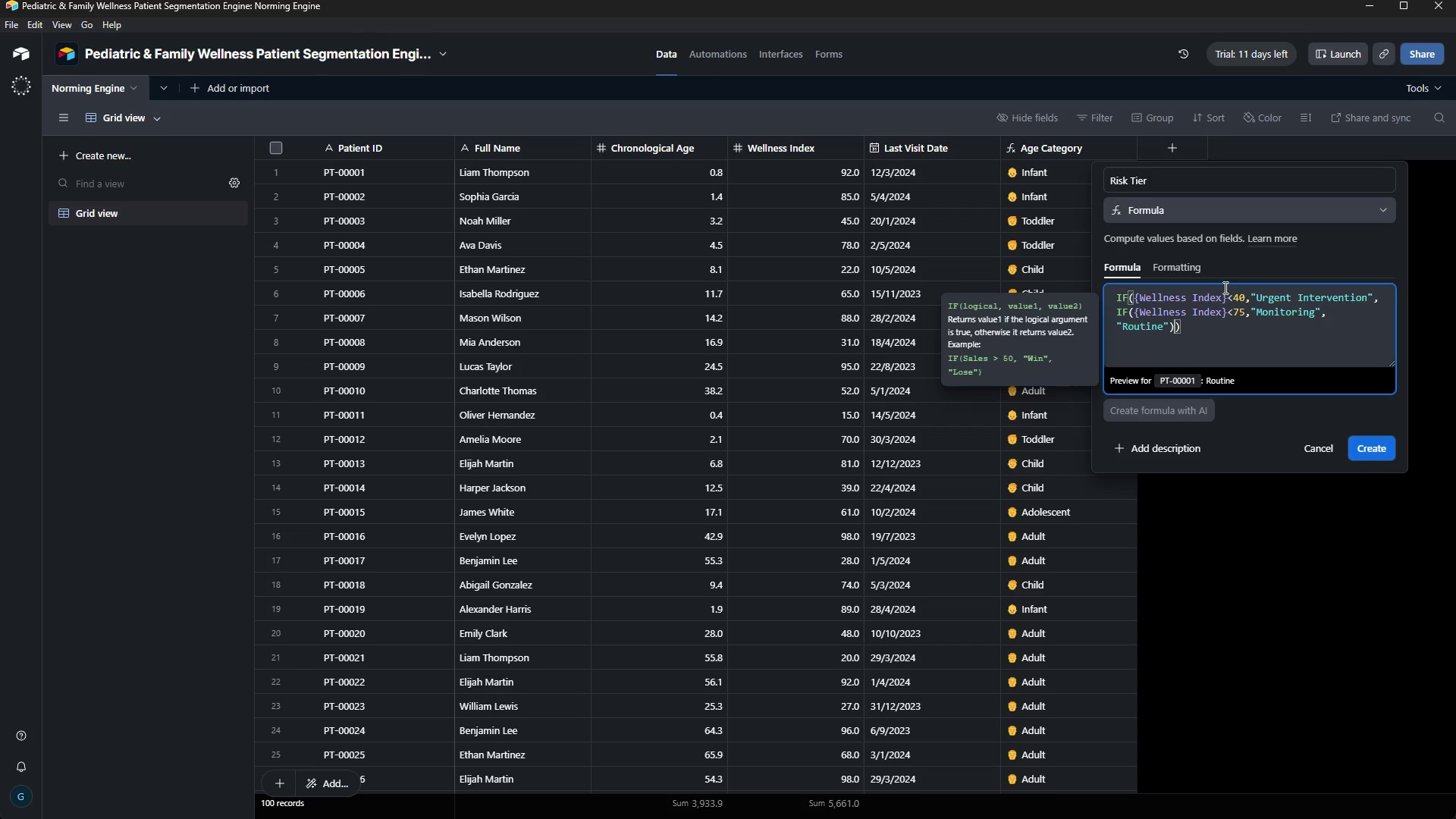 
wait(16.06)
 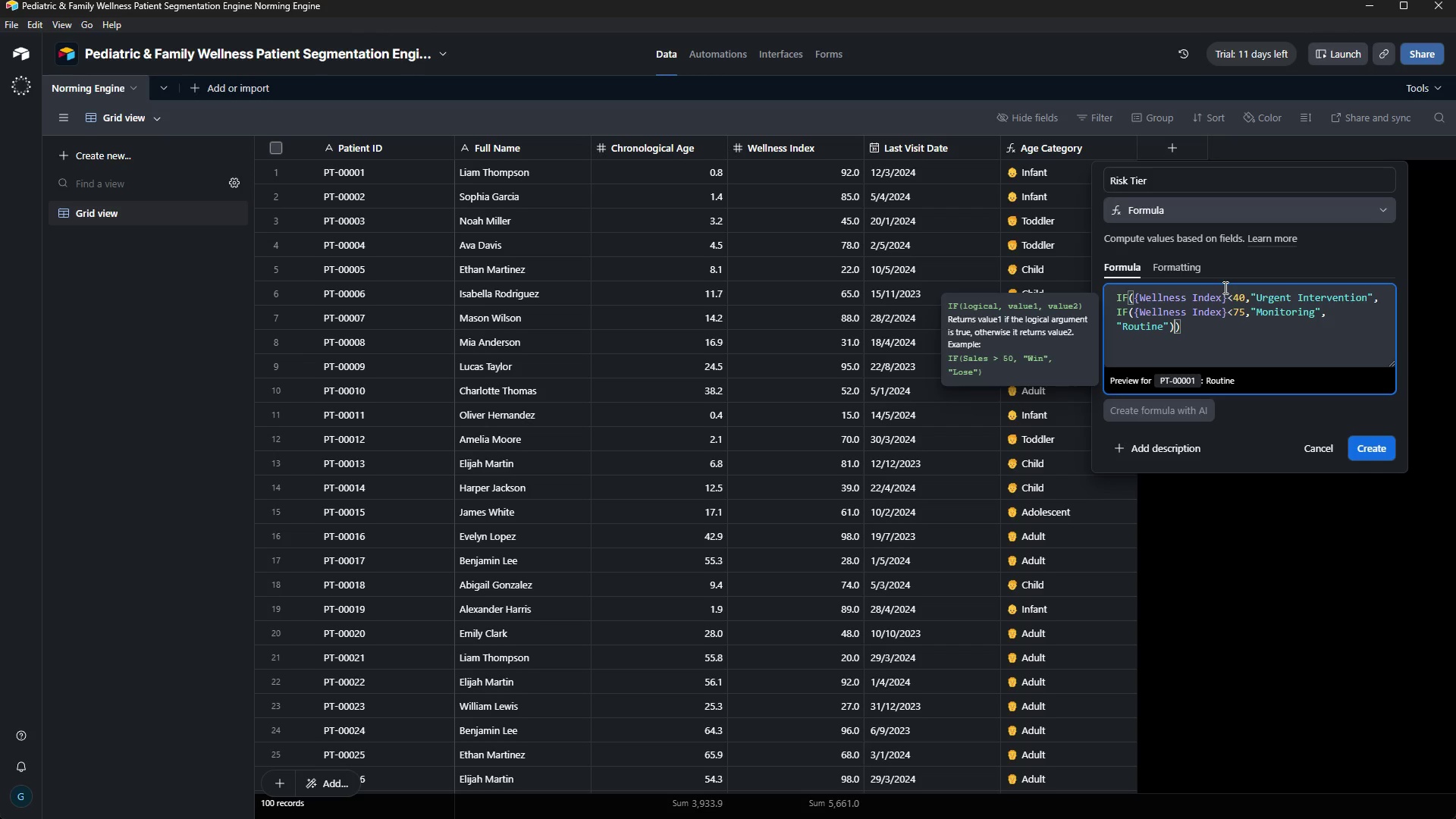 
mouse_move([789, 784])
 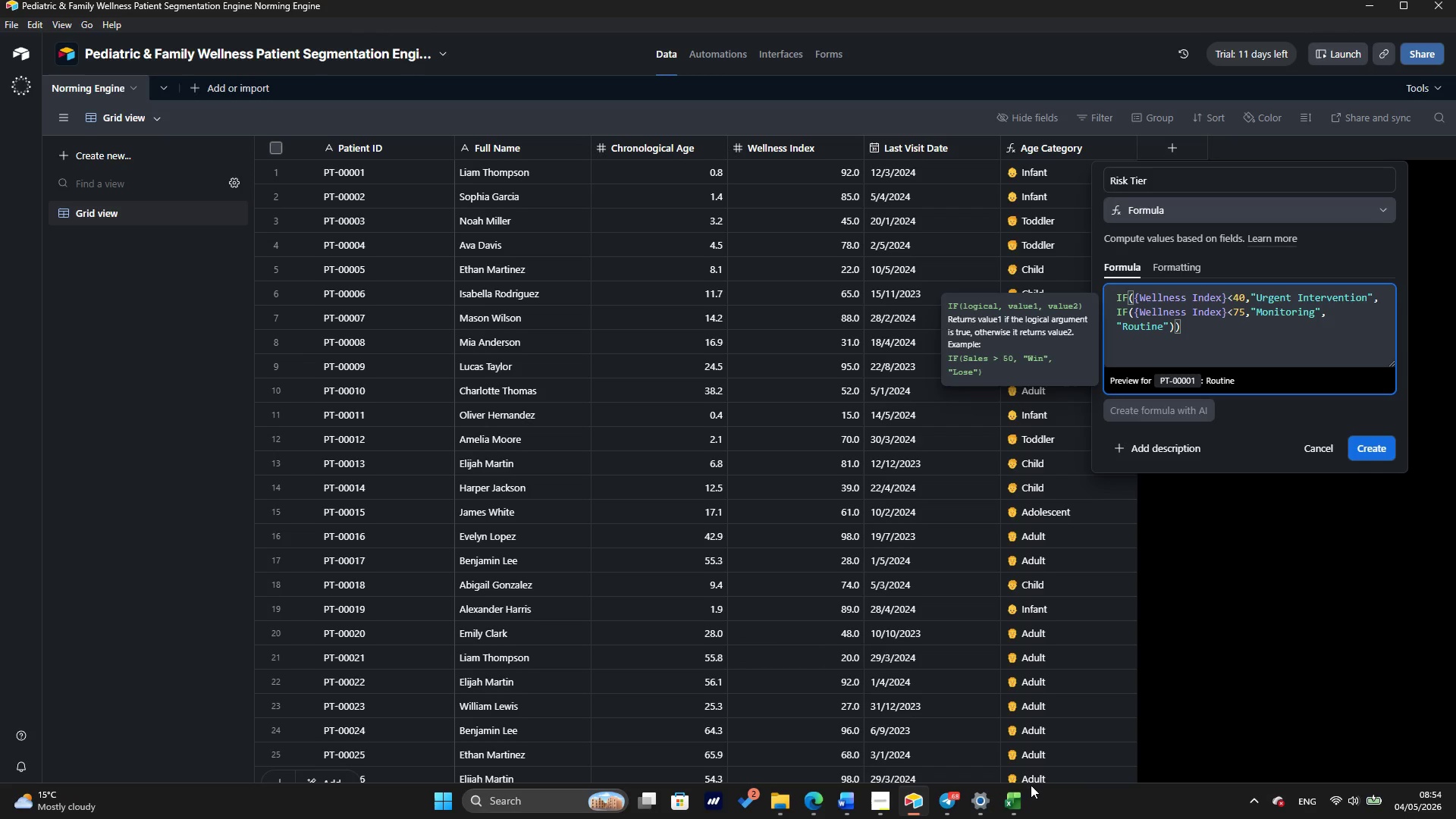 
mouse_move([923, 809])
 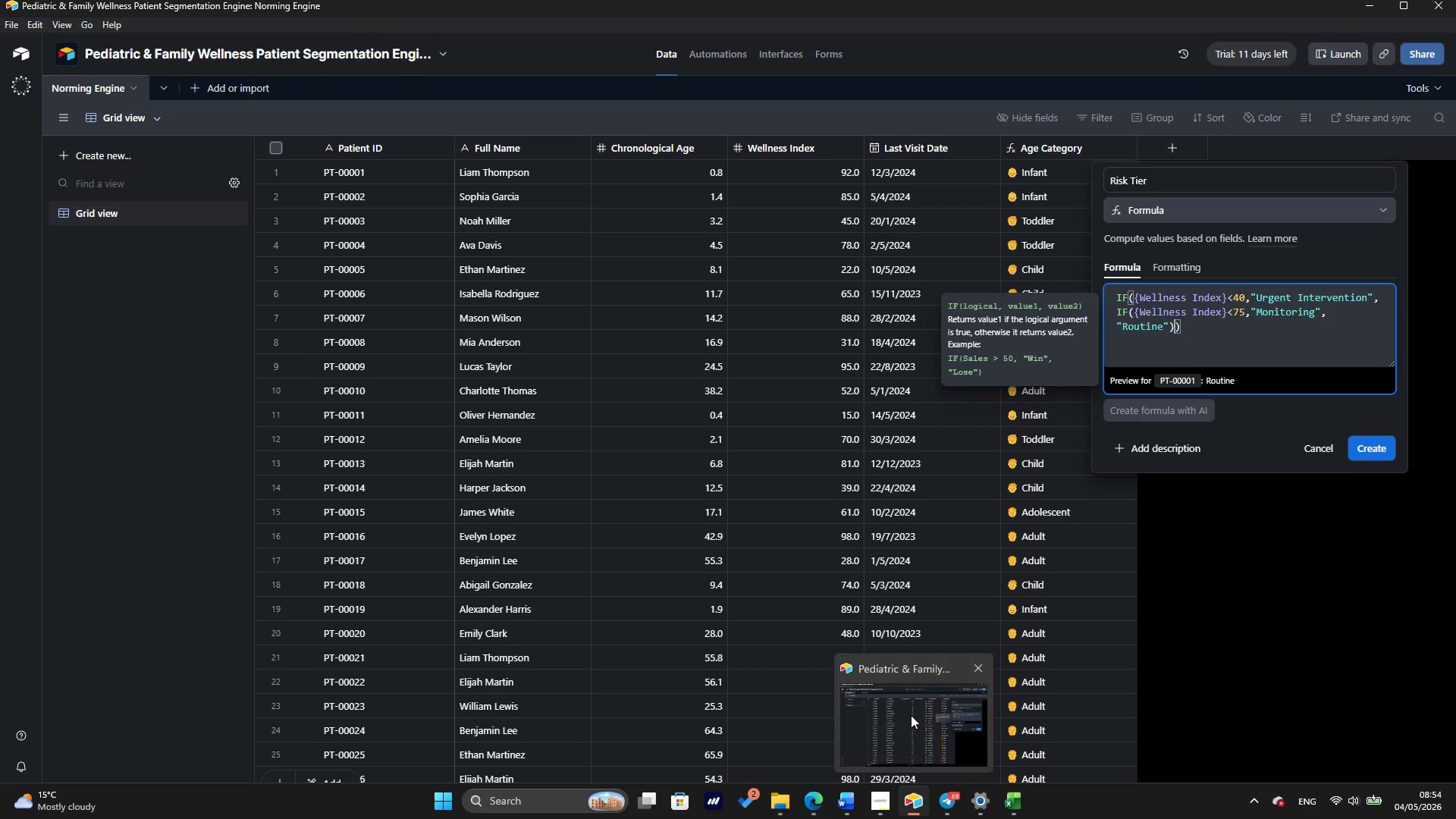 
left_click([911, 715])
 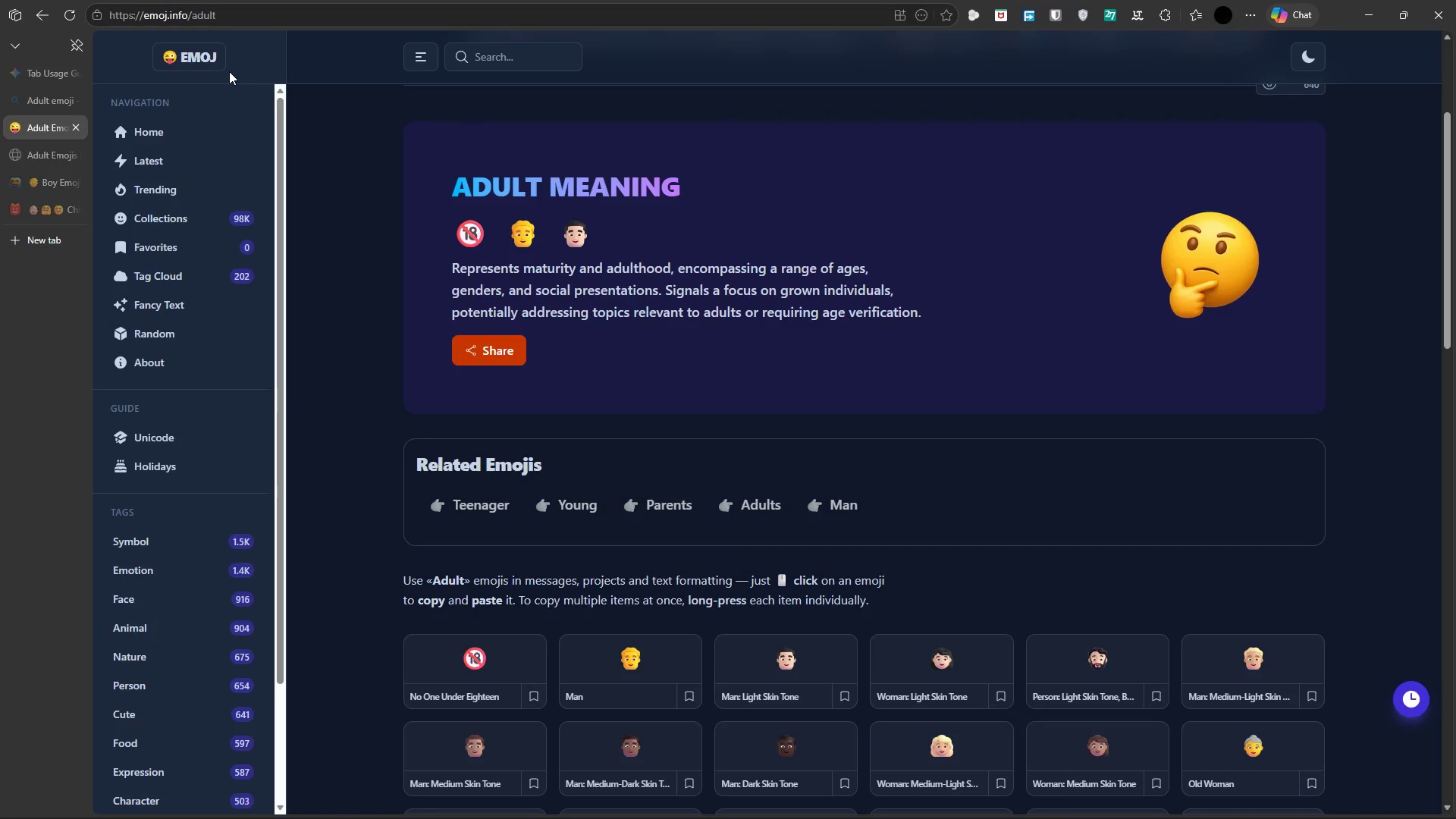 
left_click([80, 130])
 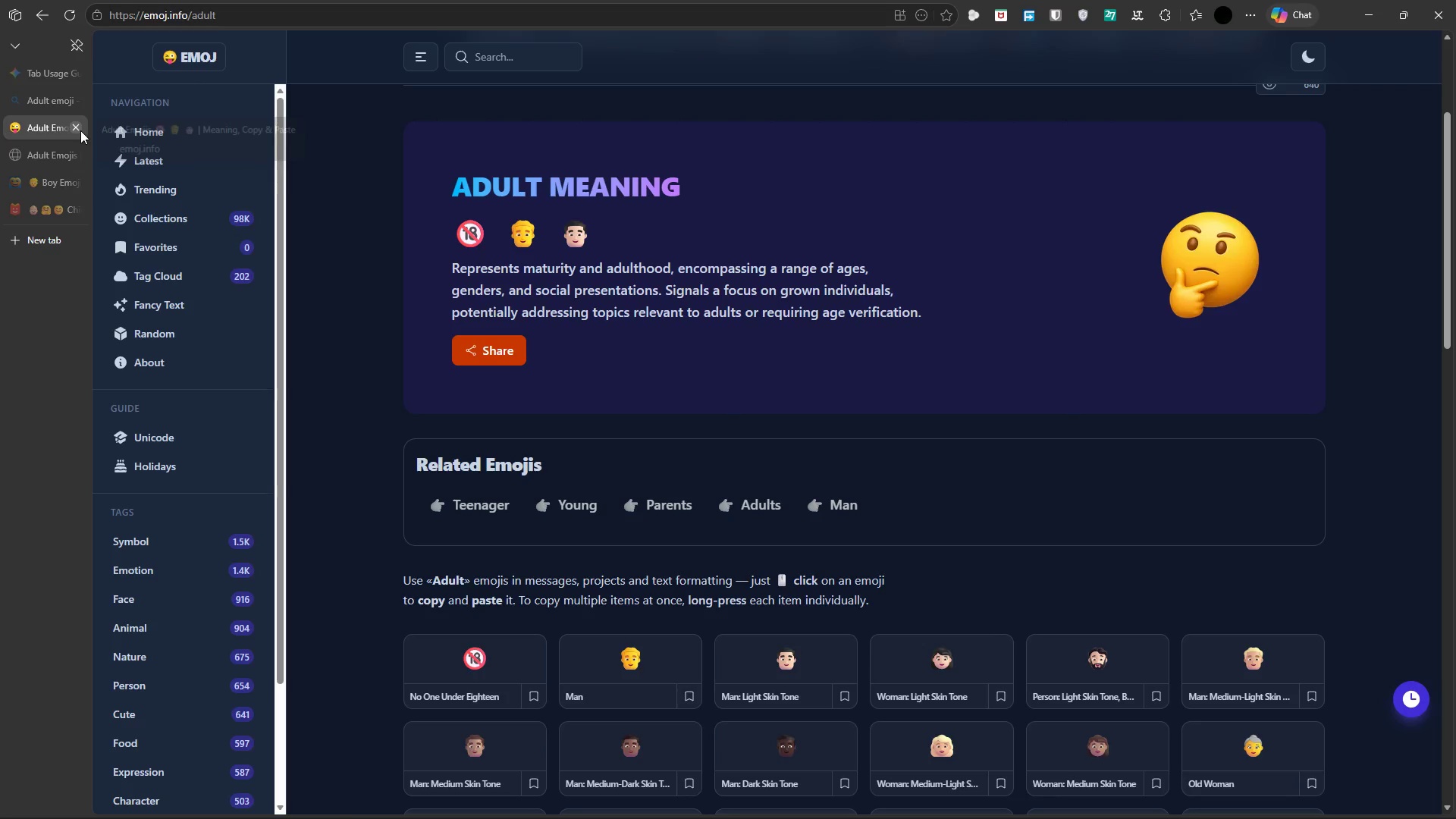 
left_click([80, 130])
 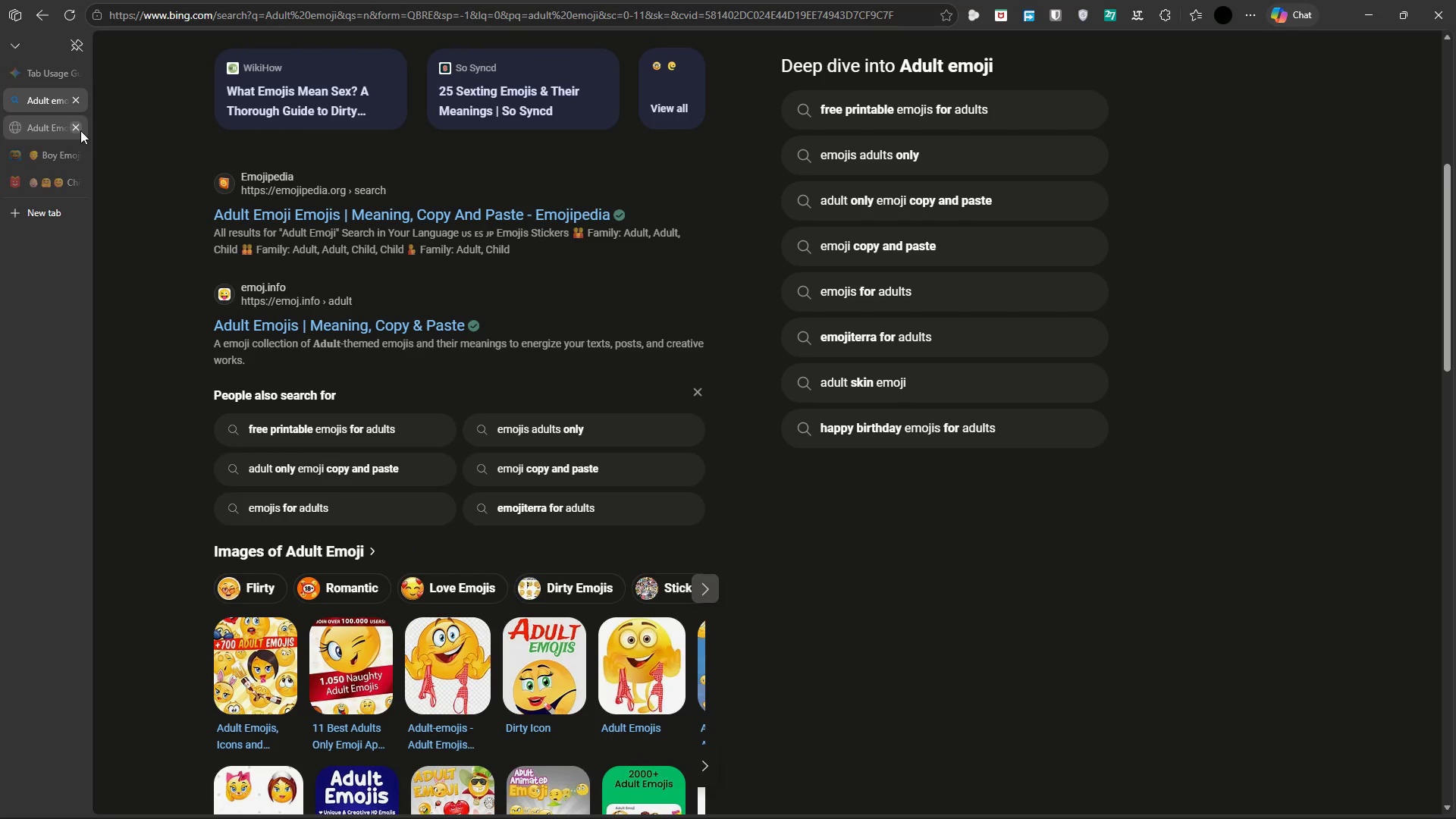 
left_click([80, 130])
 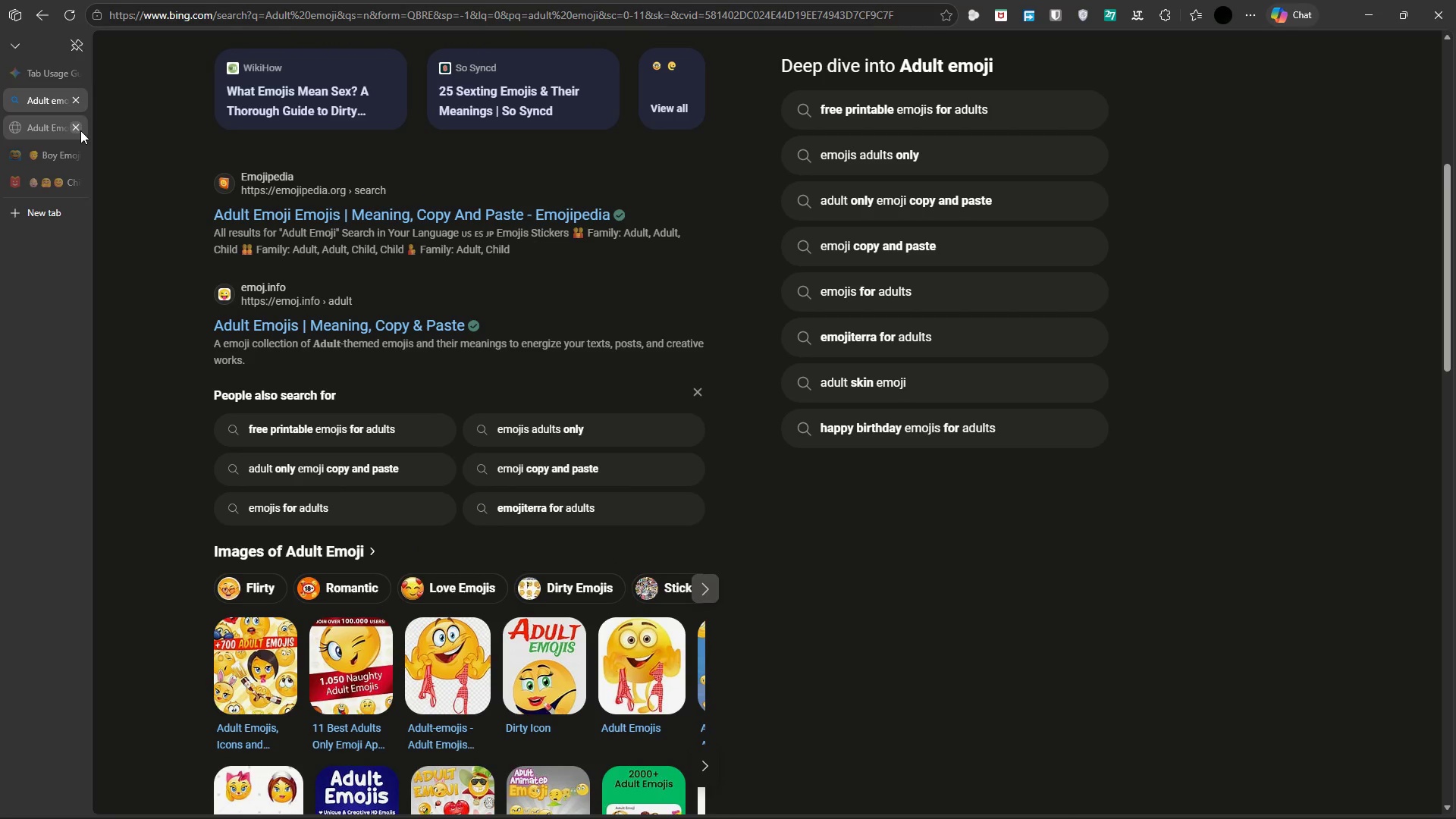 
left_click([80, 130])
 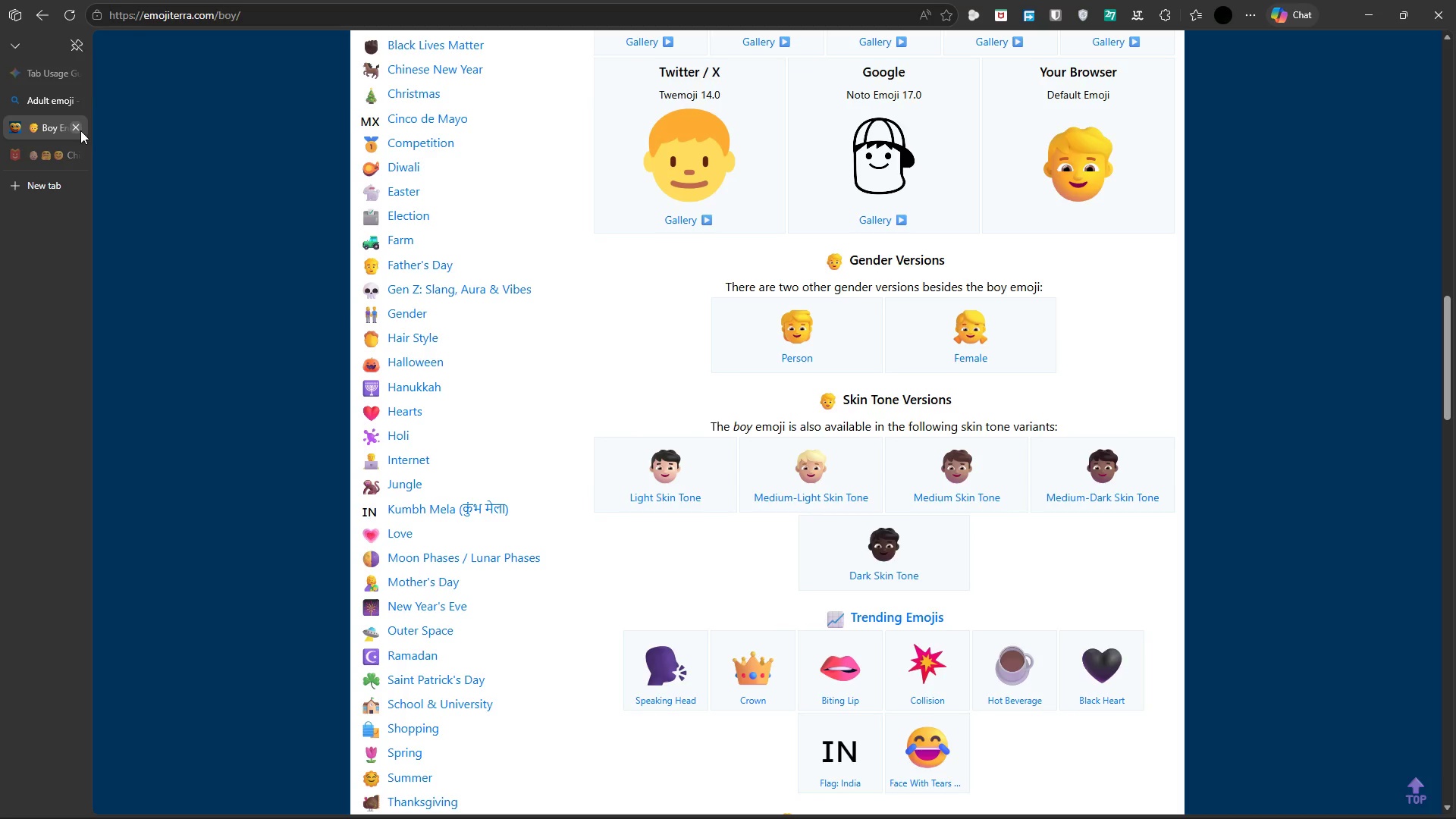 
left_click([80, 130])
 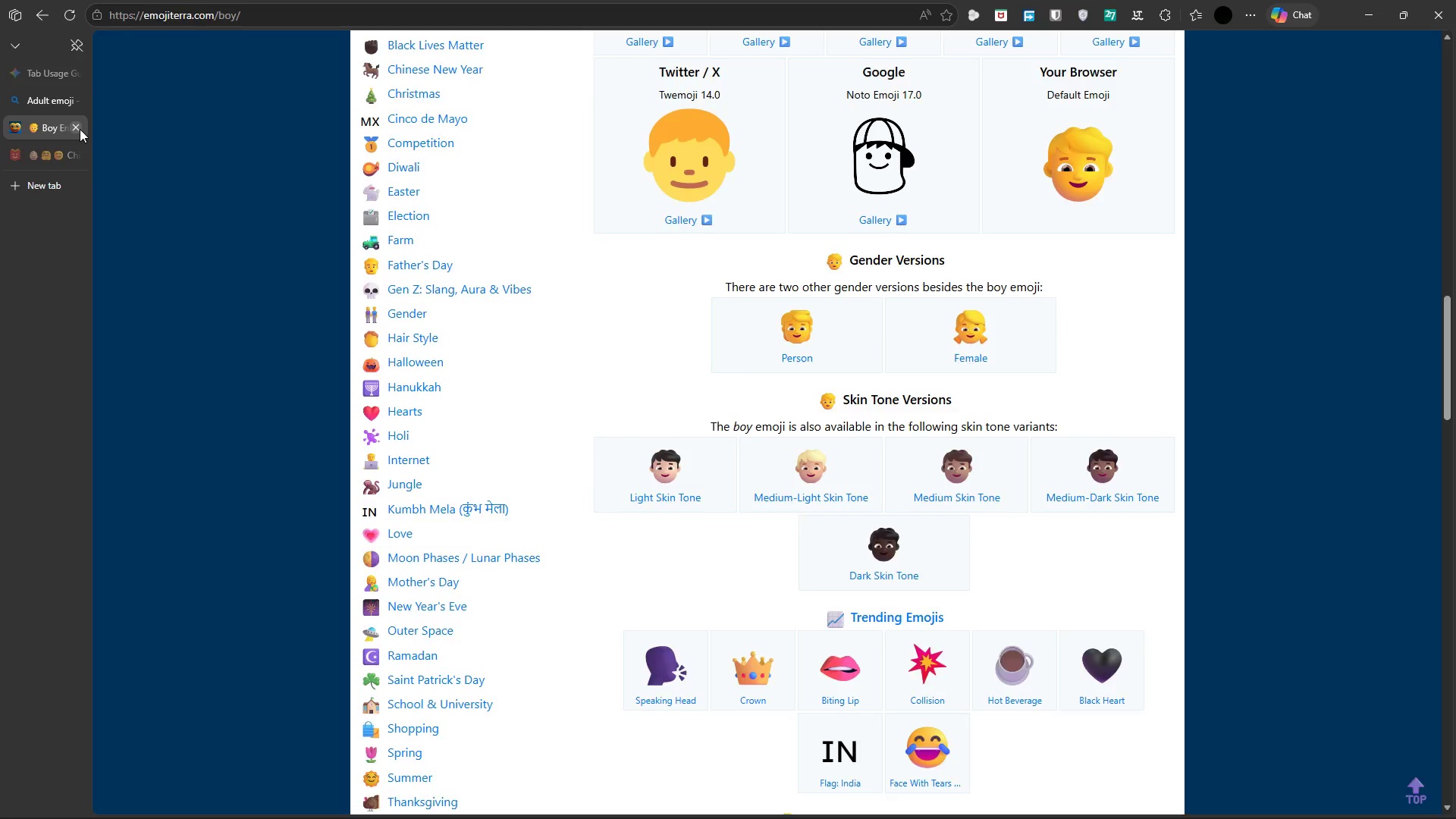 
left_click([80, 129])
 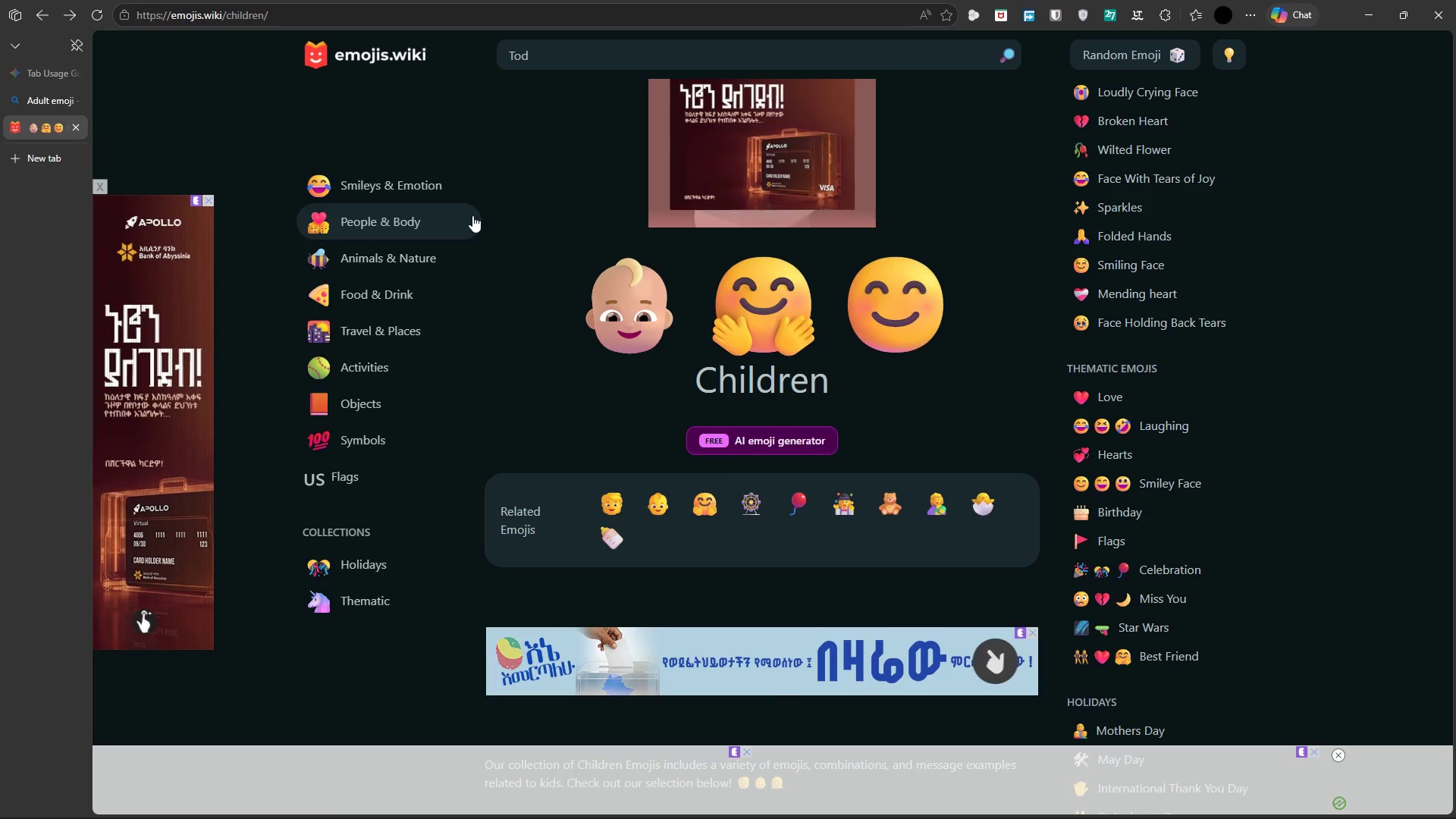 
scroll: coordinate [471, 188], scroll_direction: up, amount: 12.0
 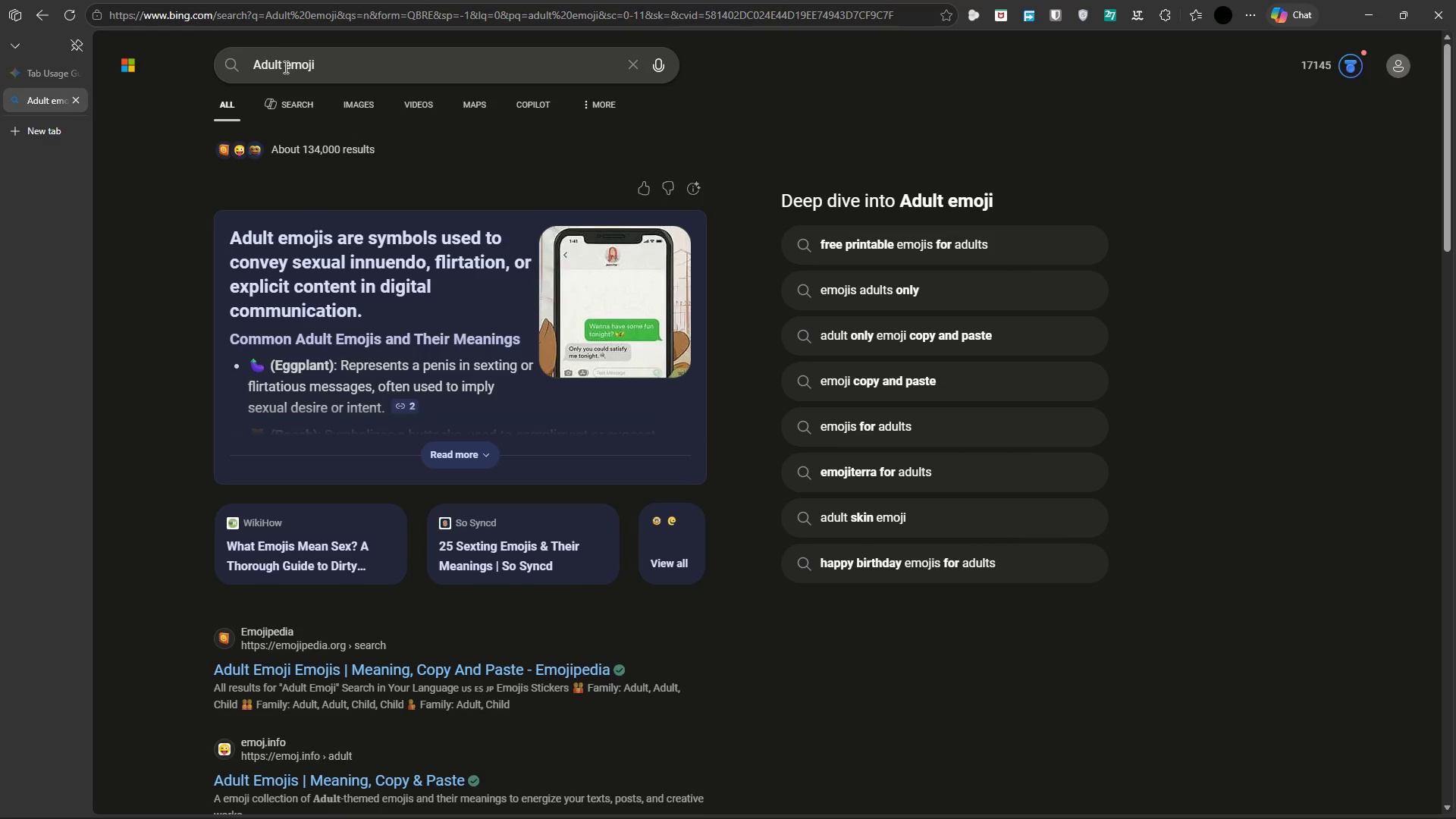 
left_click_drag(start_coordinate=[283, 68], to_coordinate=[247, 67])
 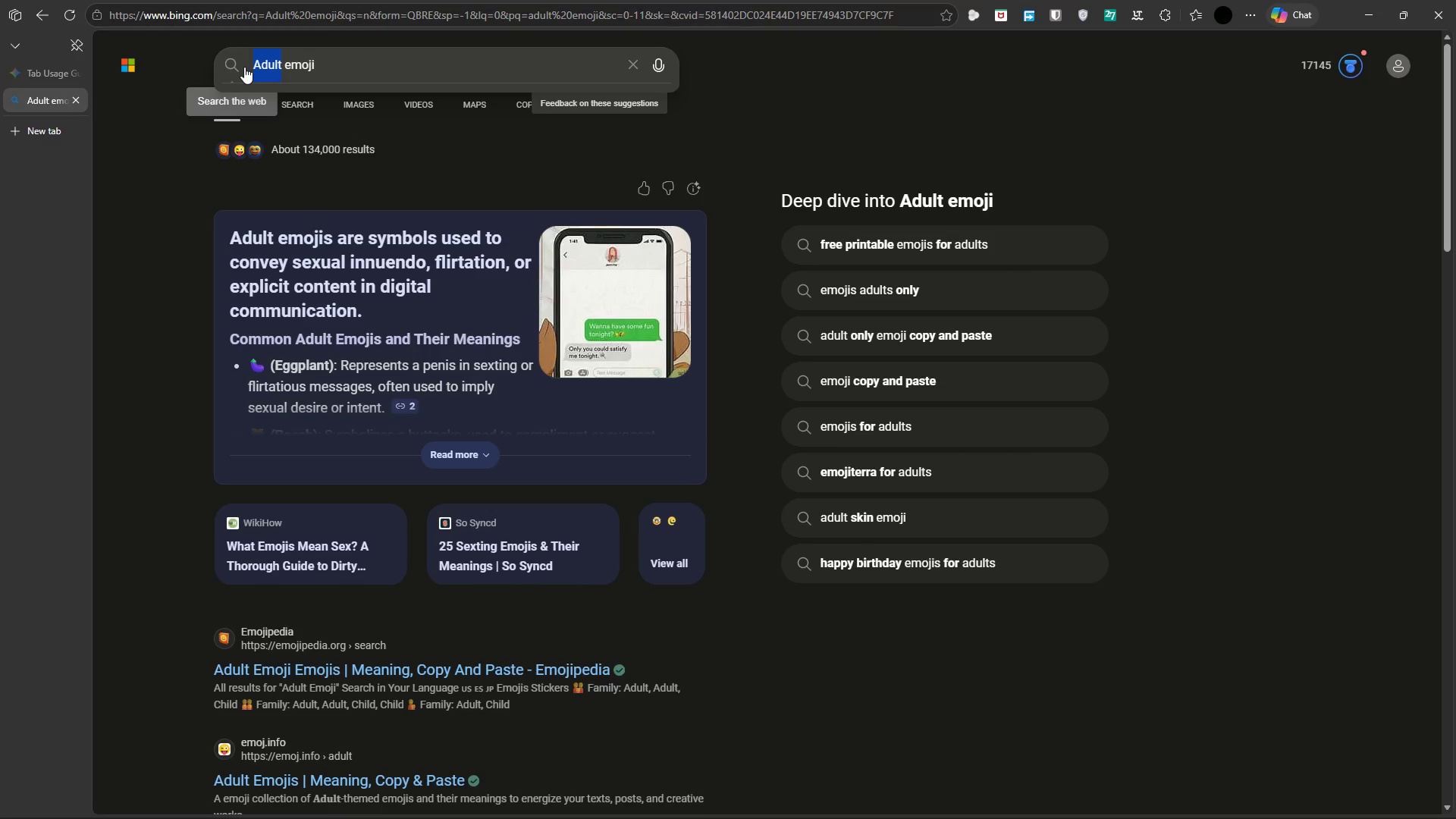 
key(Backspace)
type(Danger)
 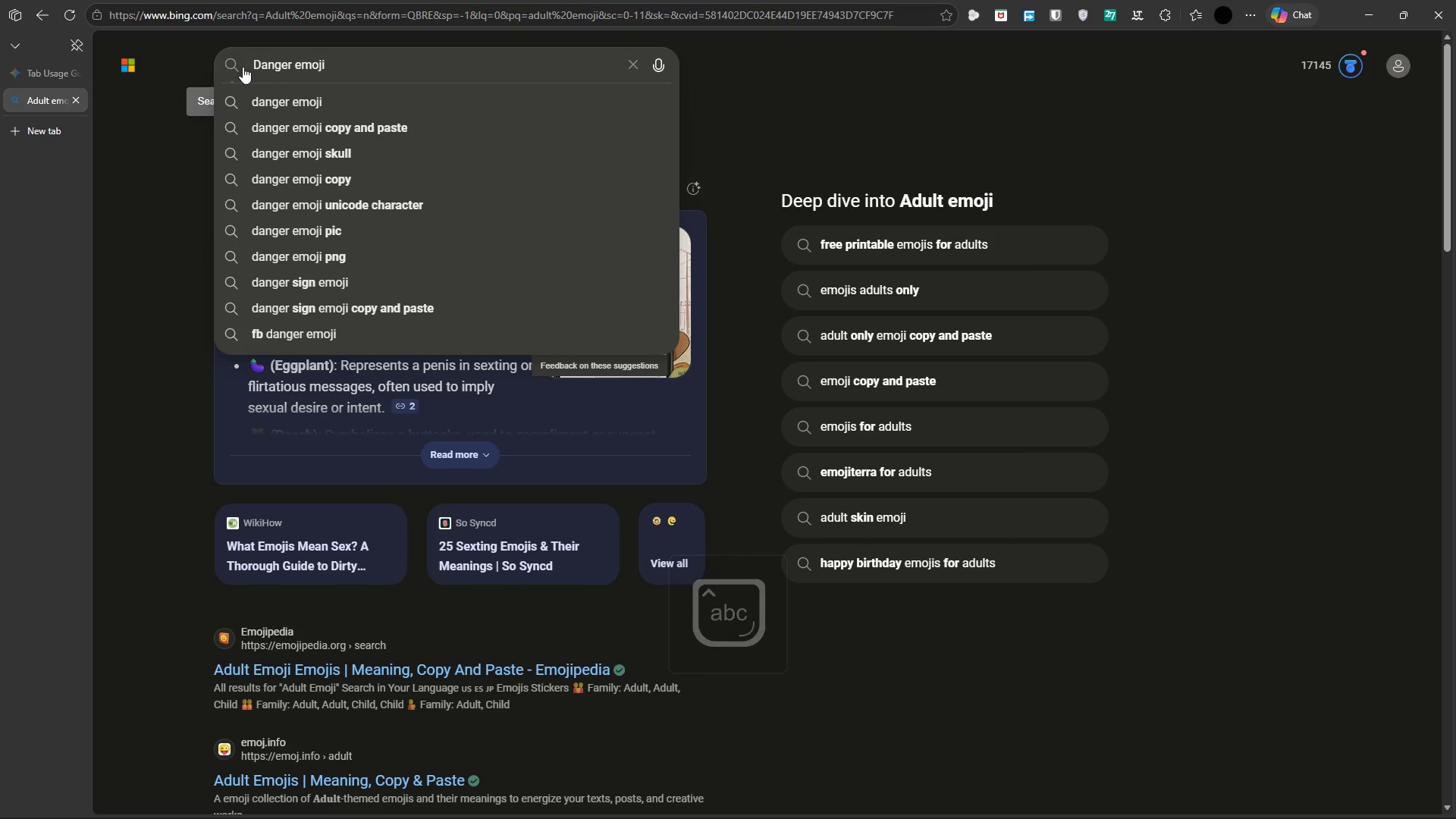 
hold_key(key=ArrowRight, duration=0.86)
 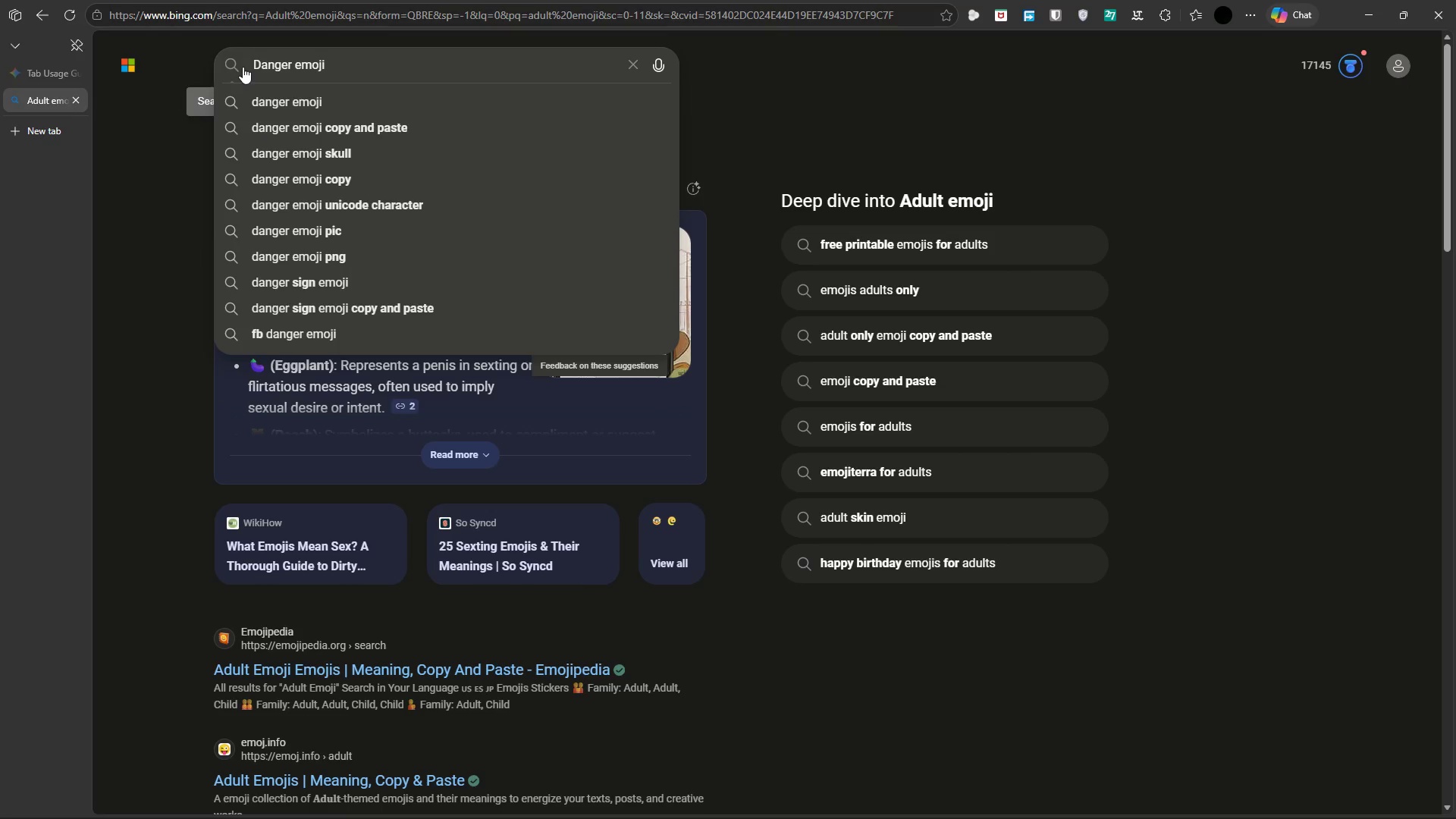 
key(Enter)
 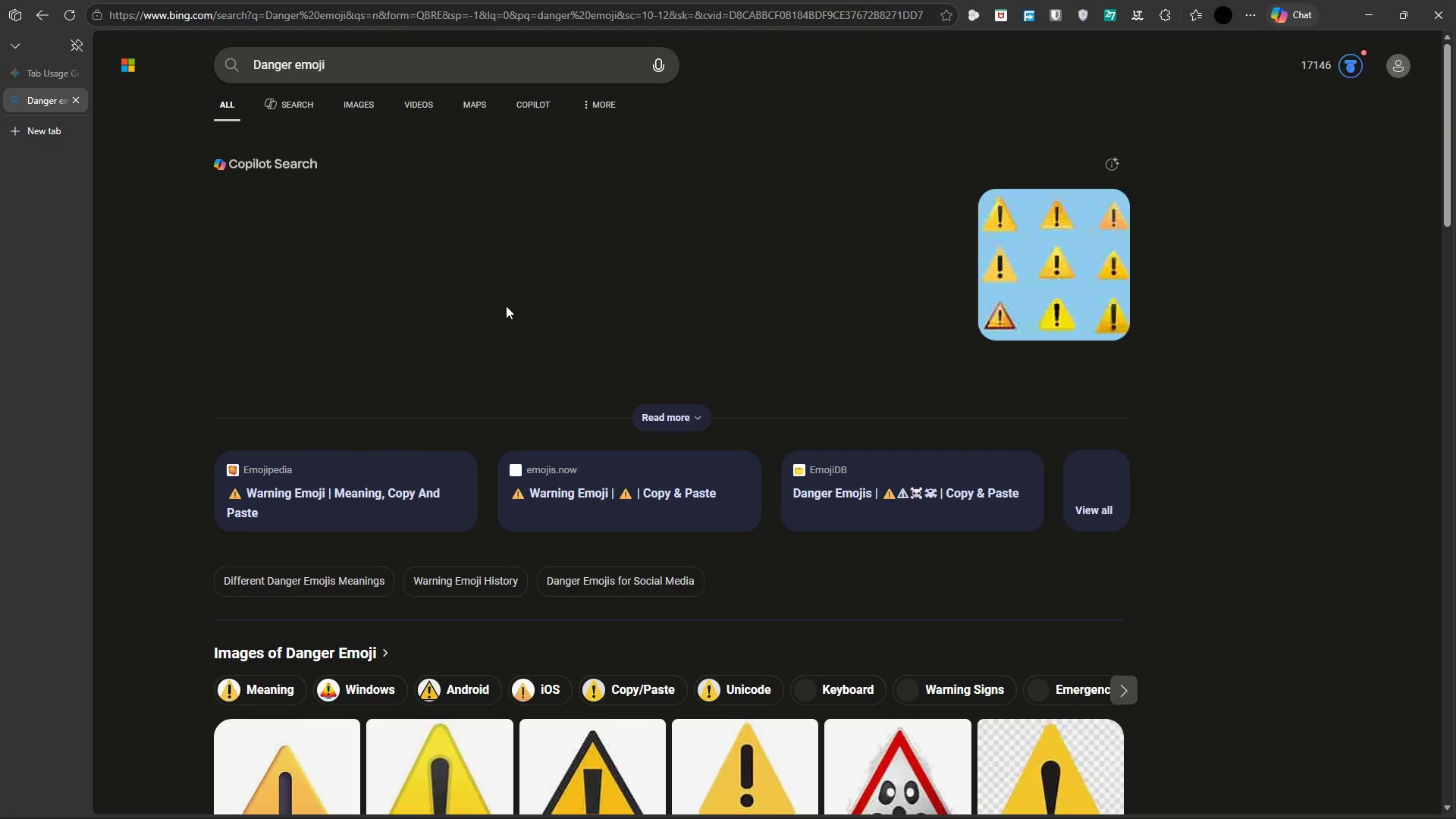 
wait(9.67)
 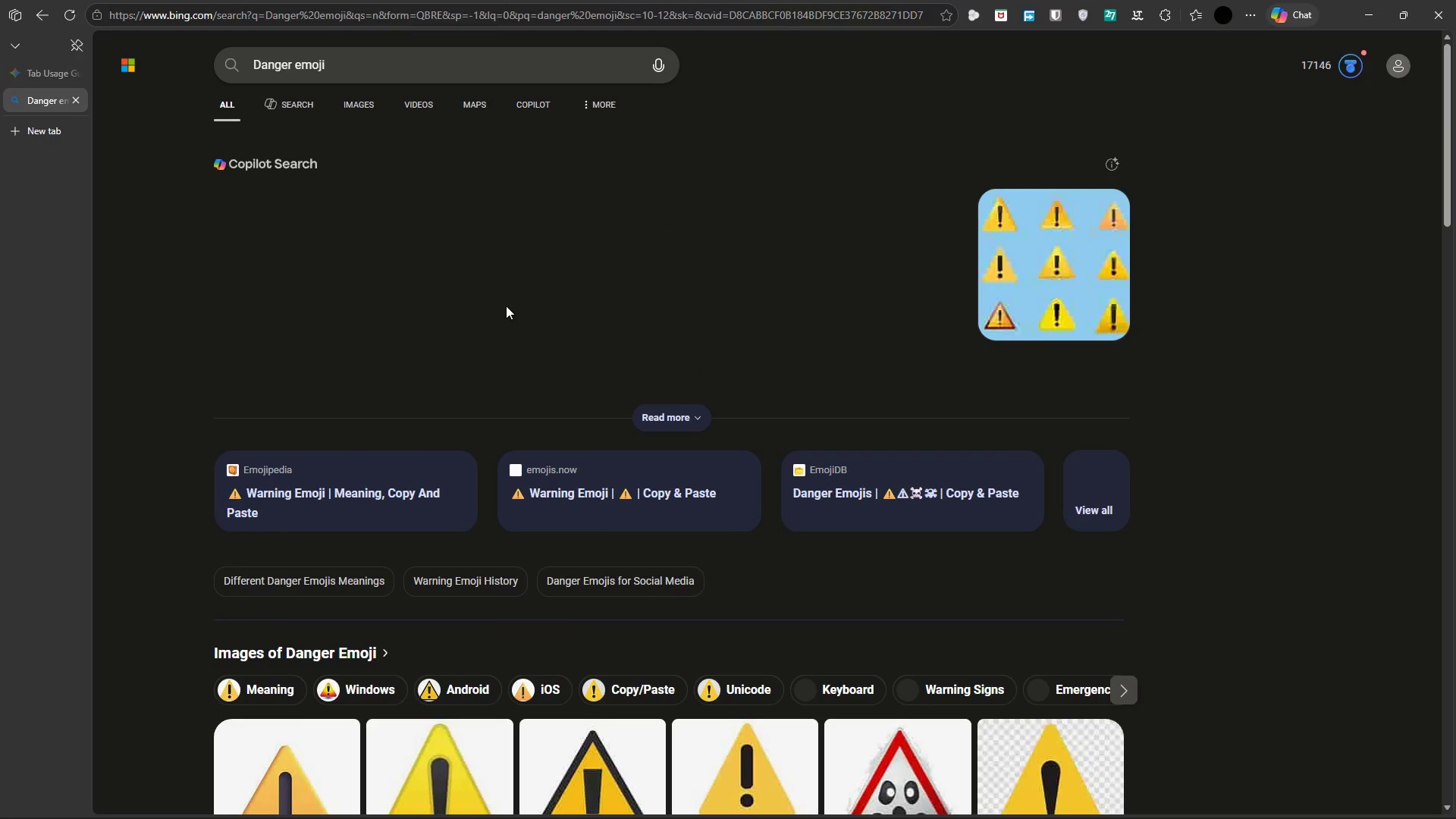 
left_click_drag(start_coordinate=[426, 196], to_coordinate=[413, 202])
 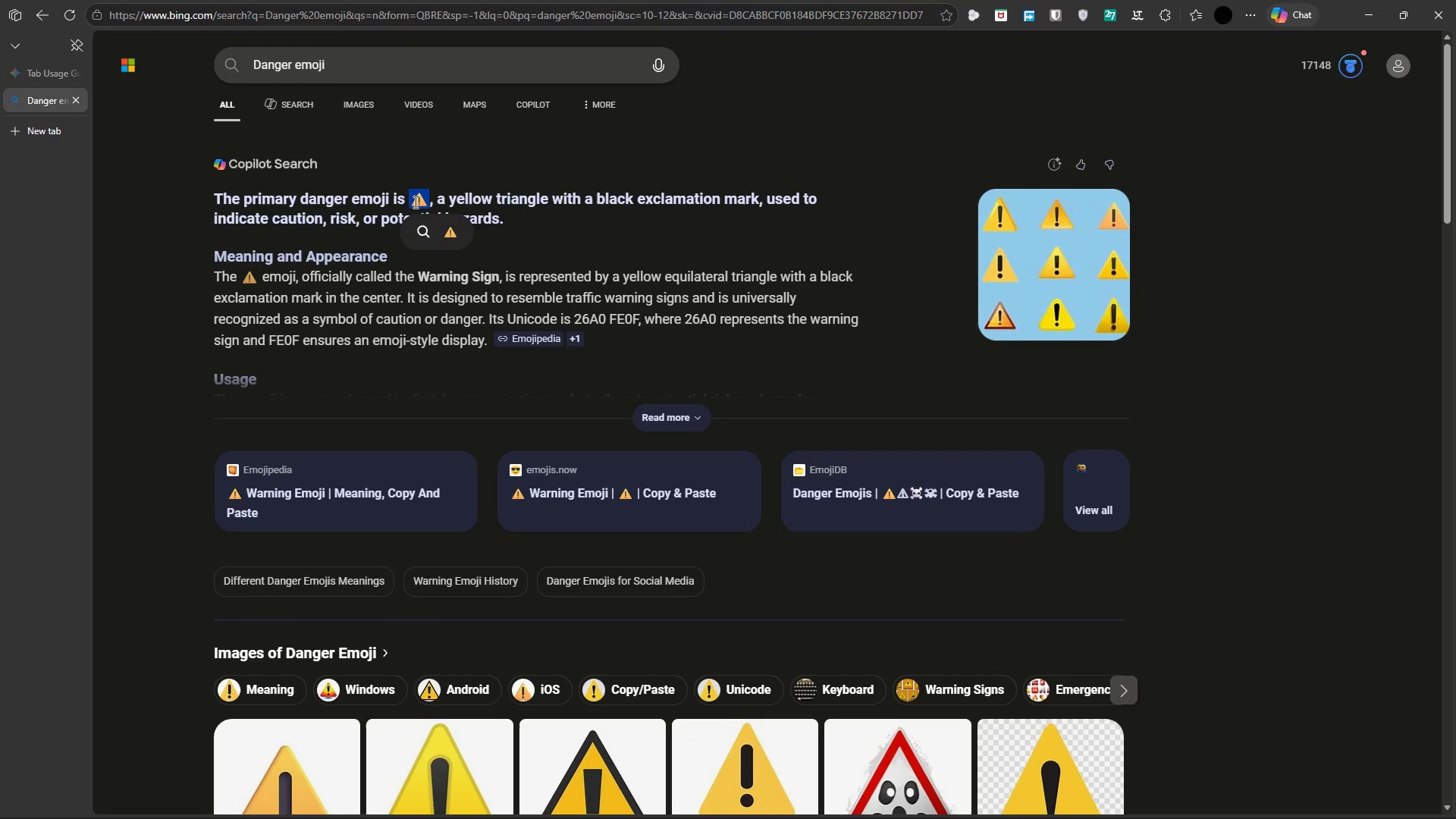 
key(Control+C)
 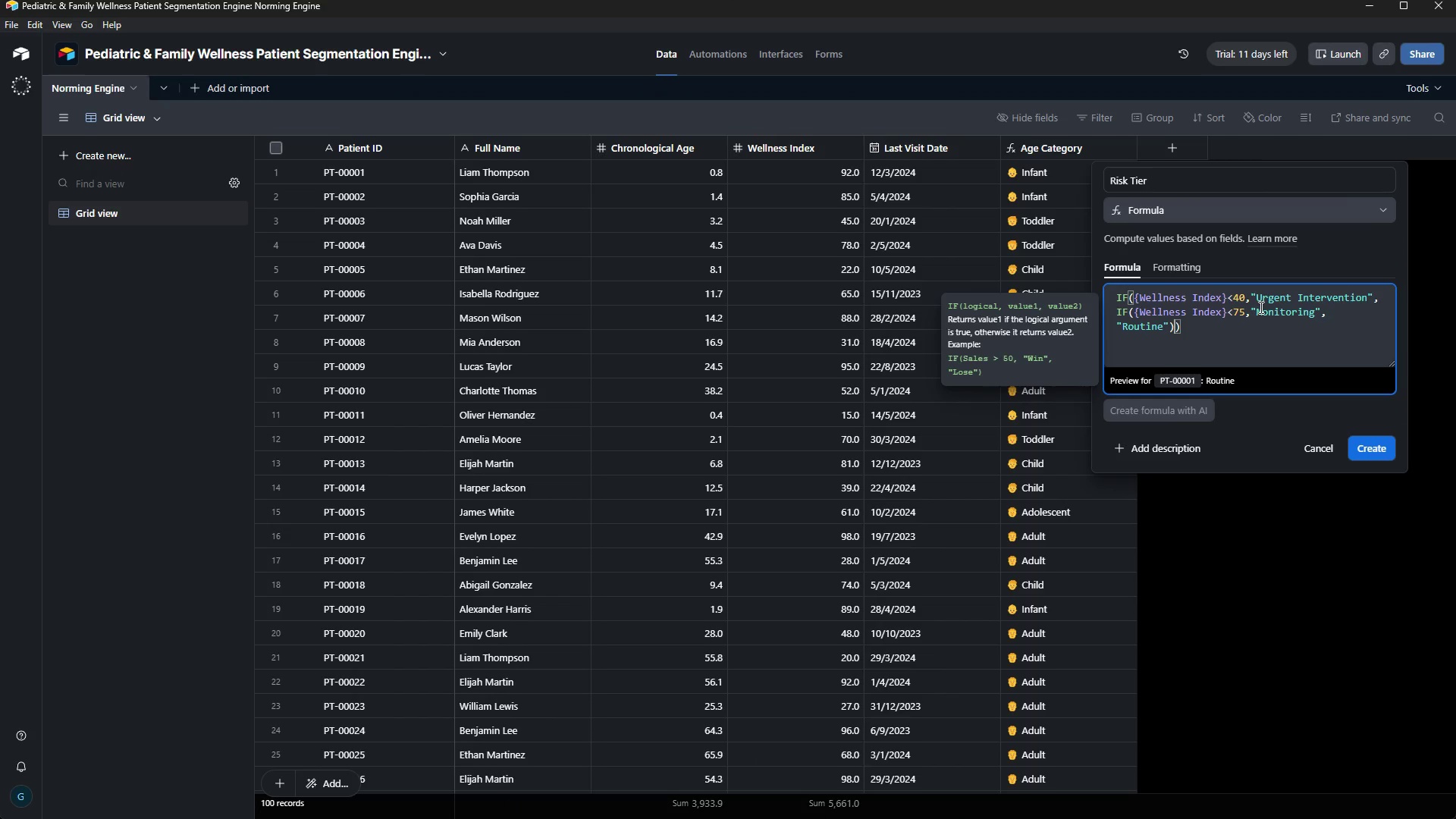 
wait(7.12)
 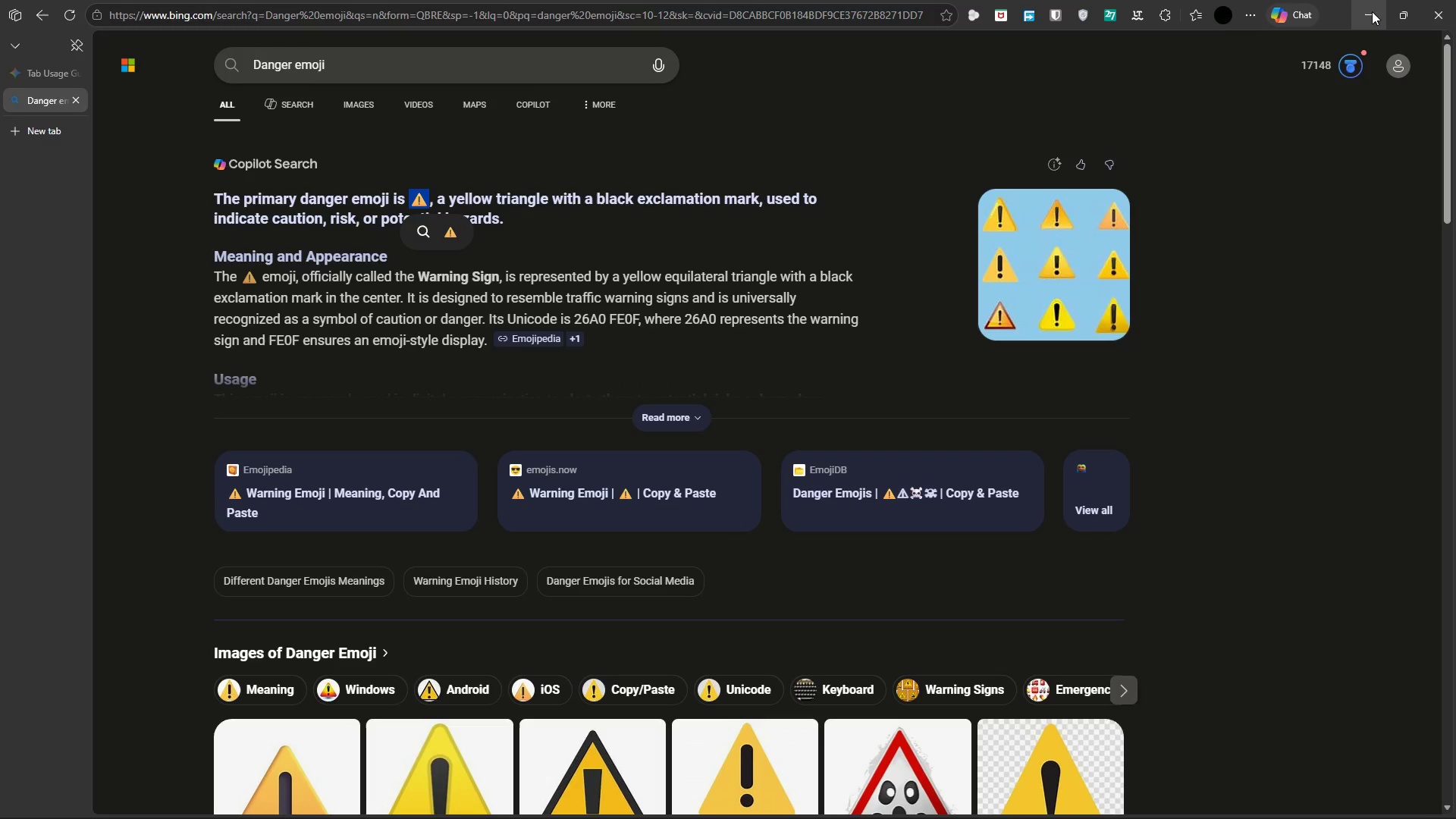 
left_click([1254, 310])
 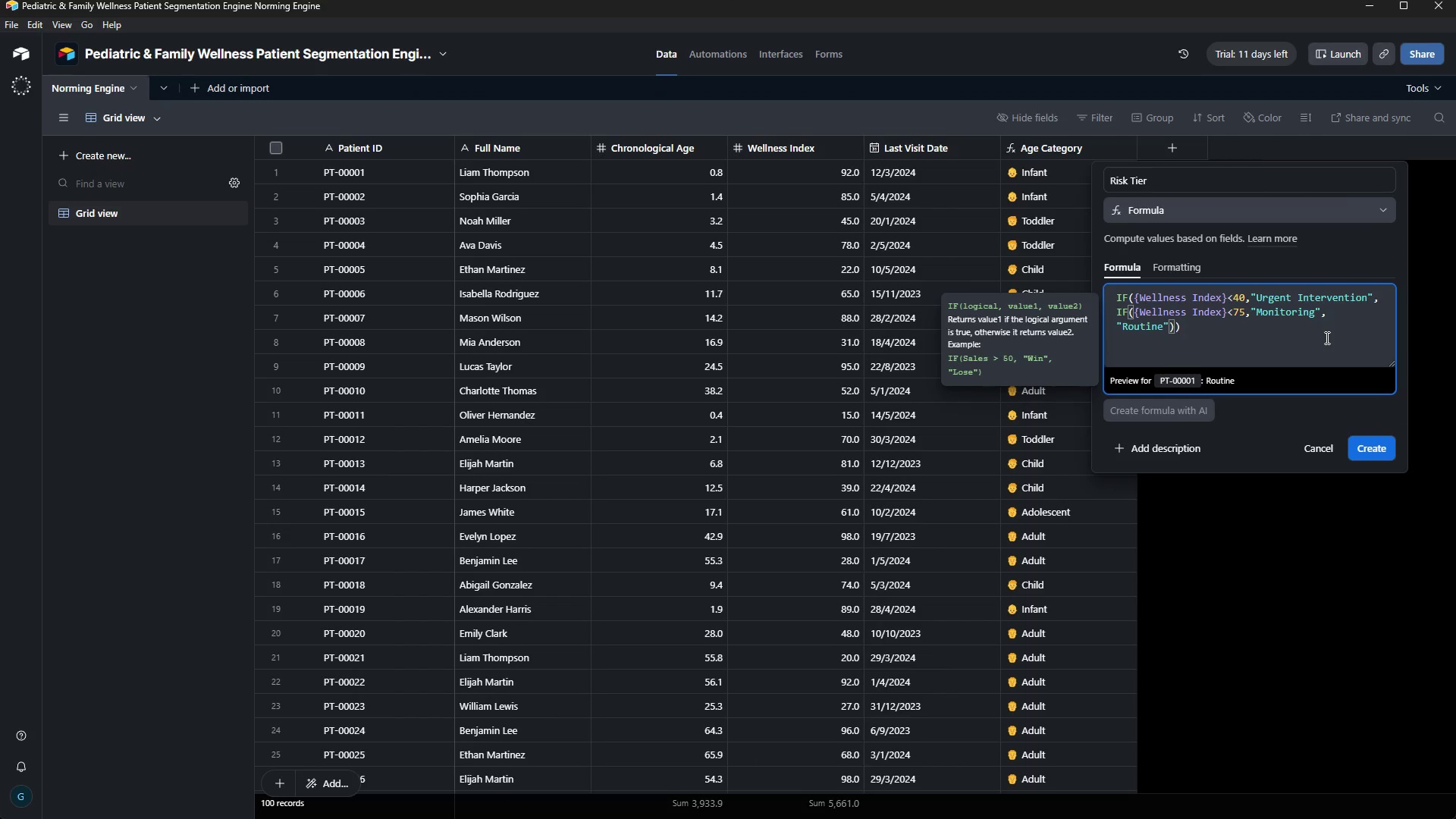 
key(Control+V)
 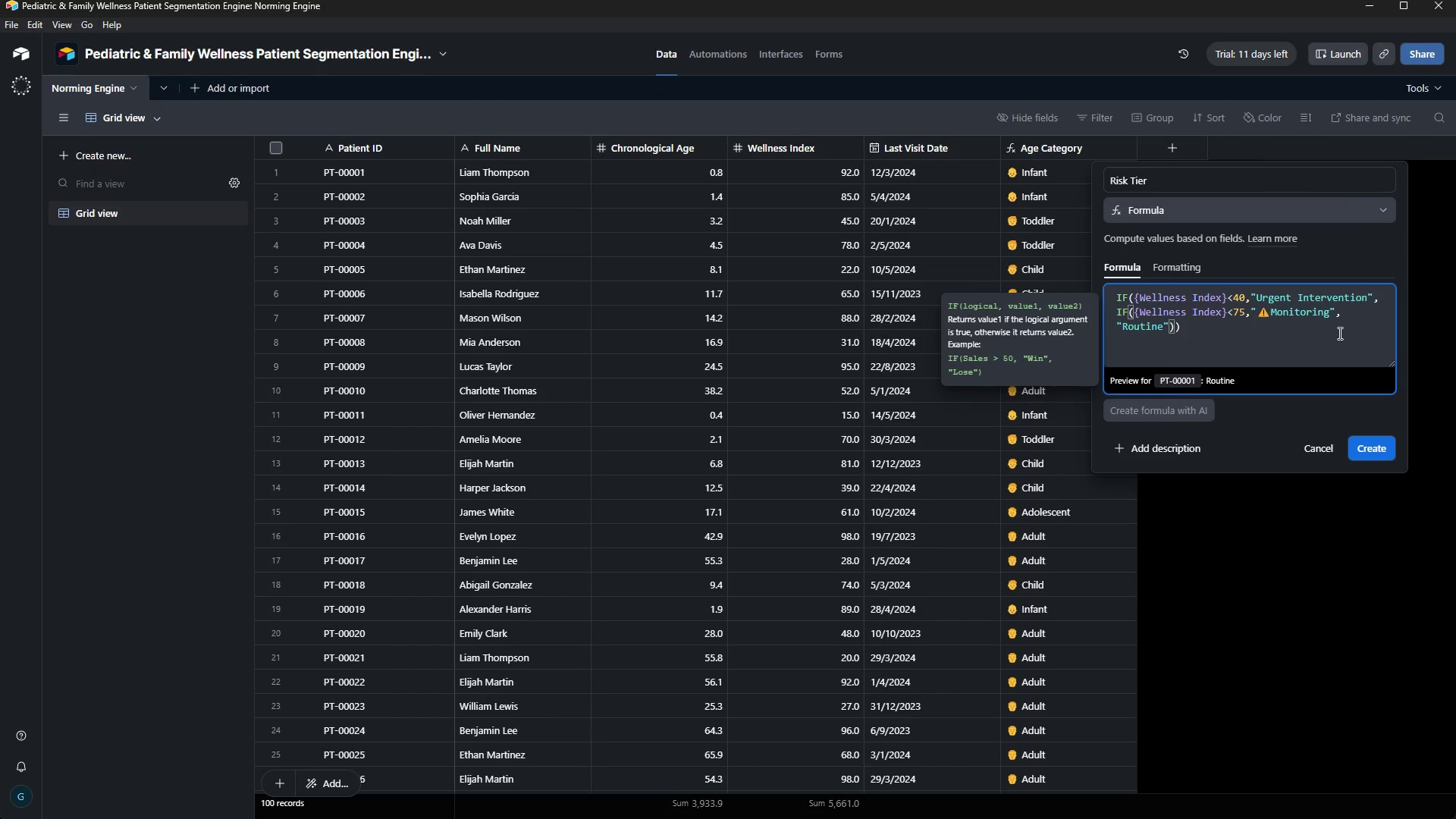 
key(Space)
 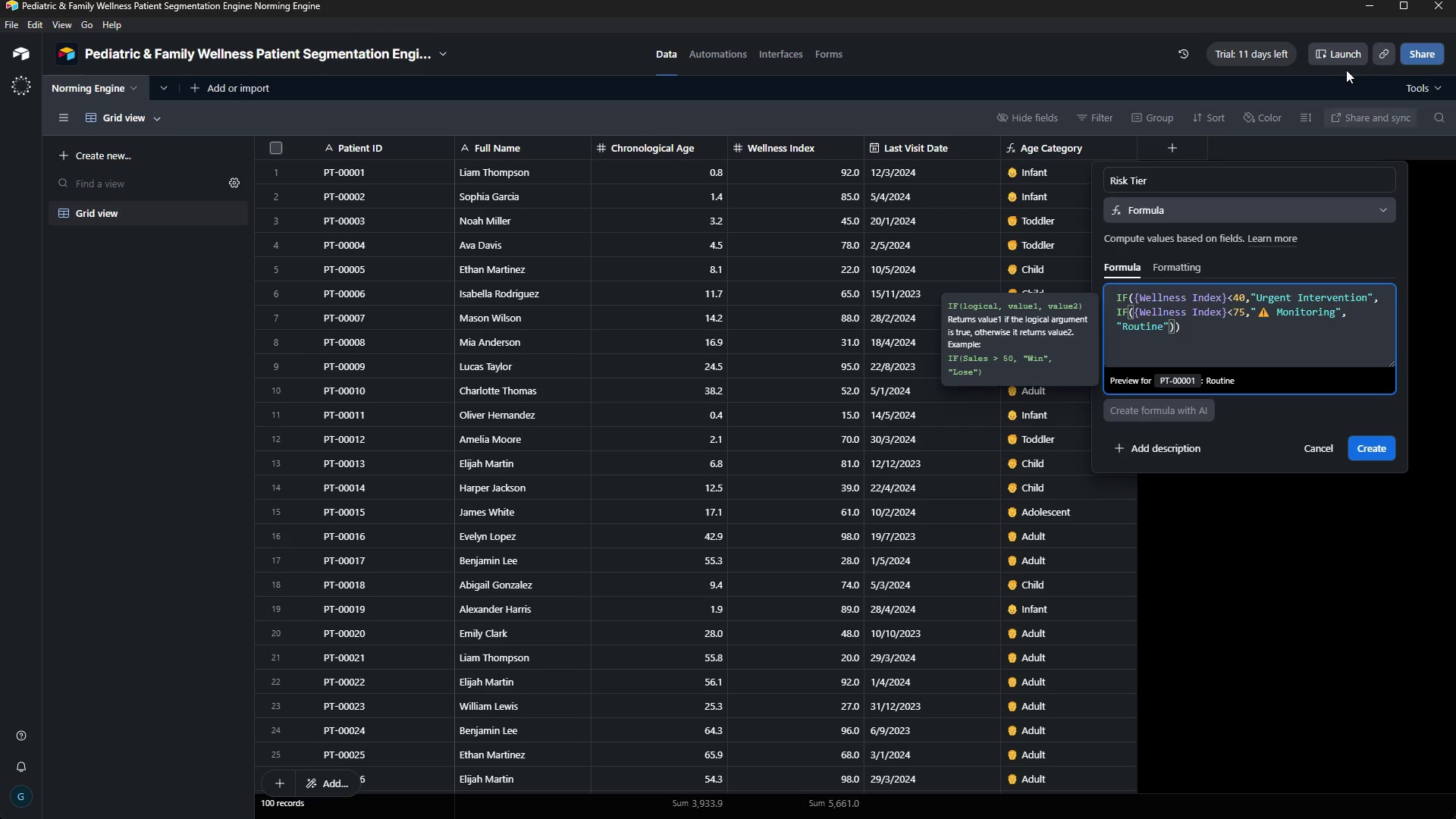 
left_click([1379, 14])
 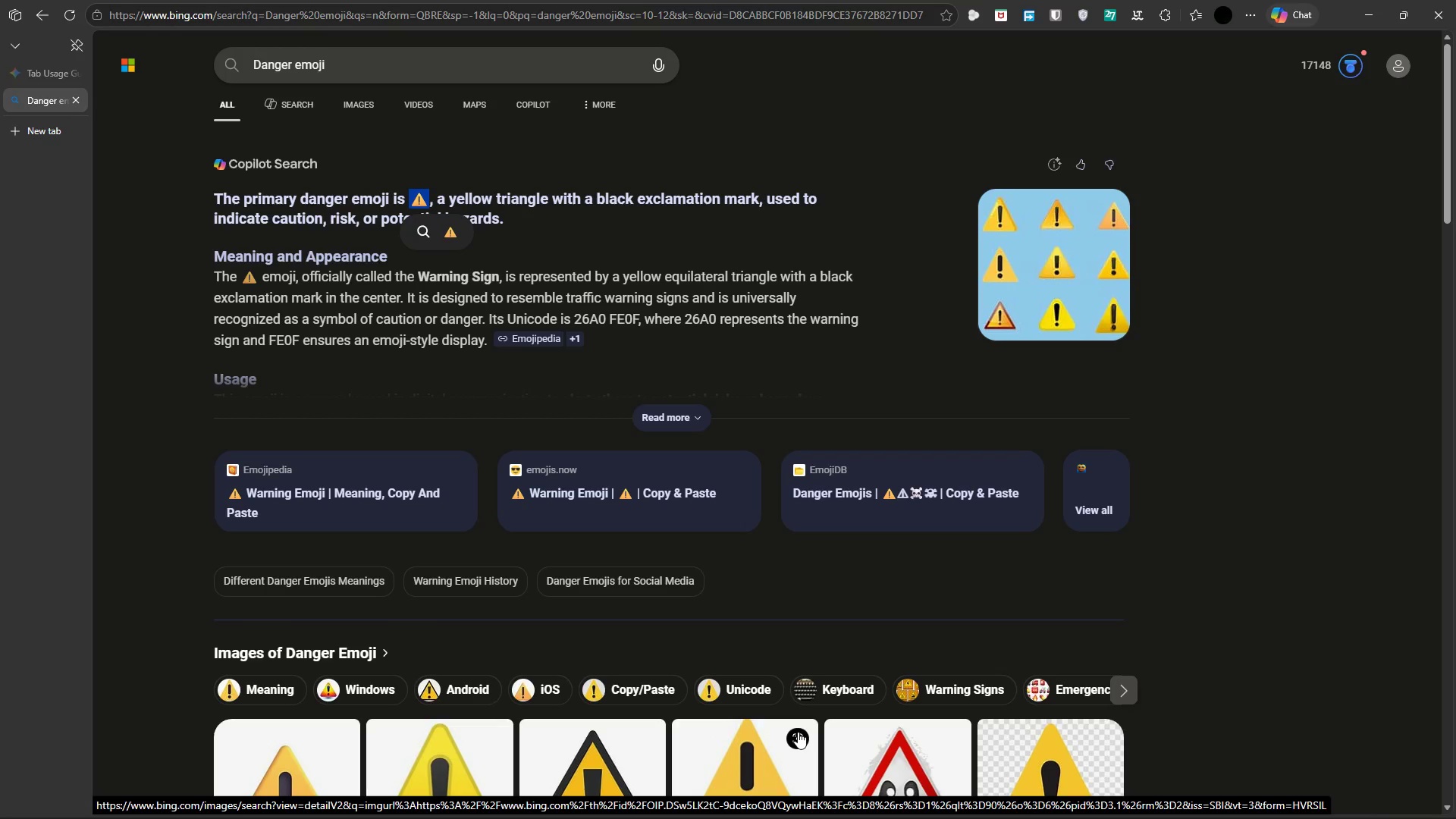 
wait(16.52)
 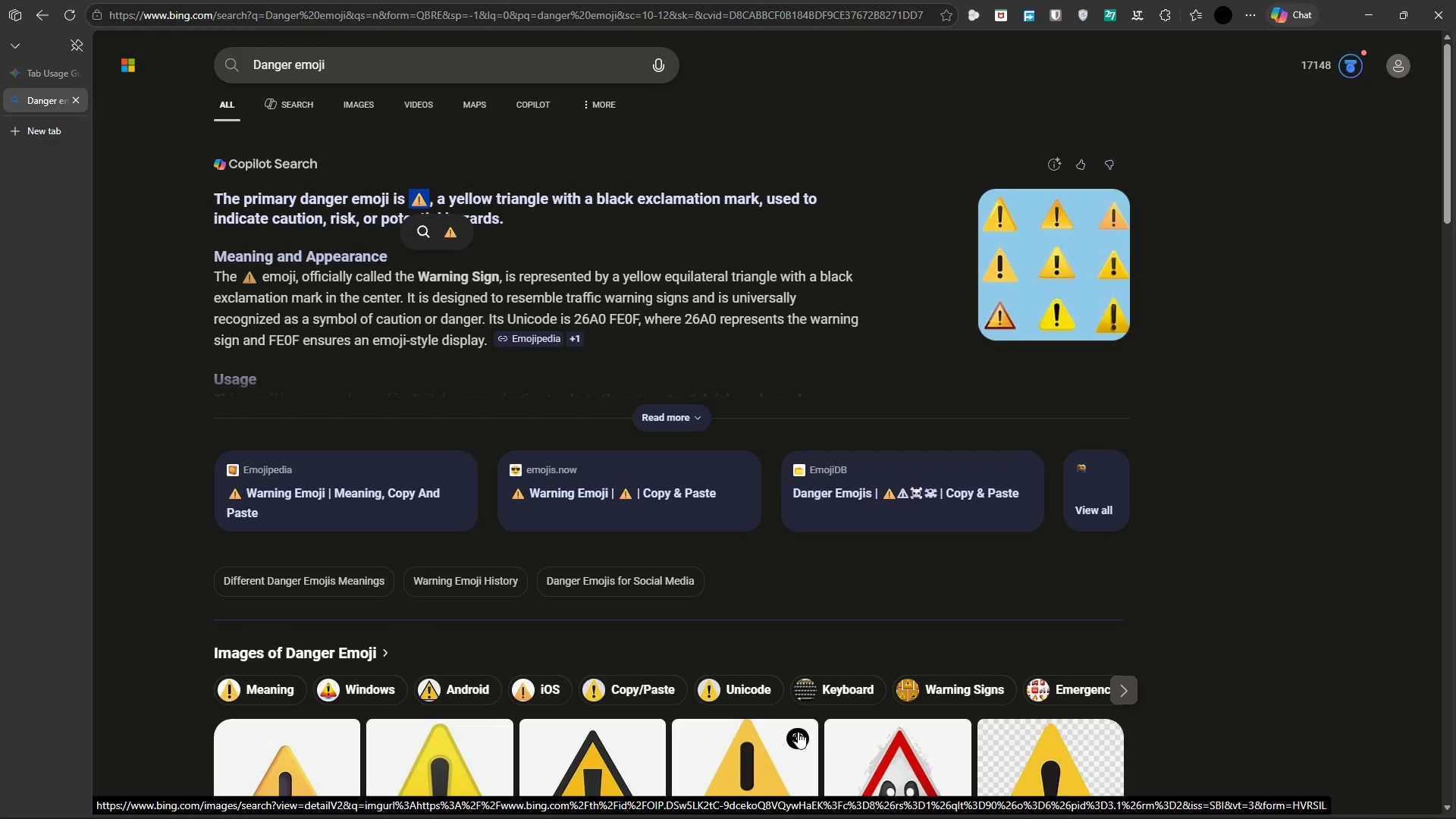 
left_click_drag(start_coordinate=[290, 60], to_coordinate=[256, 62])
 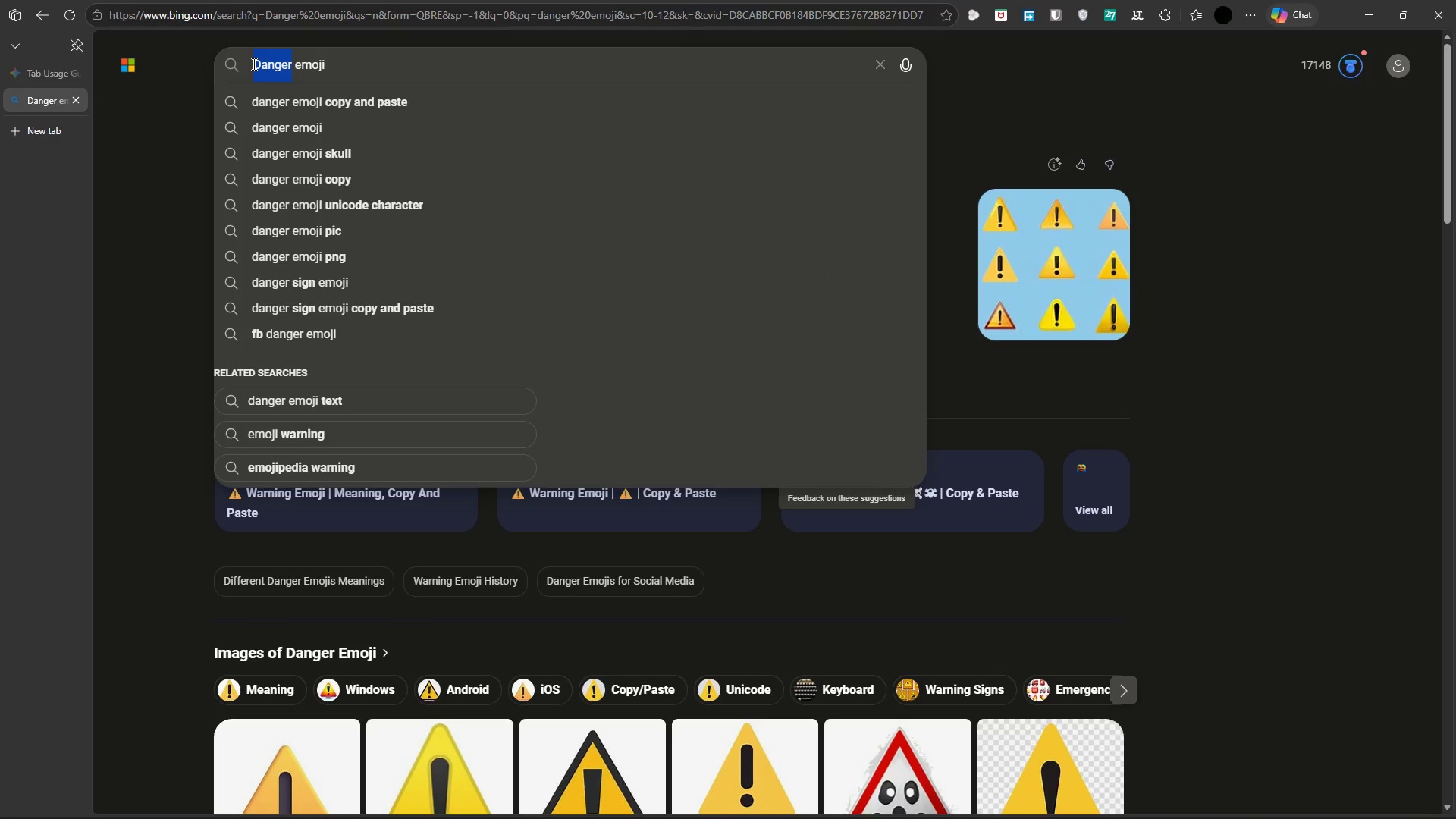 
key(Backspace)
 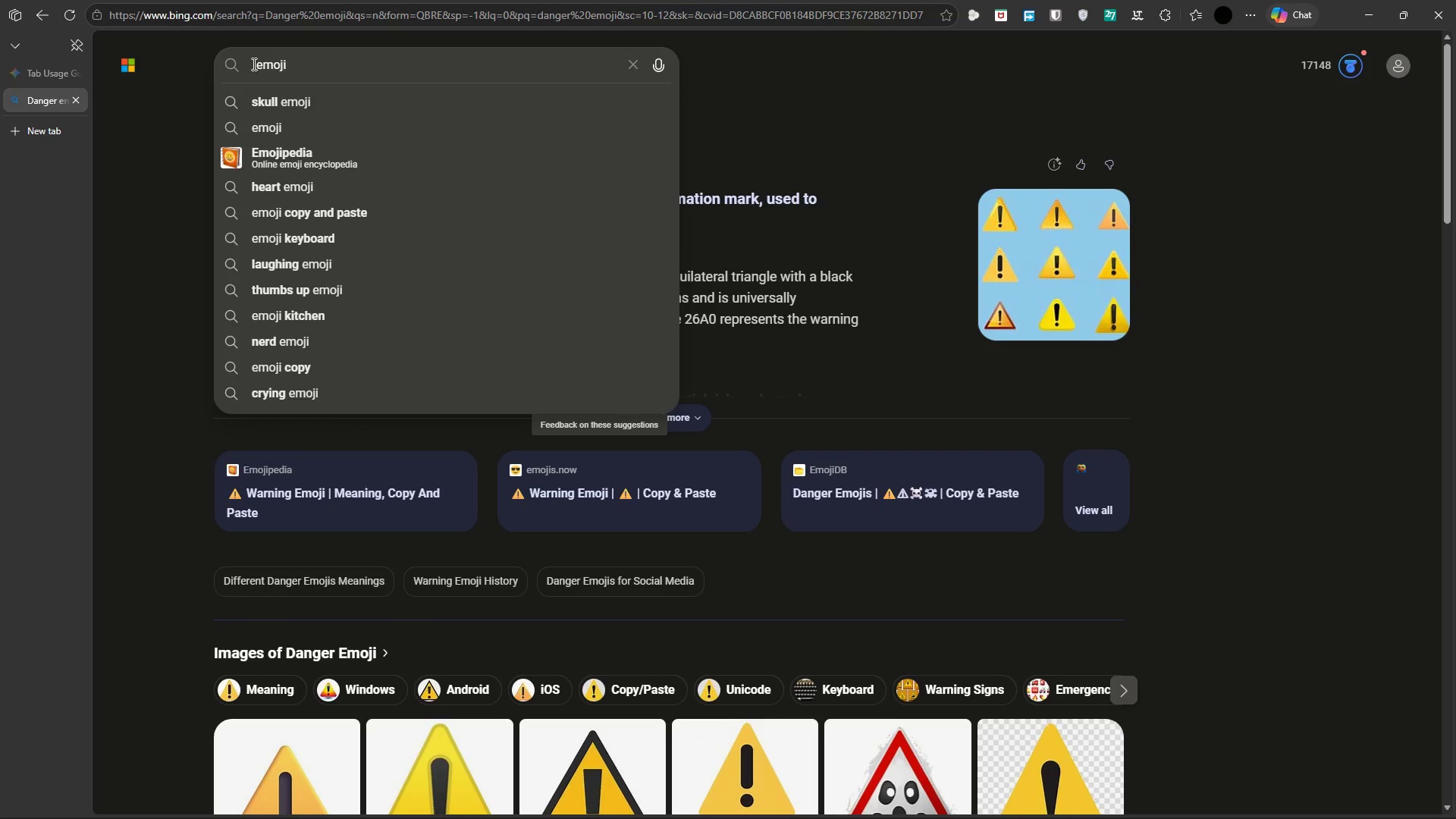 
type(correct sign\)
key(Backspace)
 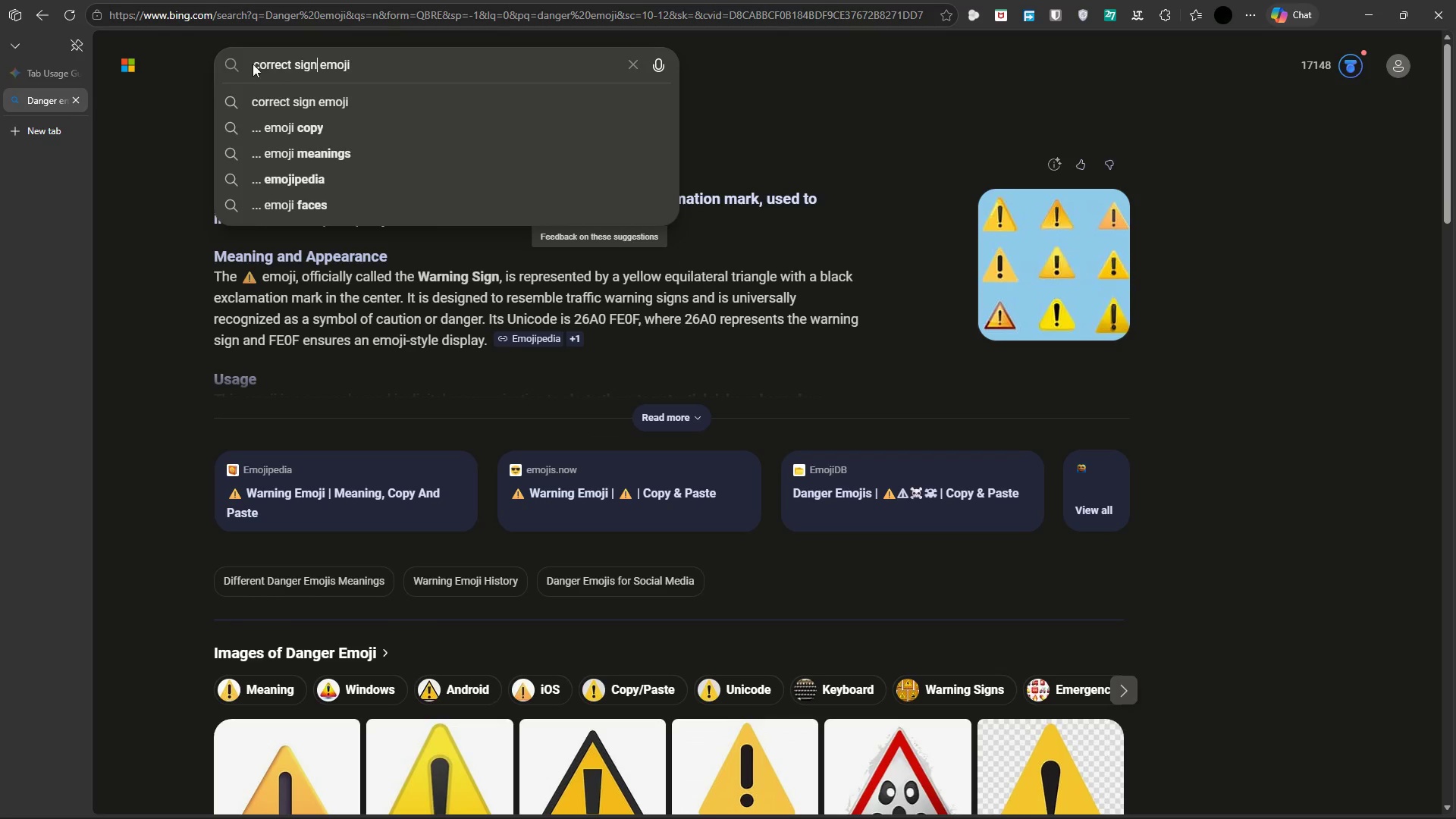 
key(Enter)
 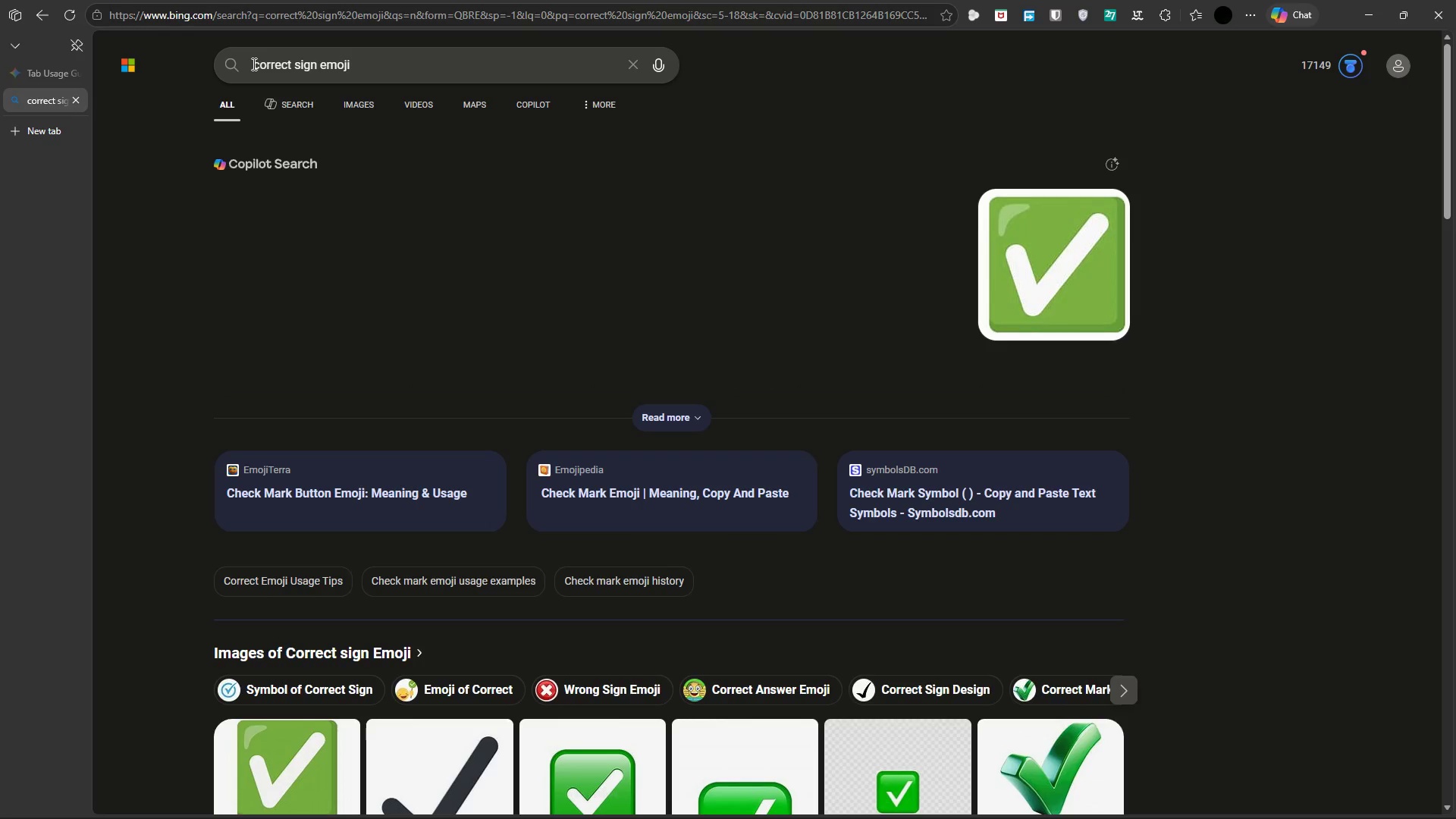 
wait(9.55)
 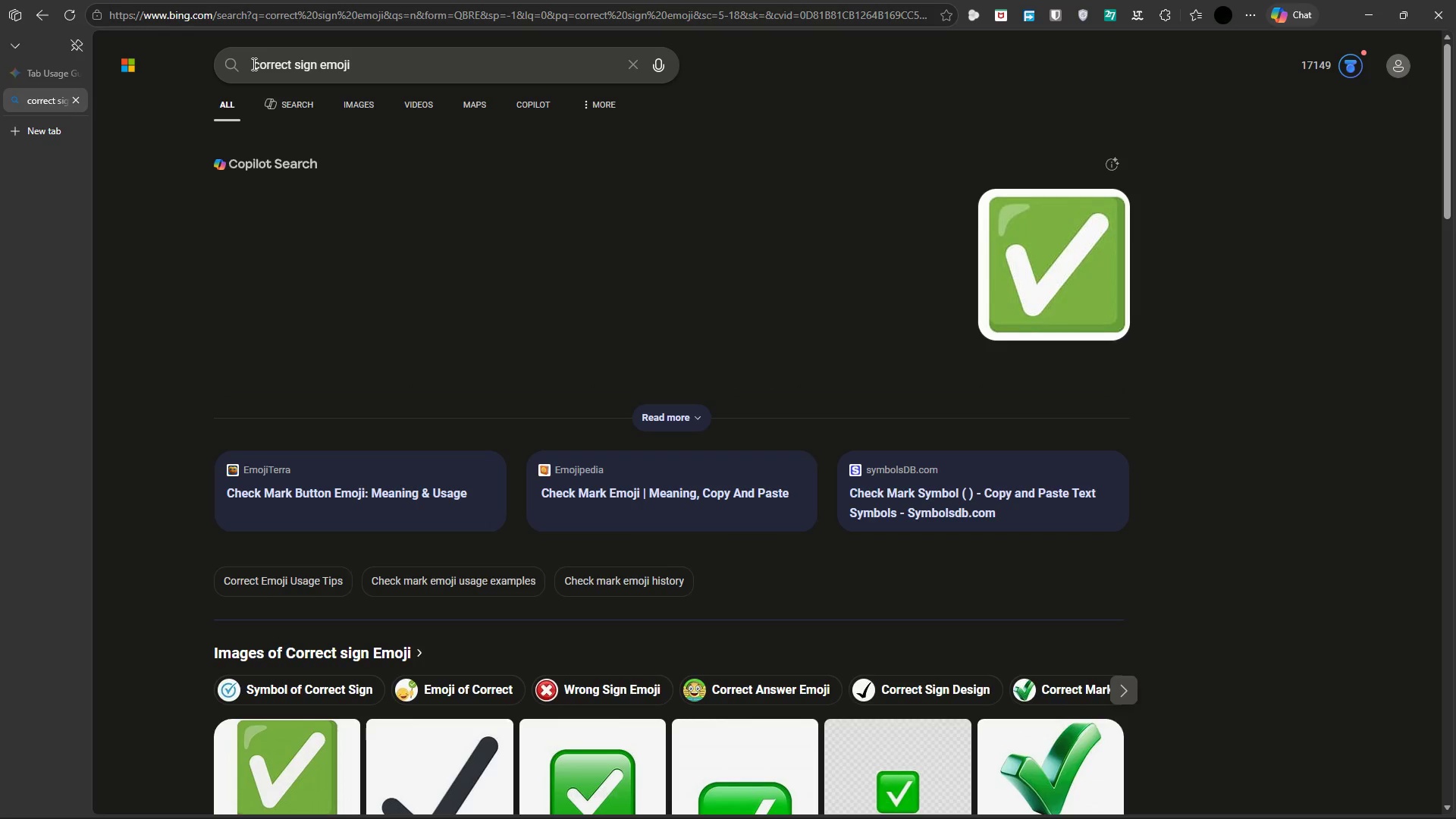 
left_click_drag(start_coordinate=[506, 203], to_coordinate=[521, 202])
 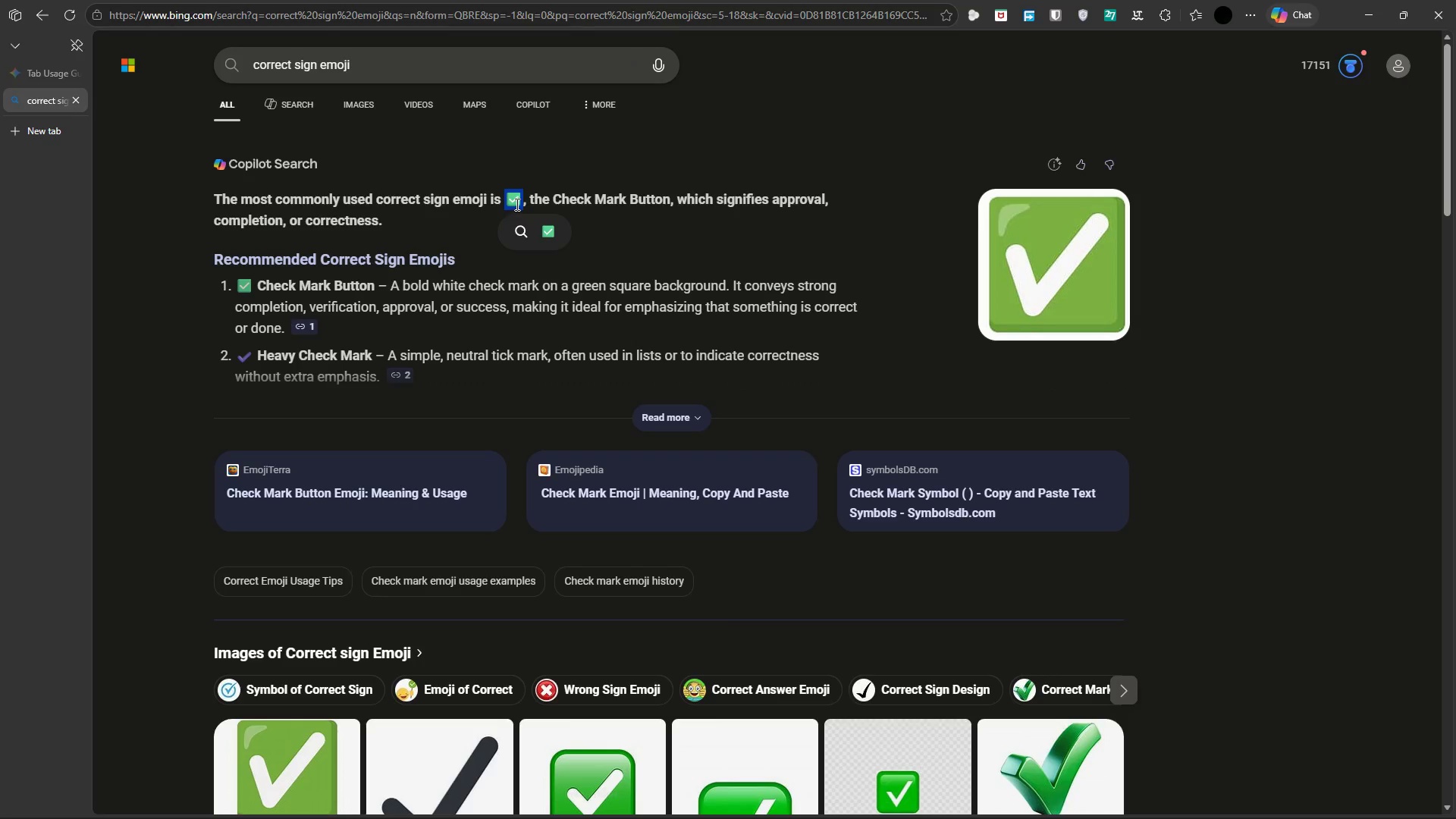 
right_click([516, 204])
 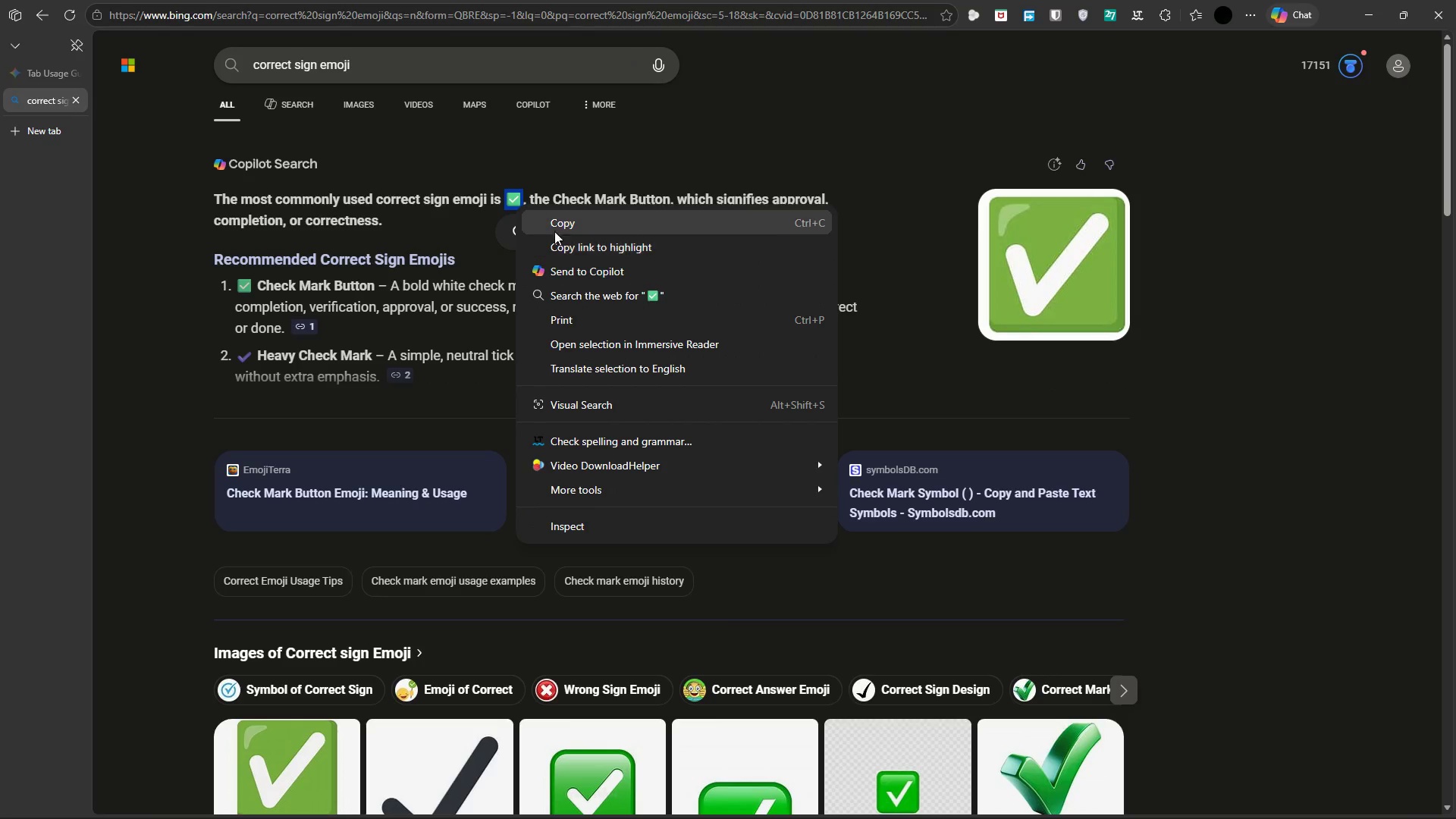 
left_click([562, 229])
 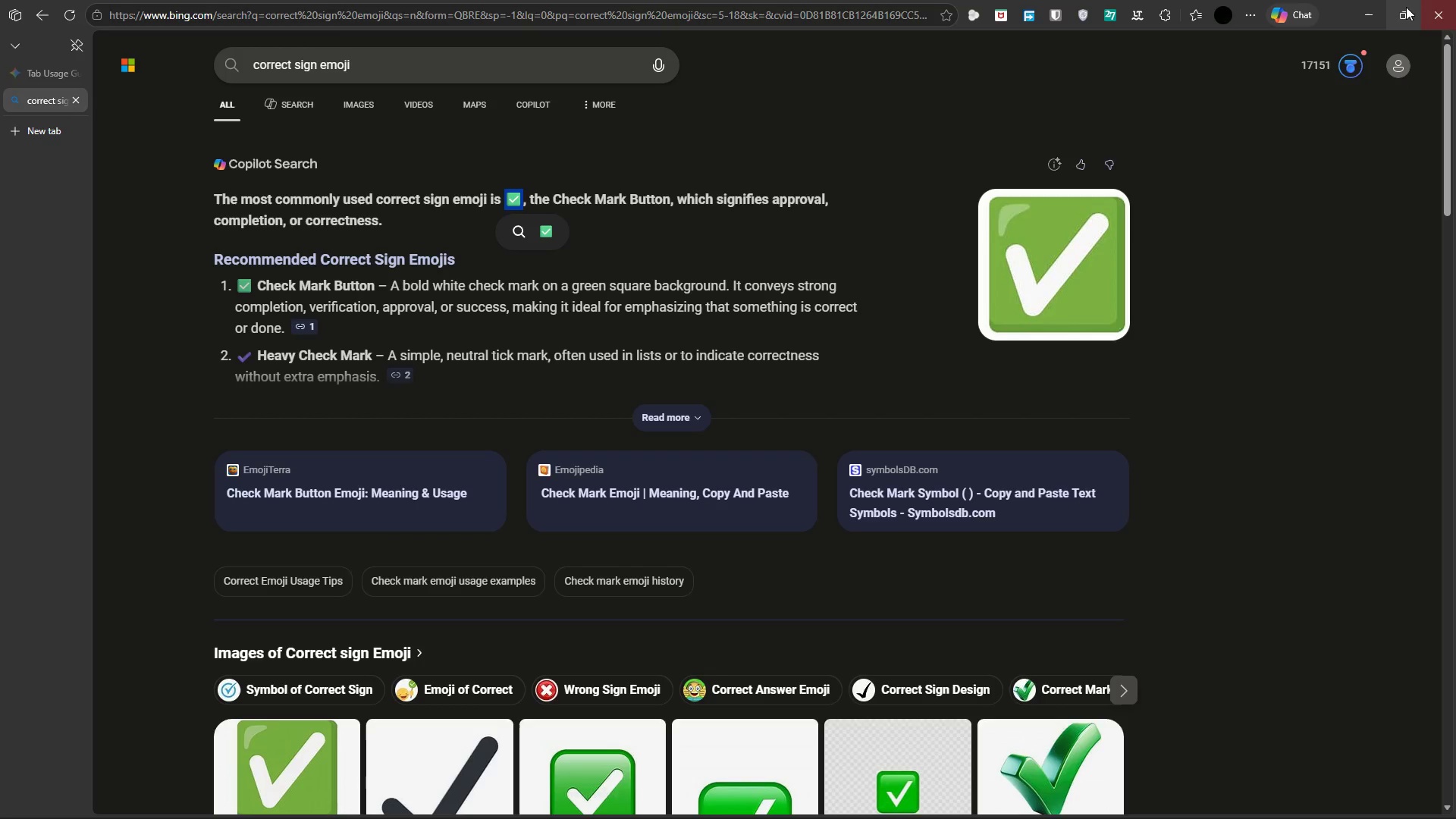 
left_click([1379, 4])
 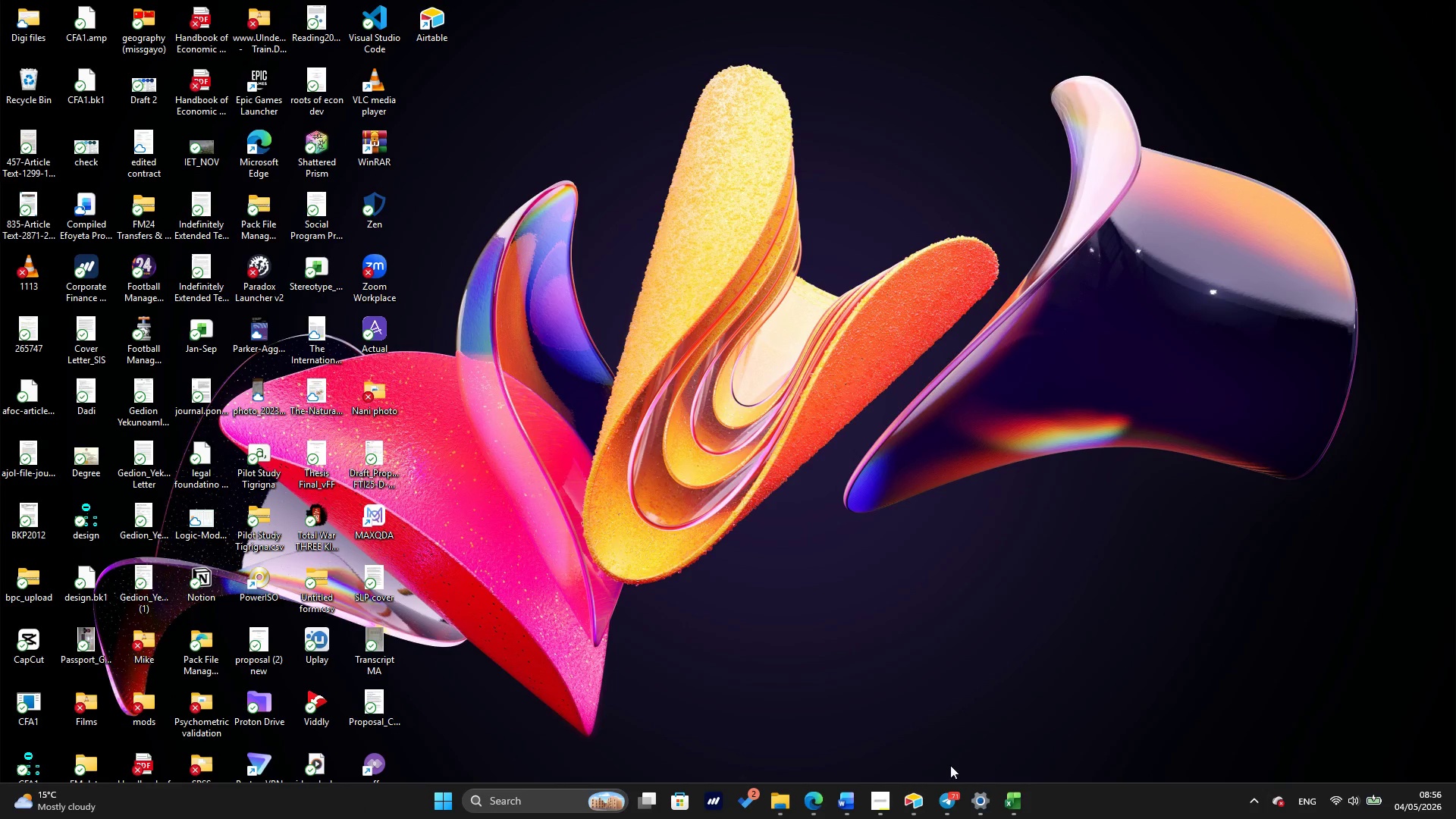 
left_click([916, 802])
 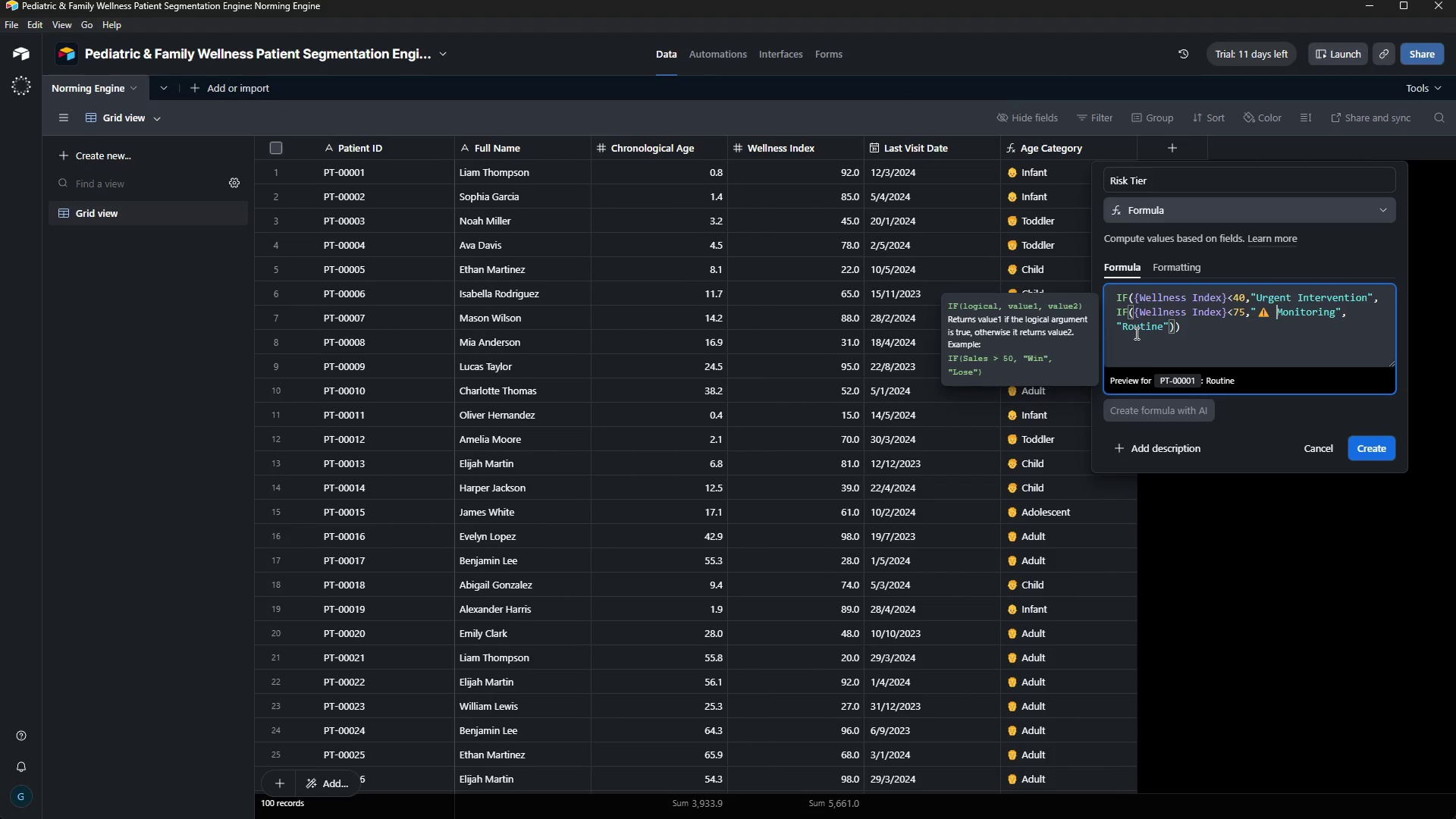 
left_click([1123, 325])
 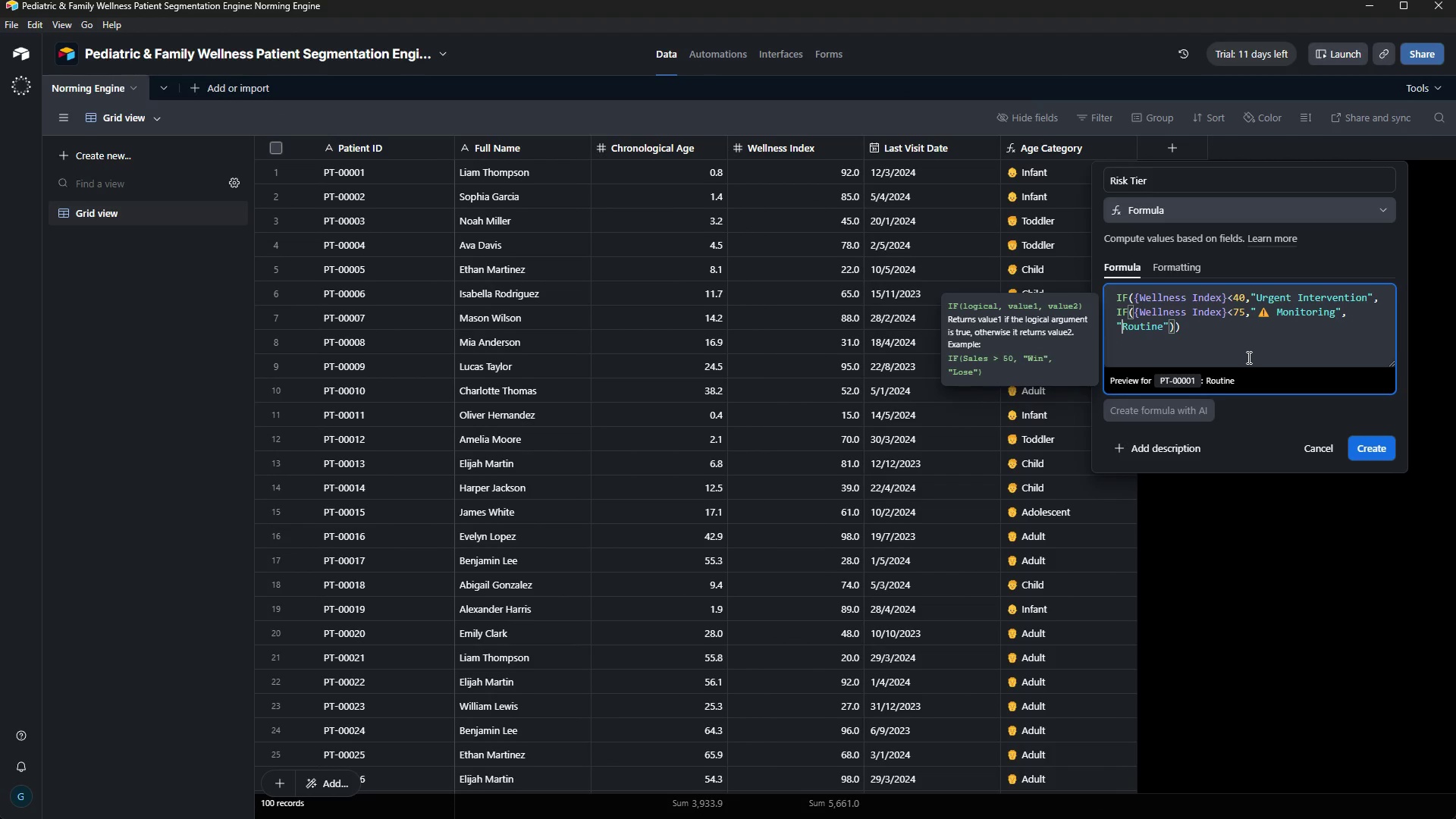 
key(Control+V)
 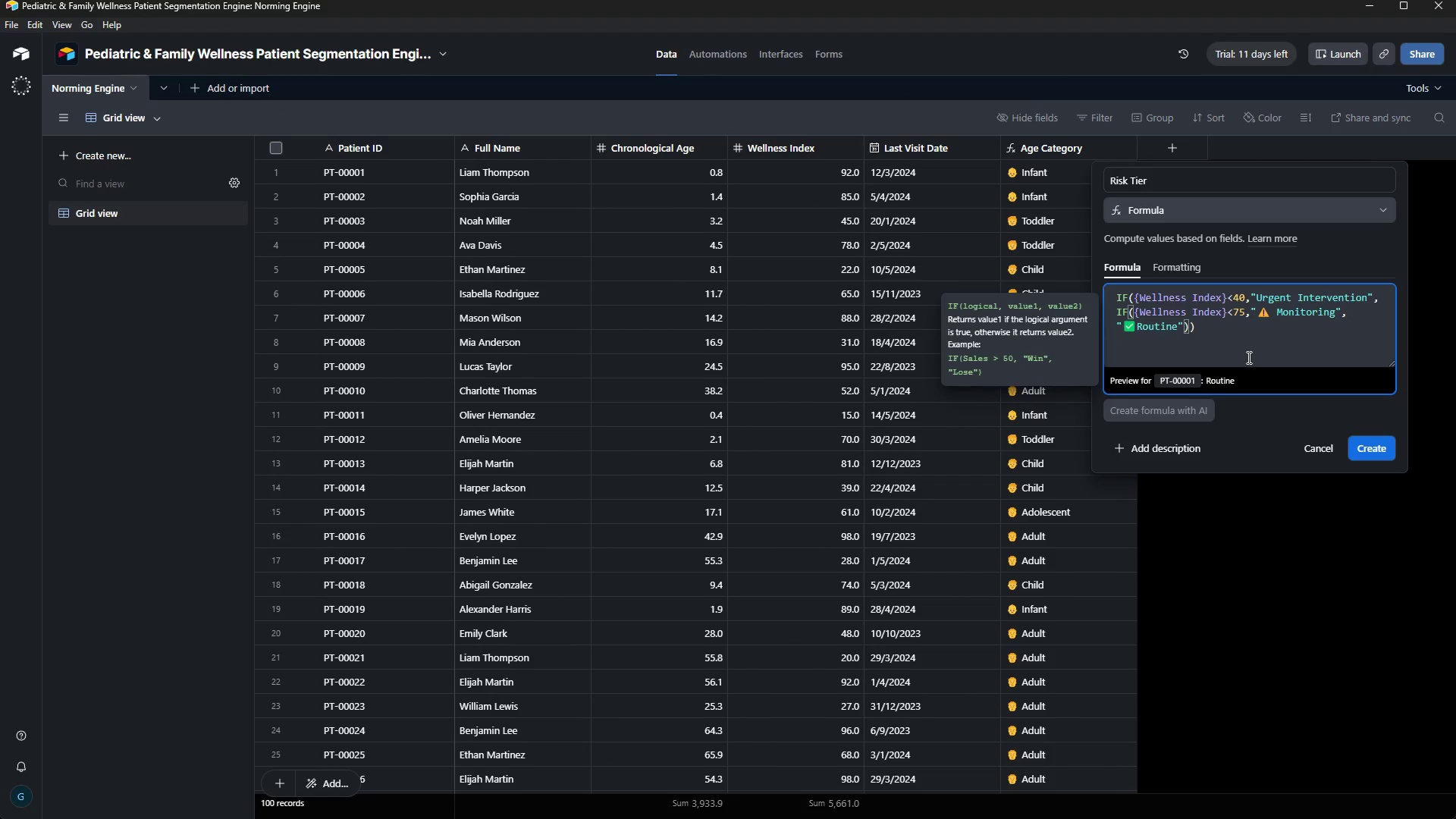 
key(Space)
 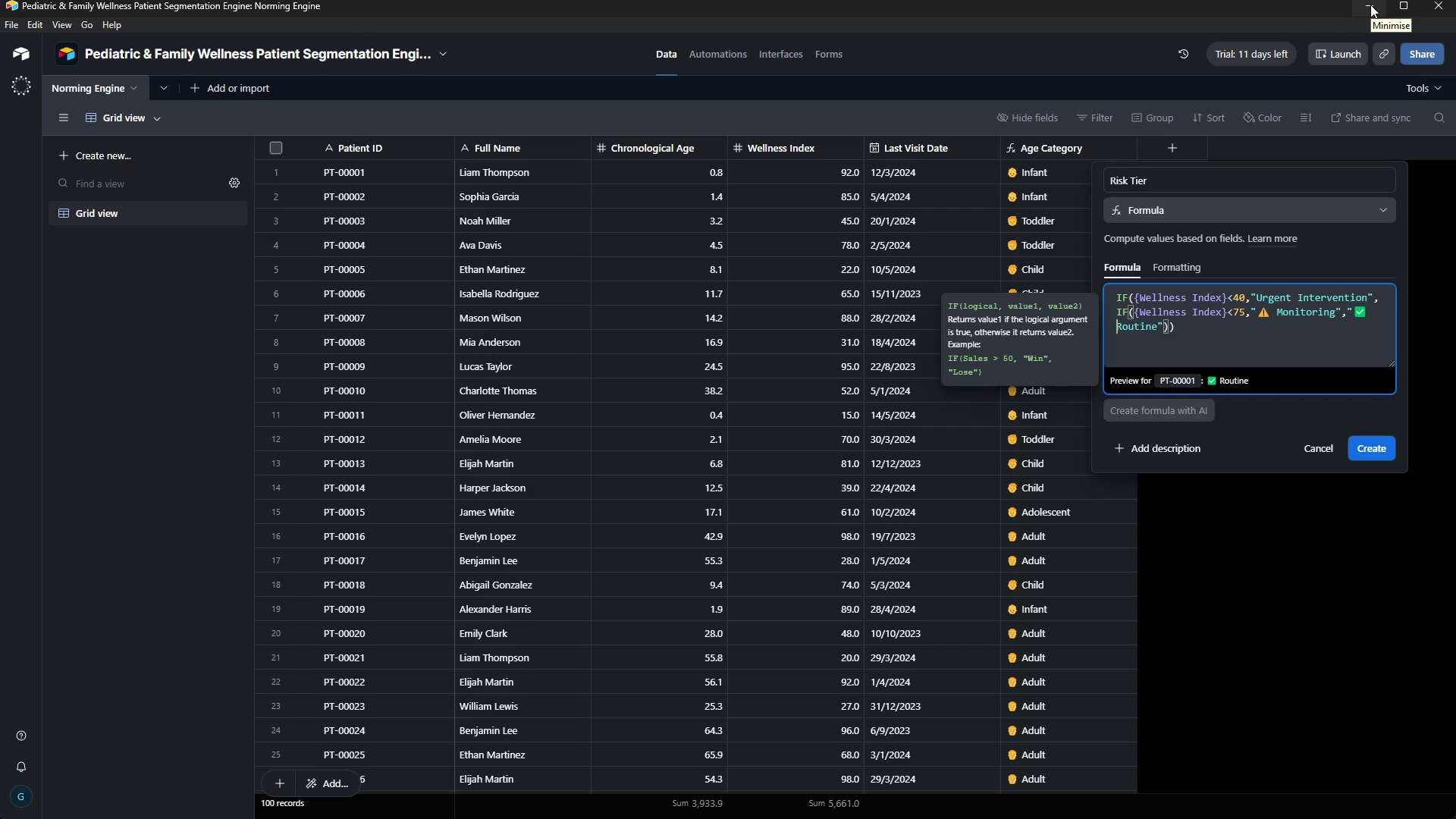 
wait(10.27)
 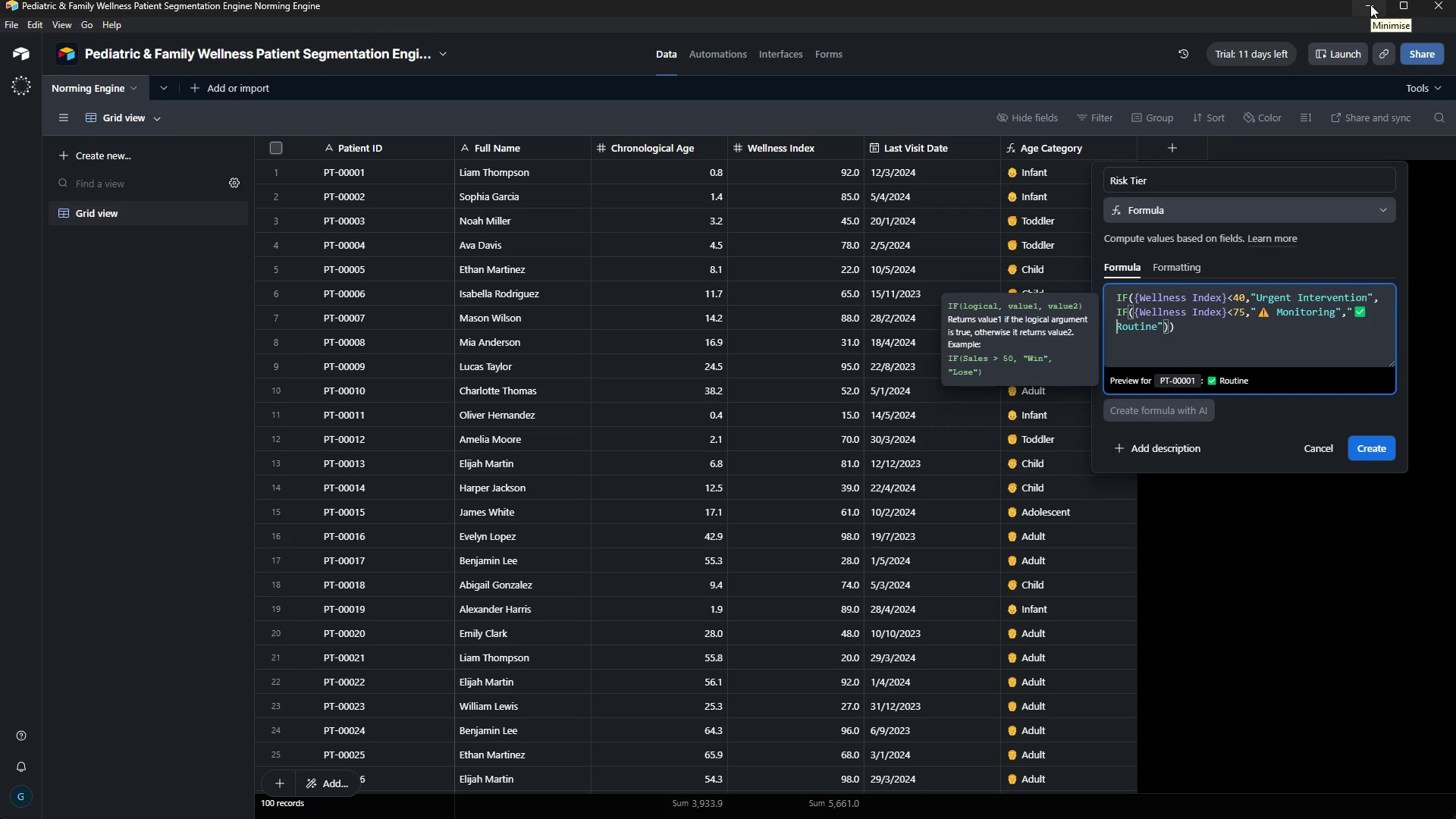 
left_click([1370, 5])
 